 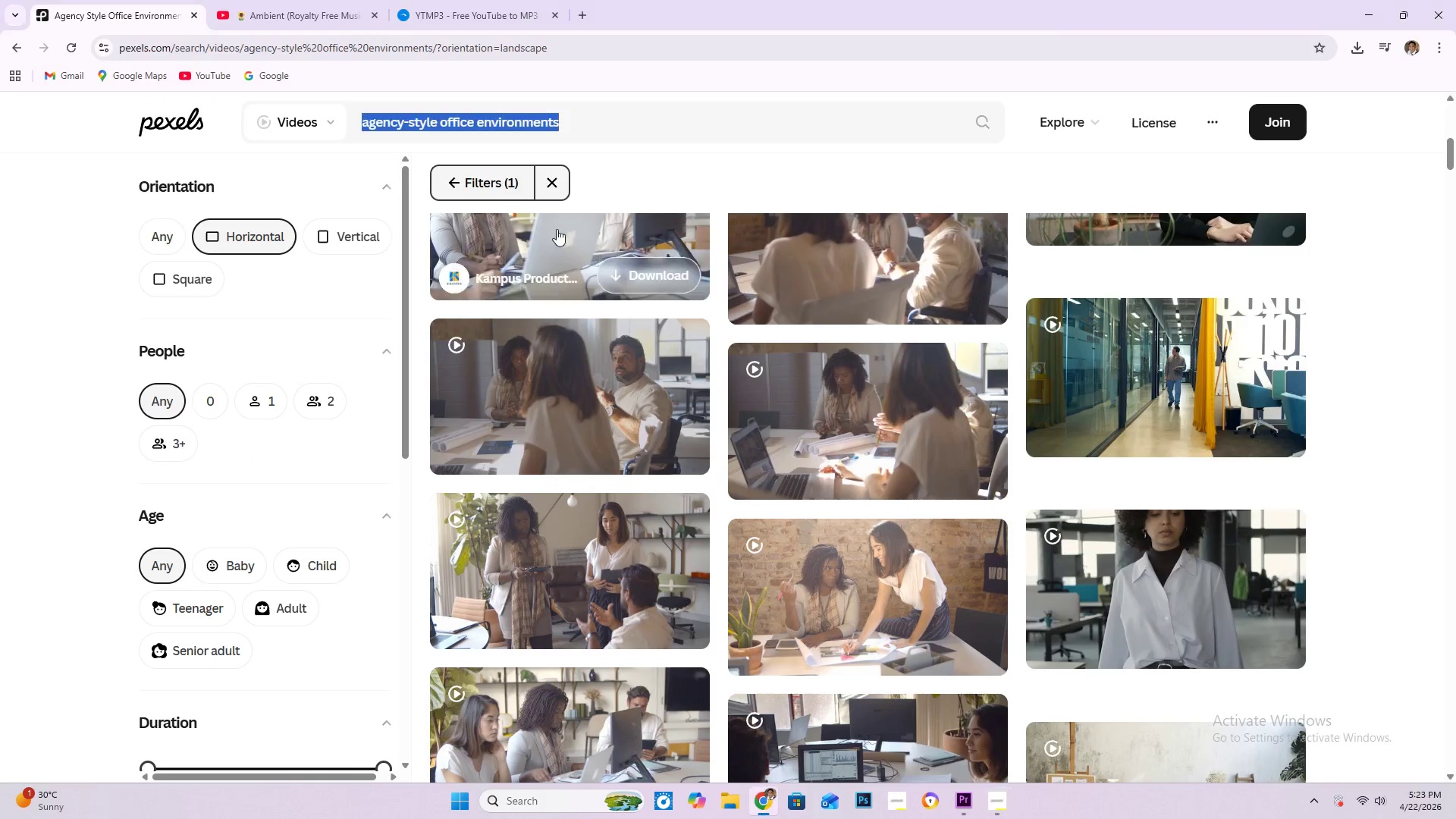 
key(Control+V)
 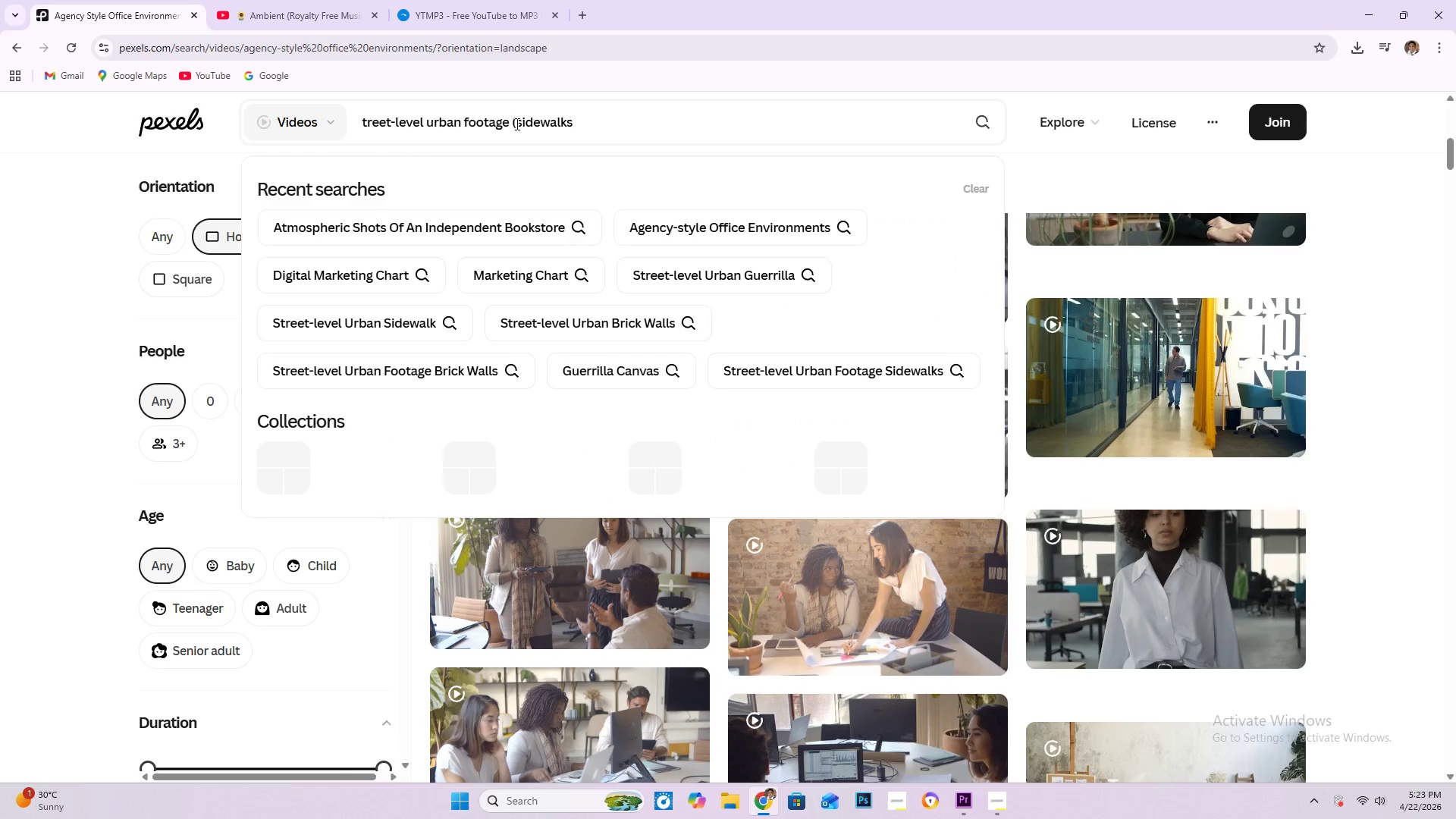 
left_click([516, 124])
 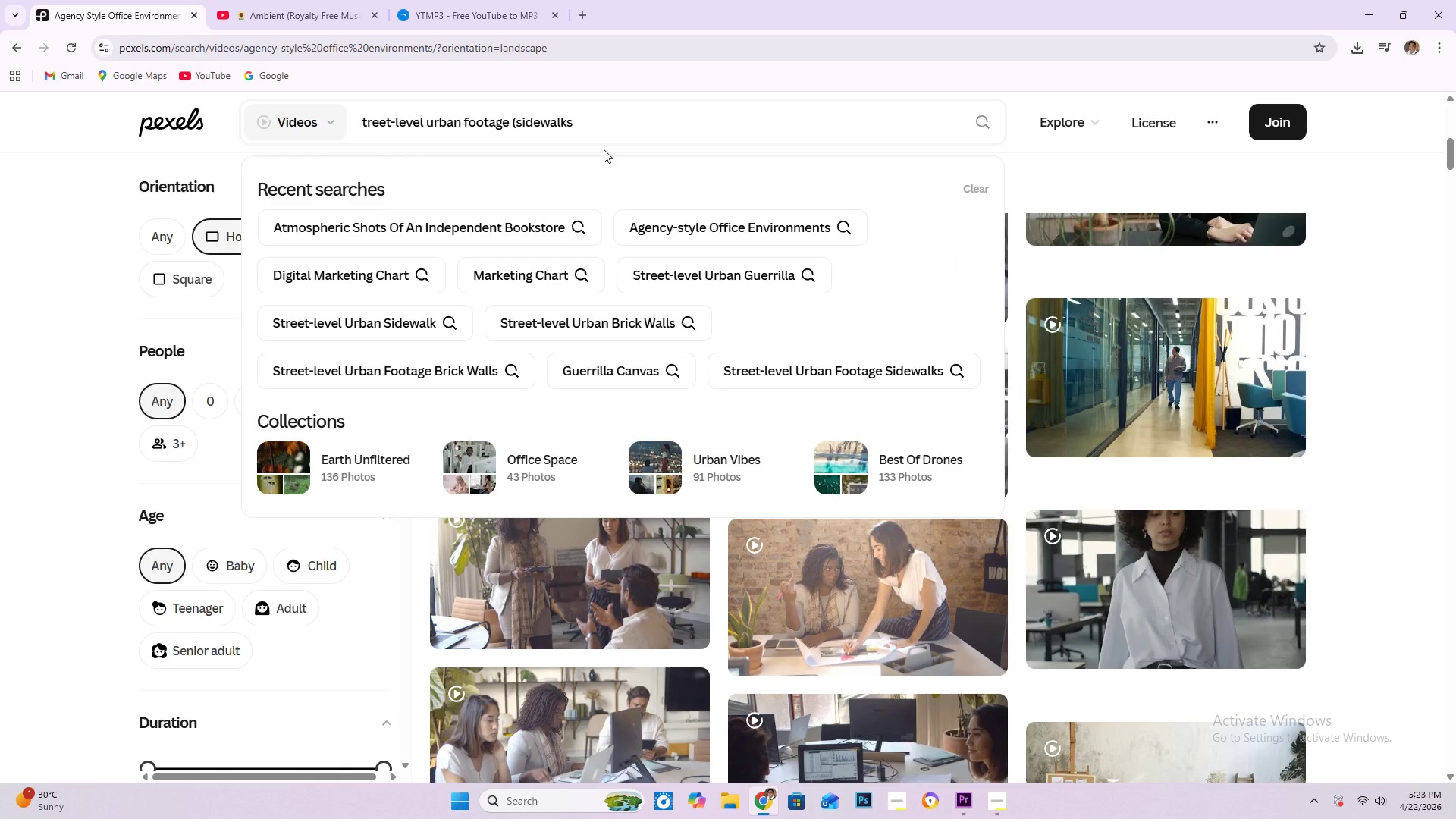 
key(Control+Backspace)
 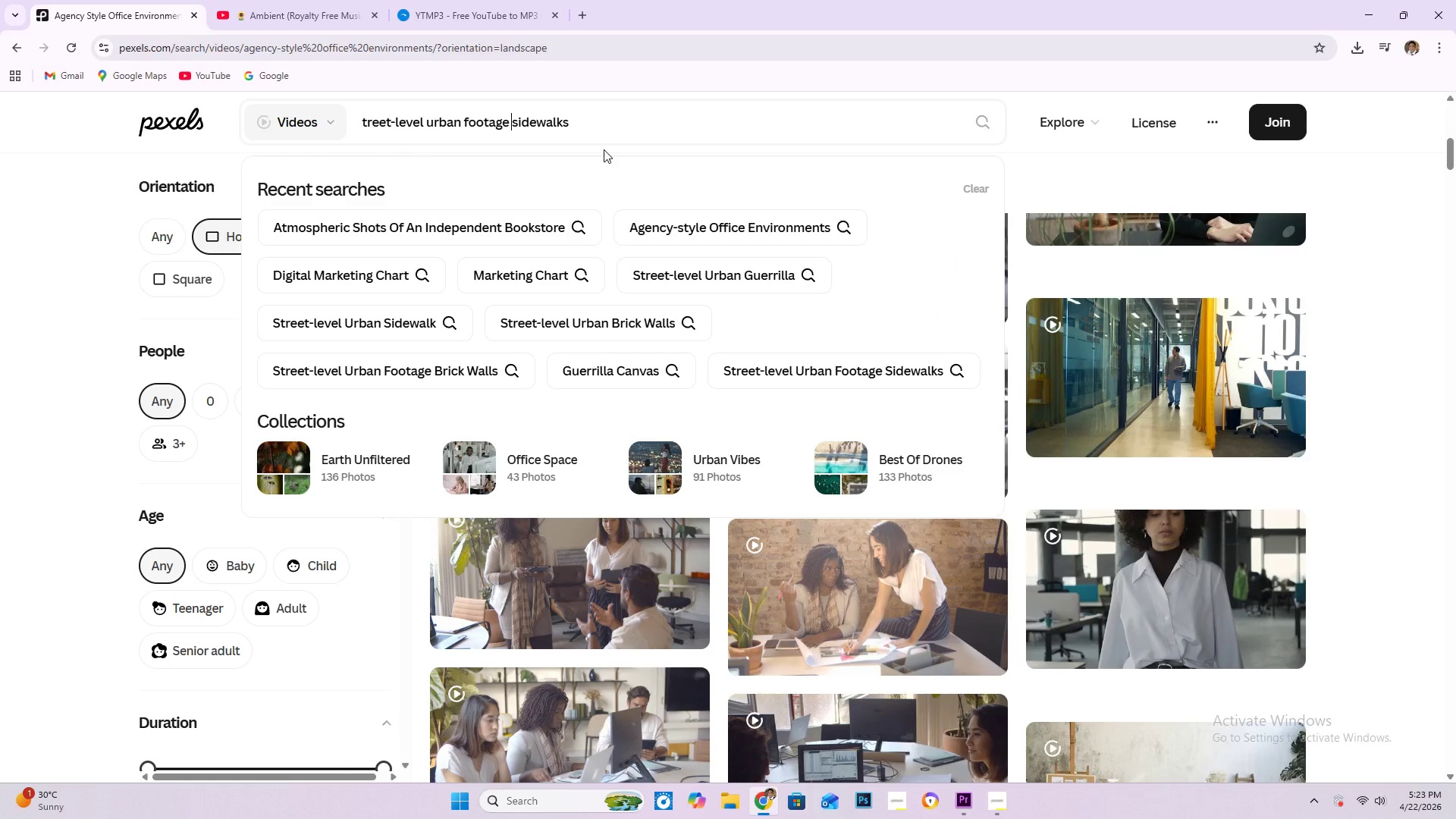 
key(Control+NumpadEnter)
 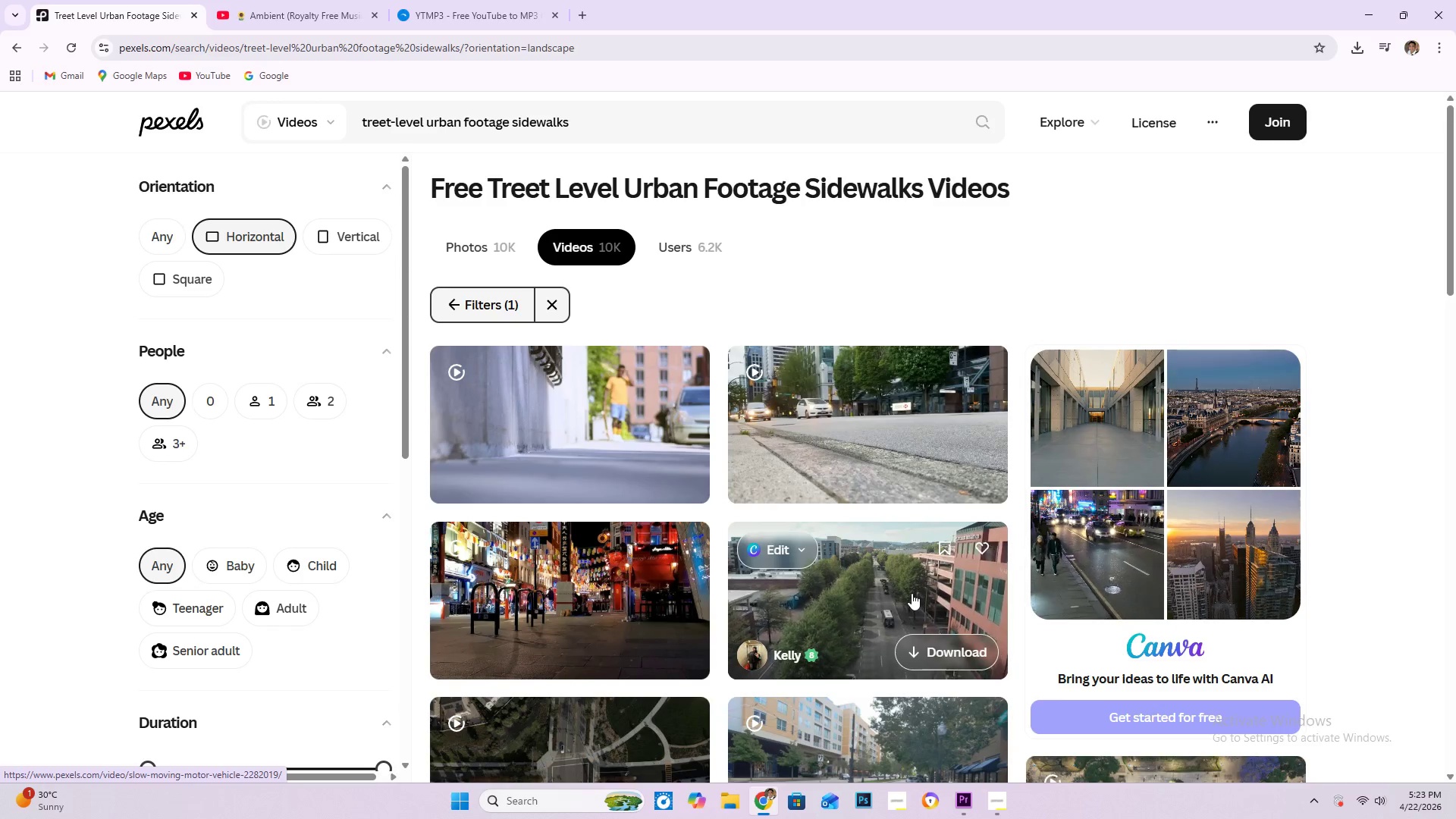 
wait(16.47)
 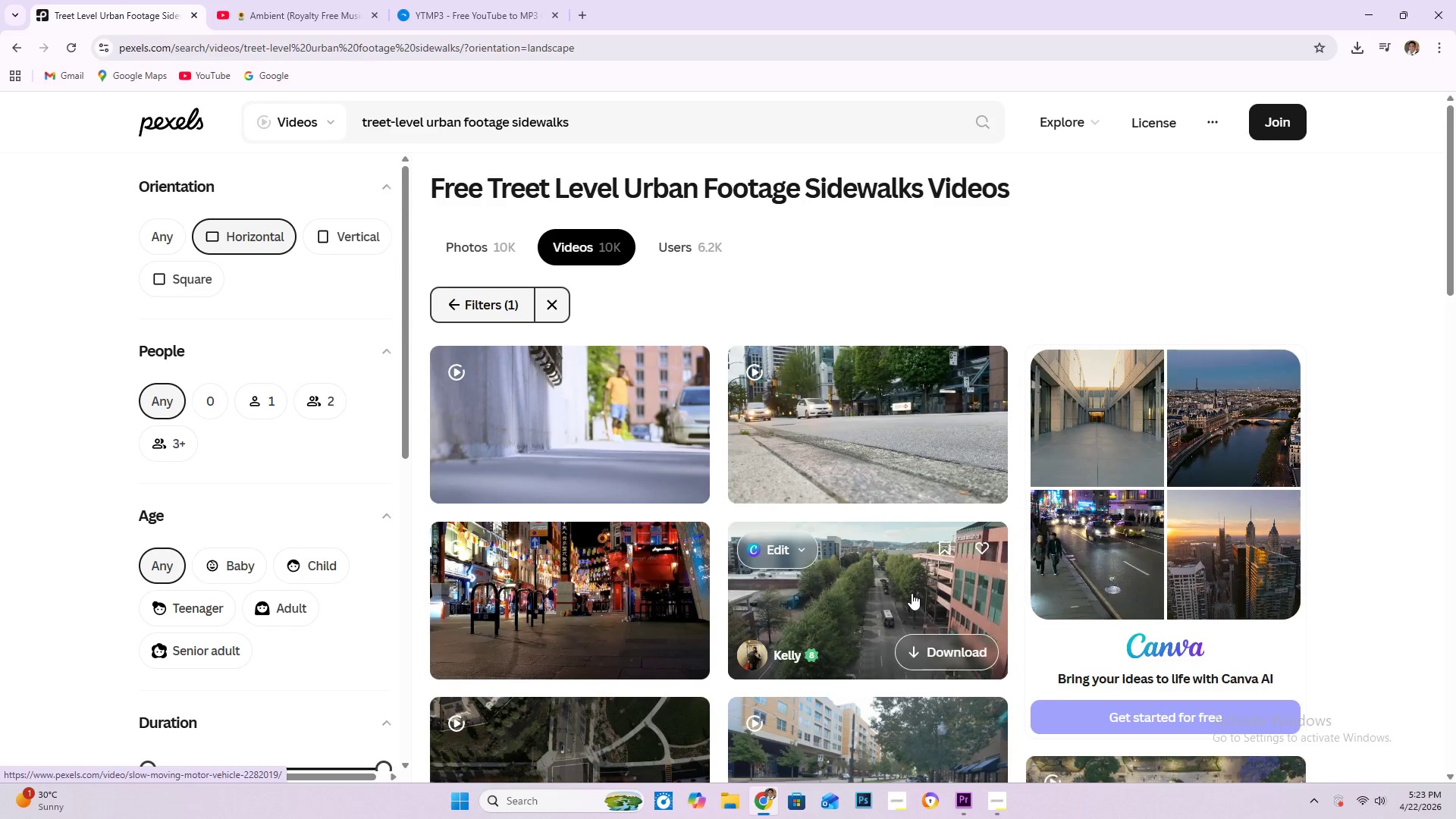 
scroll: coordinate [344, 556], scroll_direction: down, amount: 13.0
 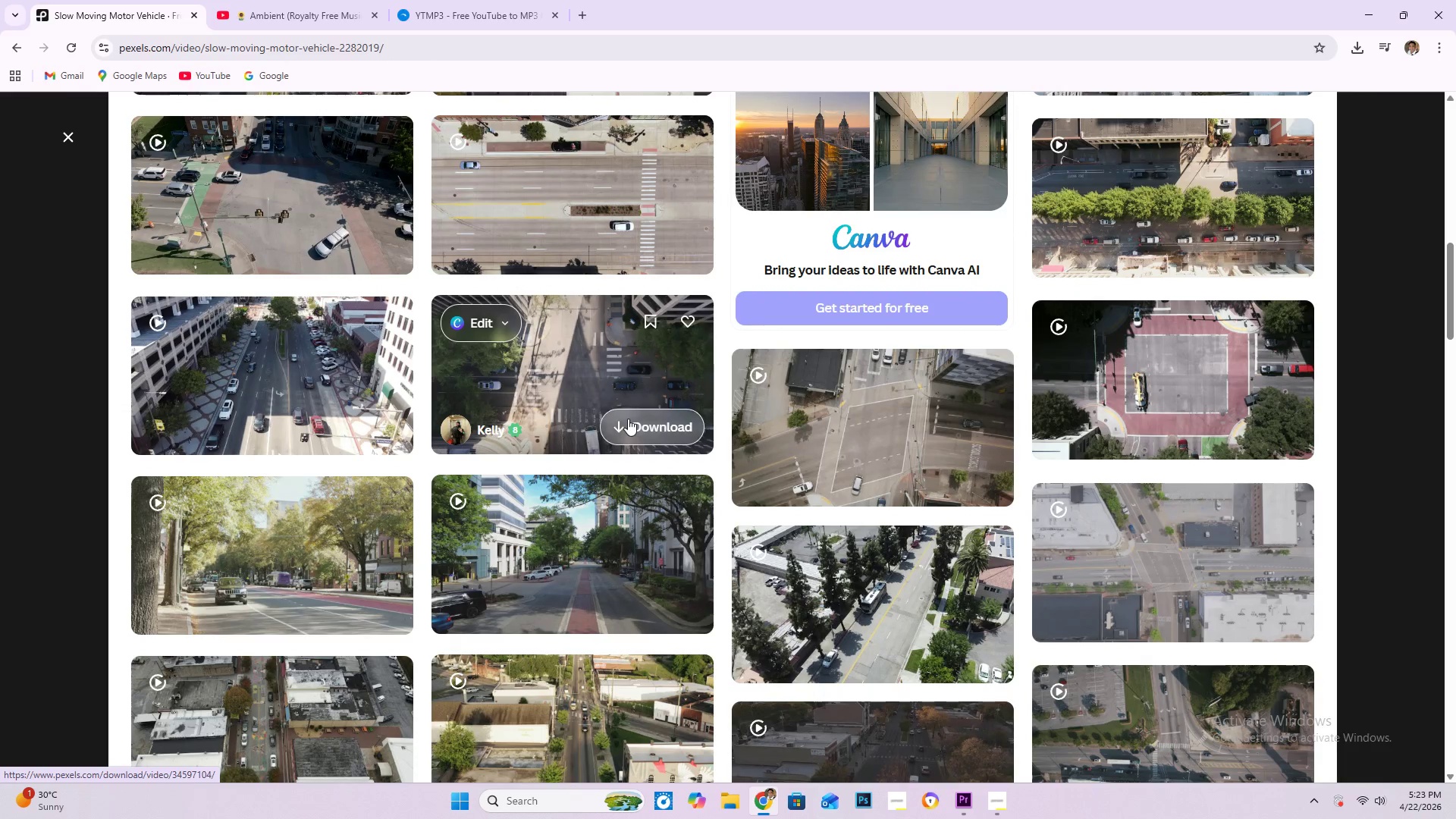 
mouse_move([367, 539])
 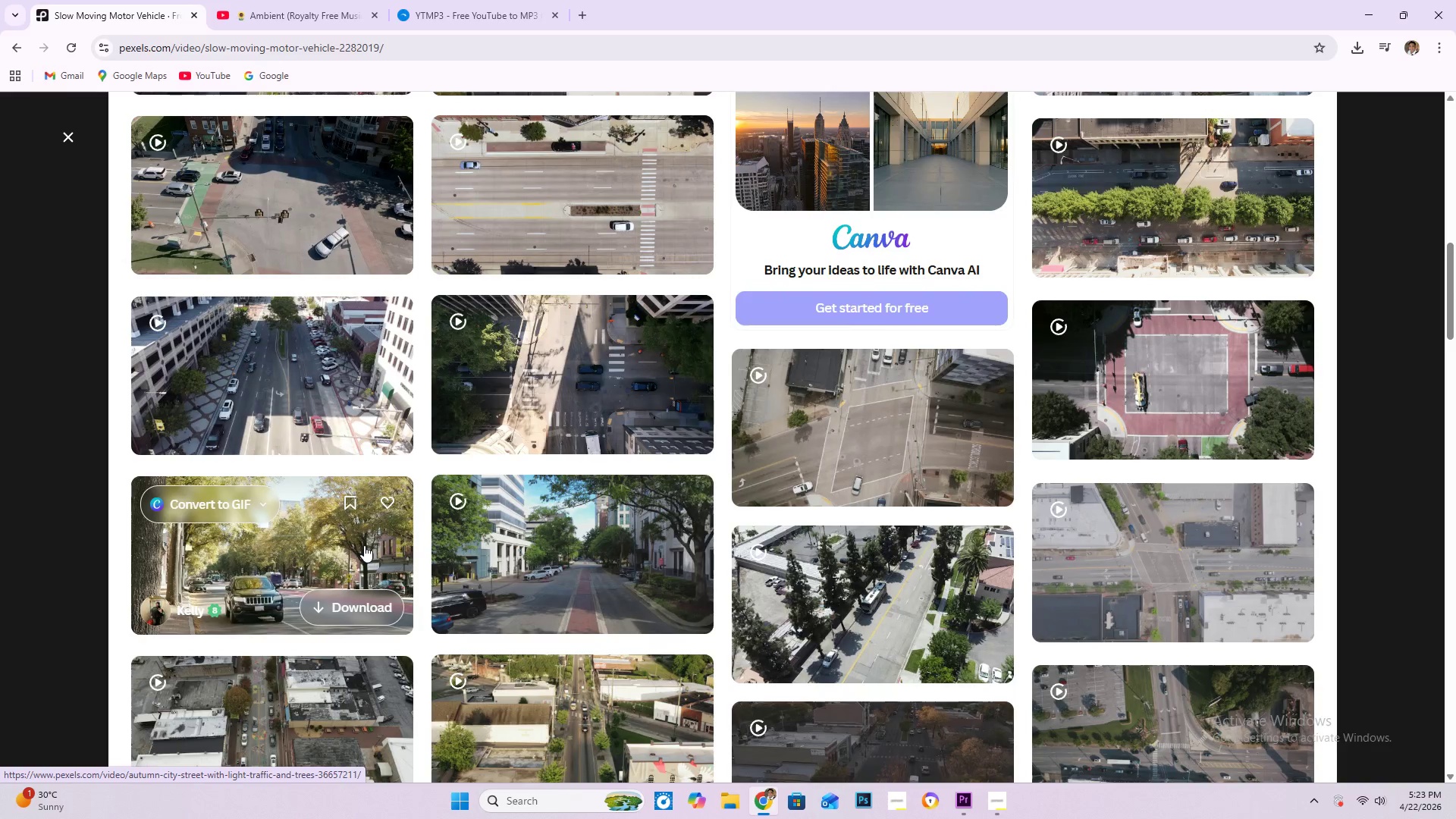 
scroll: coordinate [617, 508], scroll_direction: up, amount: 9.0
 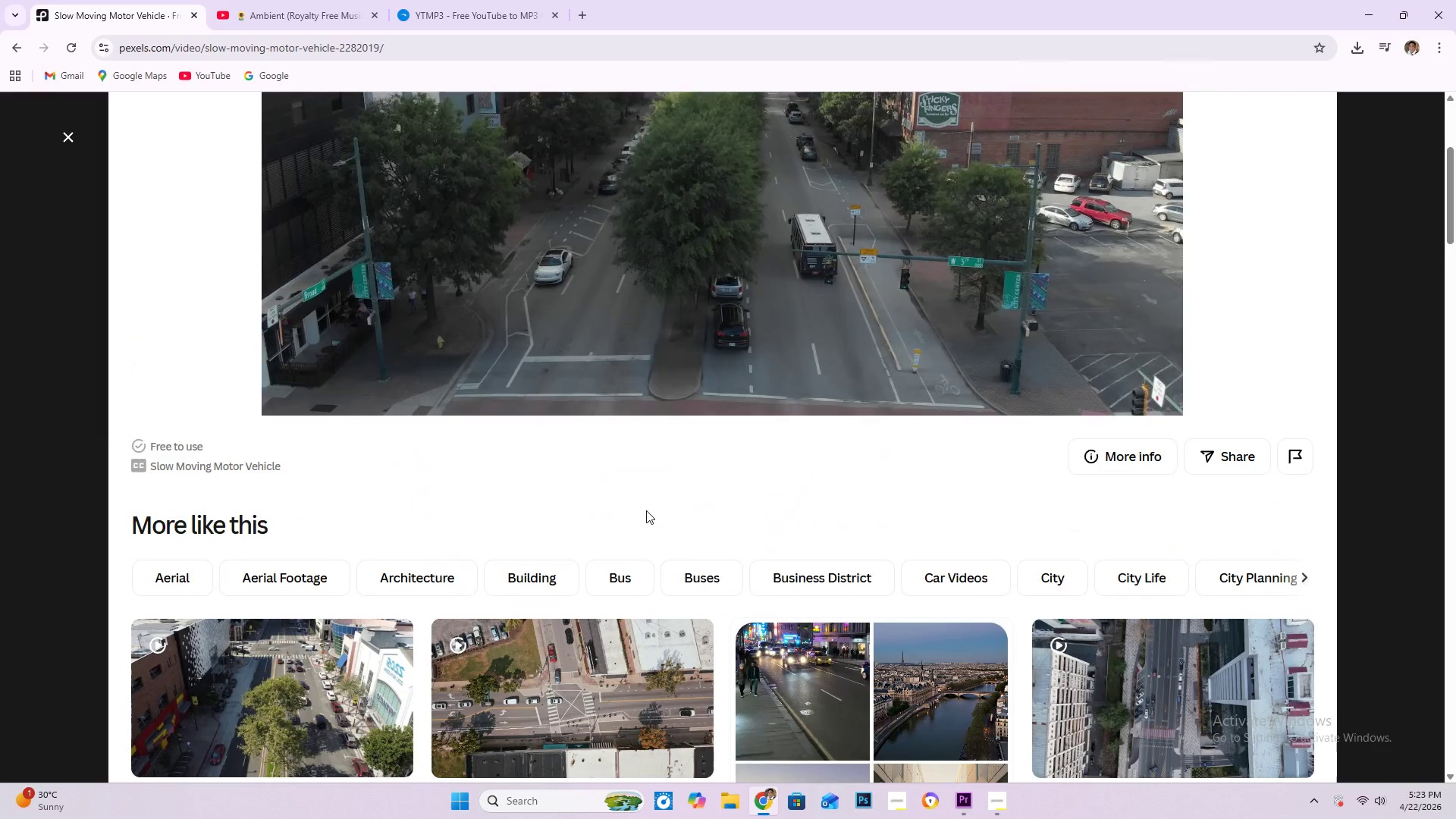 
scroll: coordinate [363, 522], scroll_direction: down, amount: 10.0
 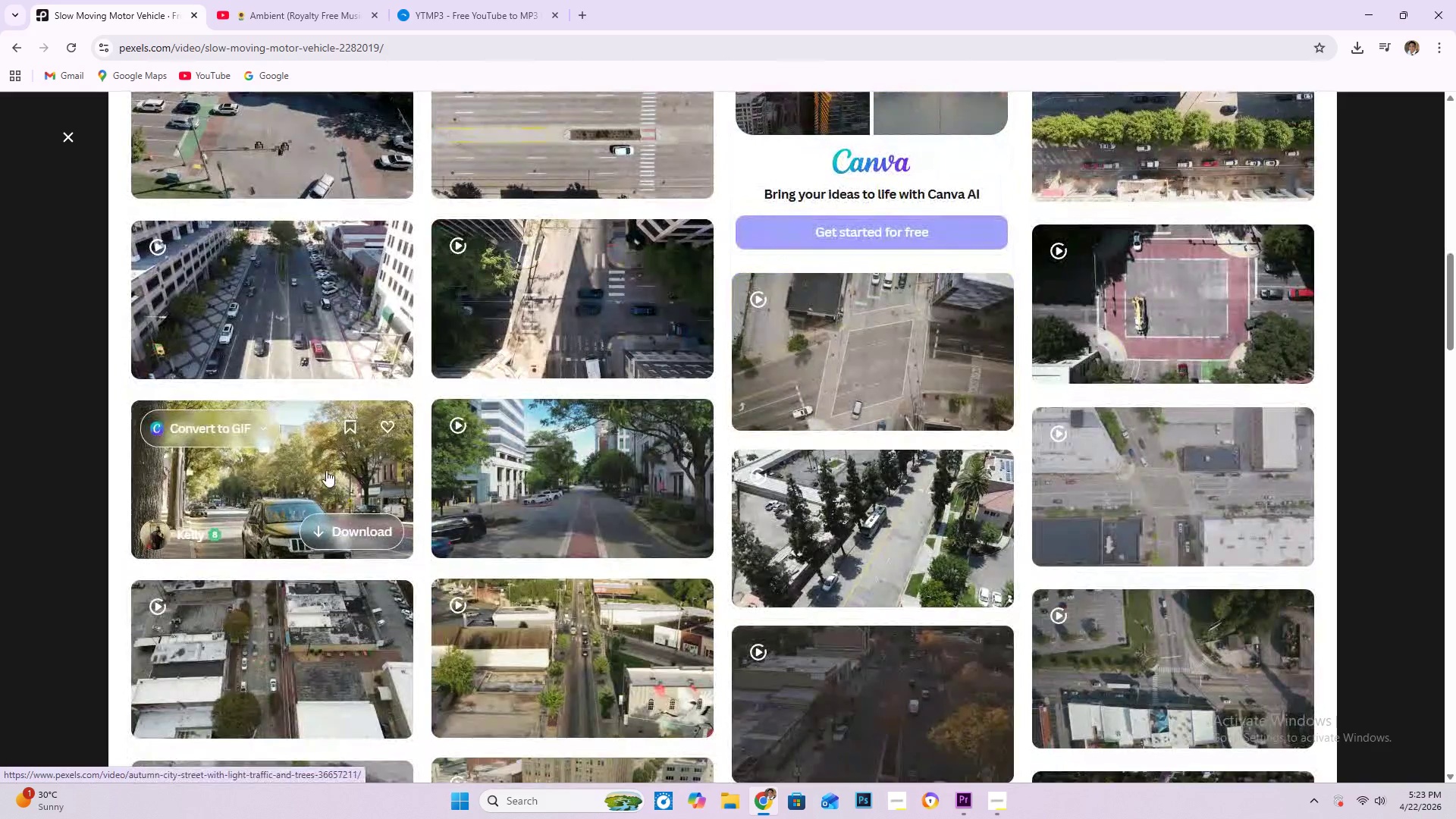 
left_click([326, 469])
 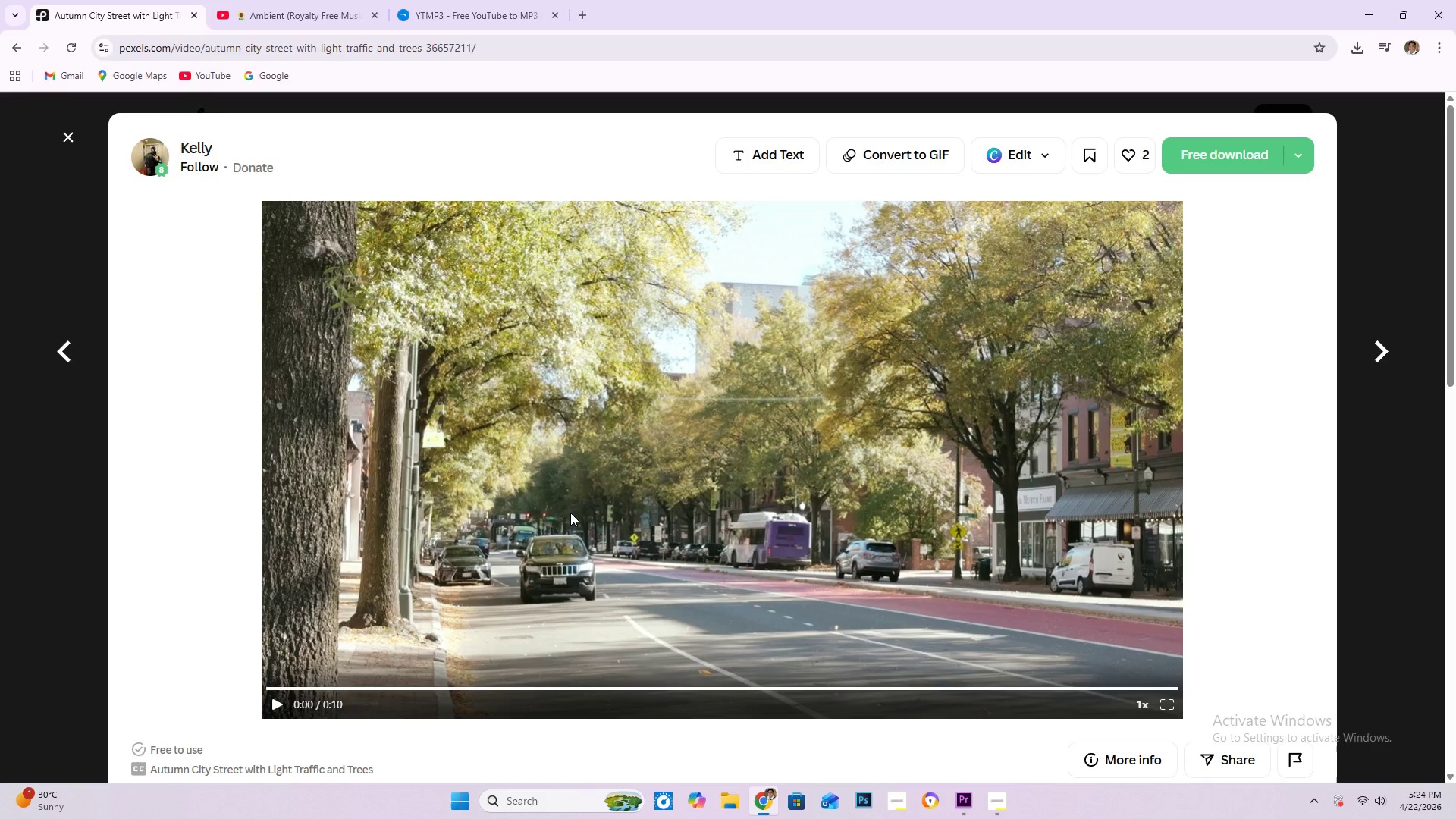 
wait(43.05)
 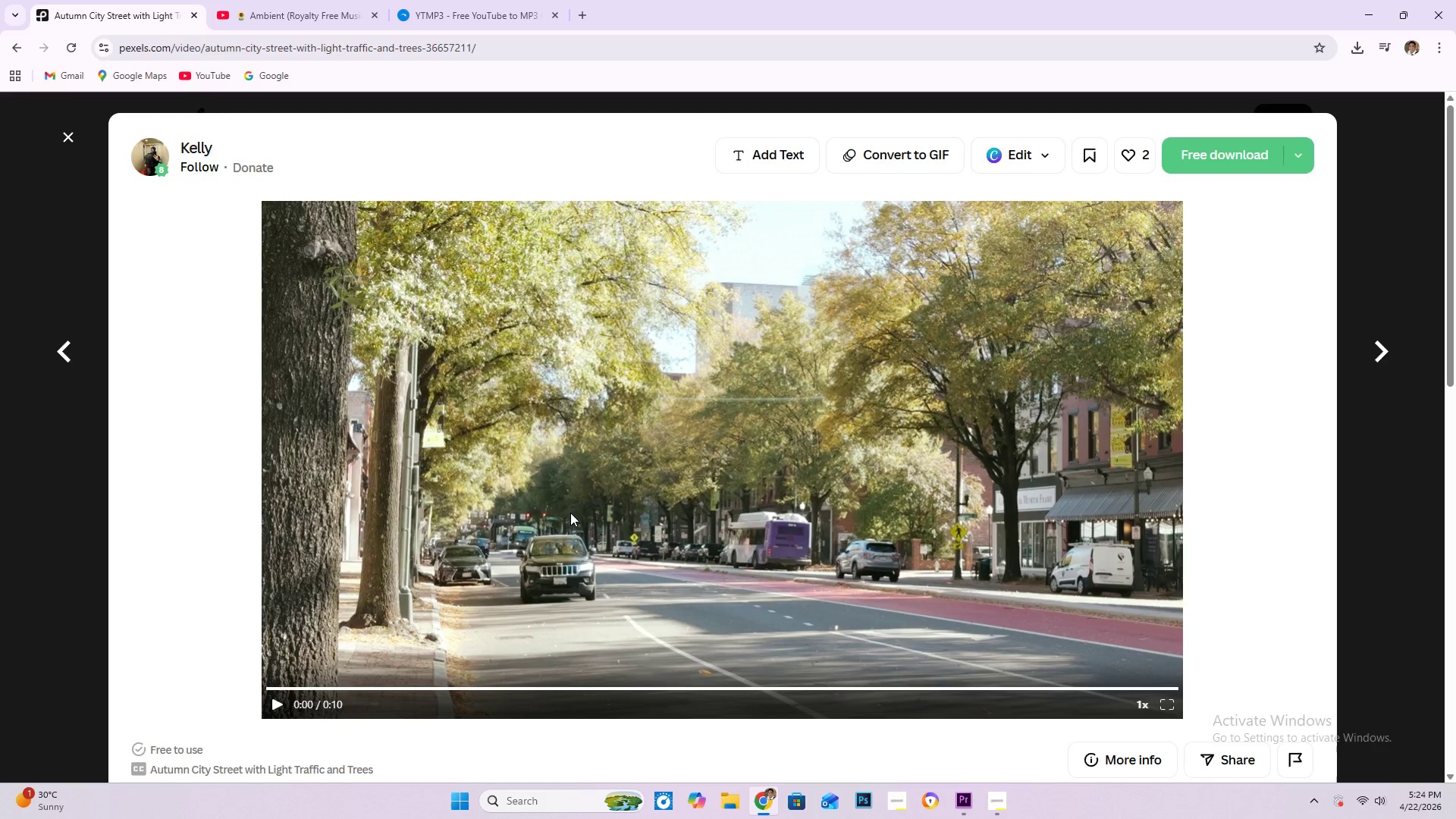 
key(Space)
 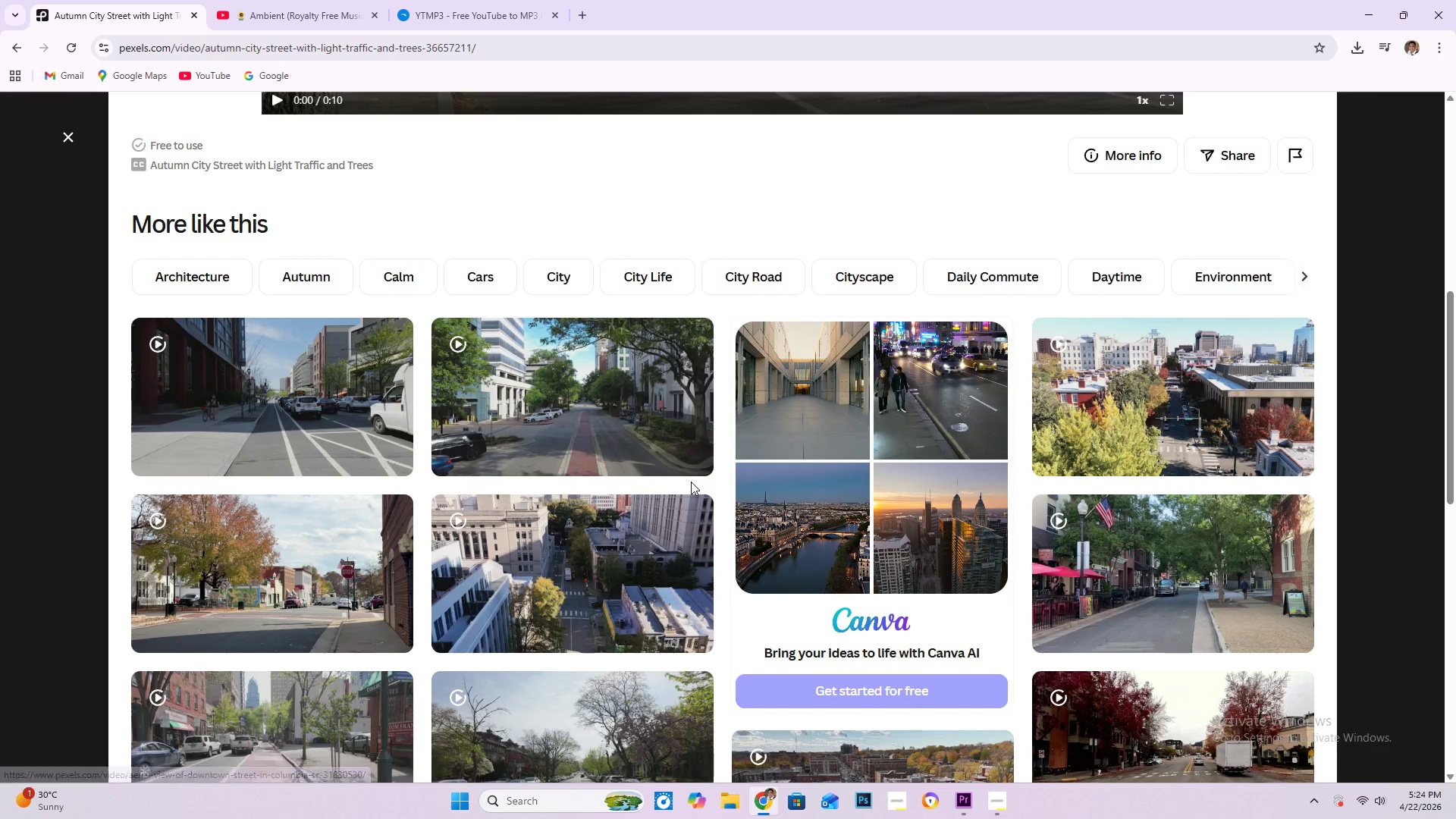 
mouse_move([1145, 407])
 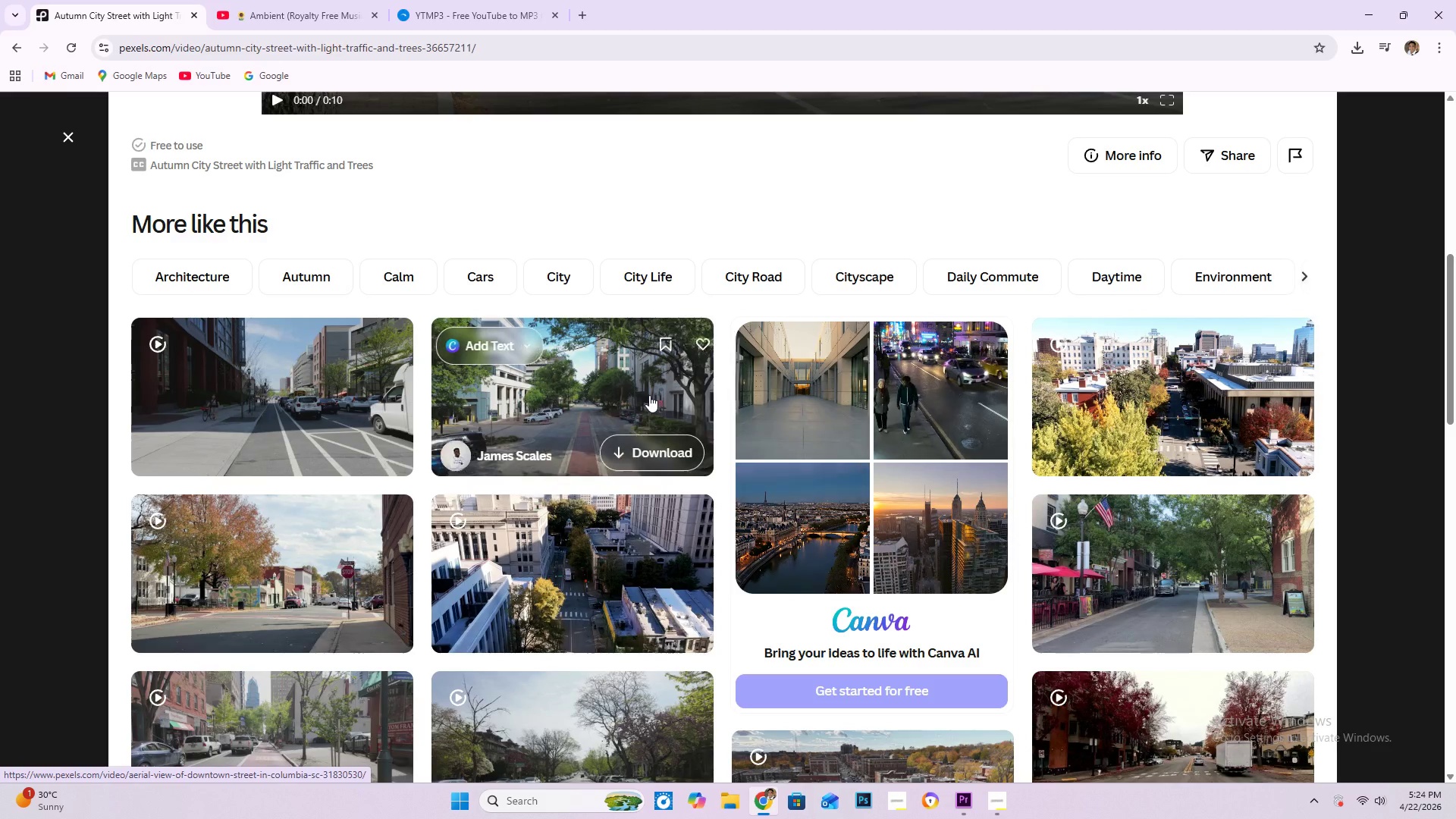 
wait(9.58)
 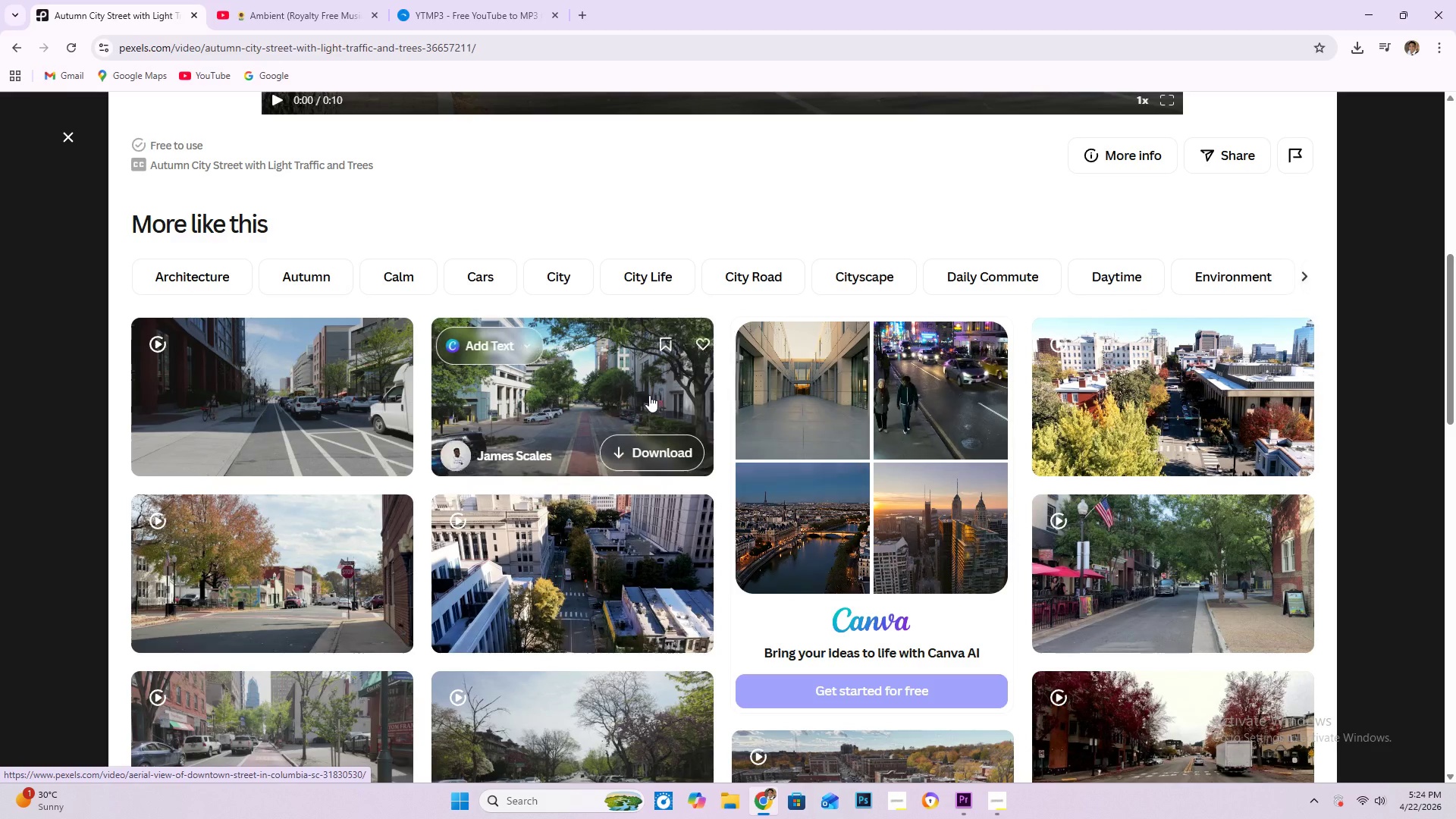 
scroll: coordinate [305, 559], scroll_direction: up, amount: 7.0
 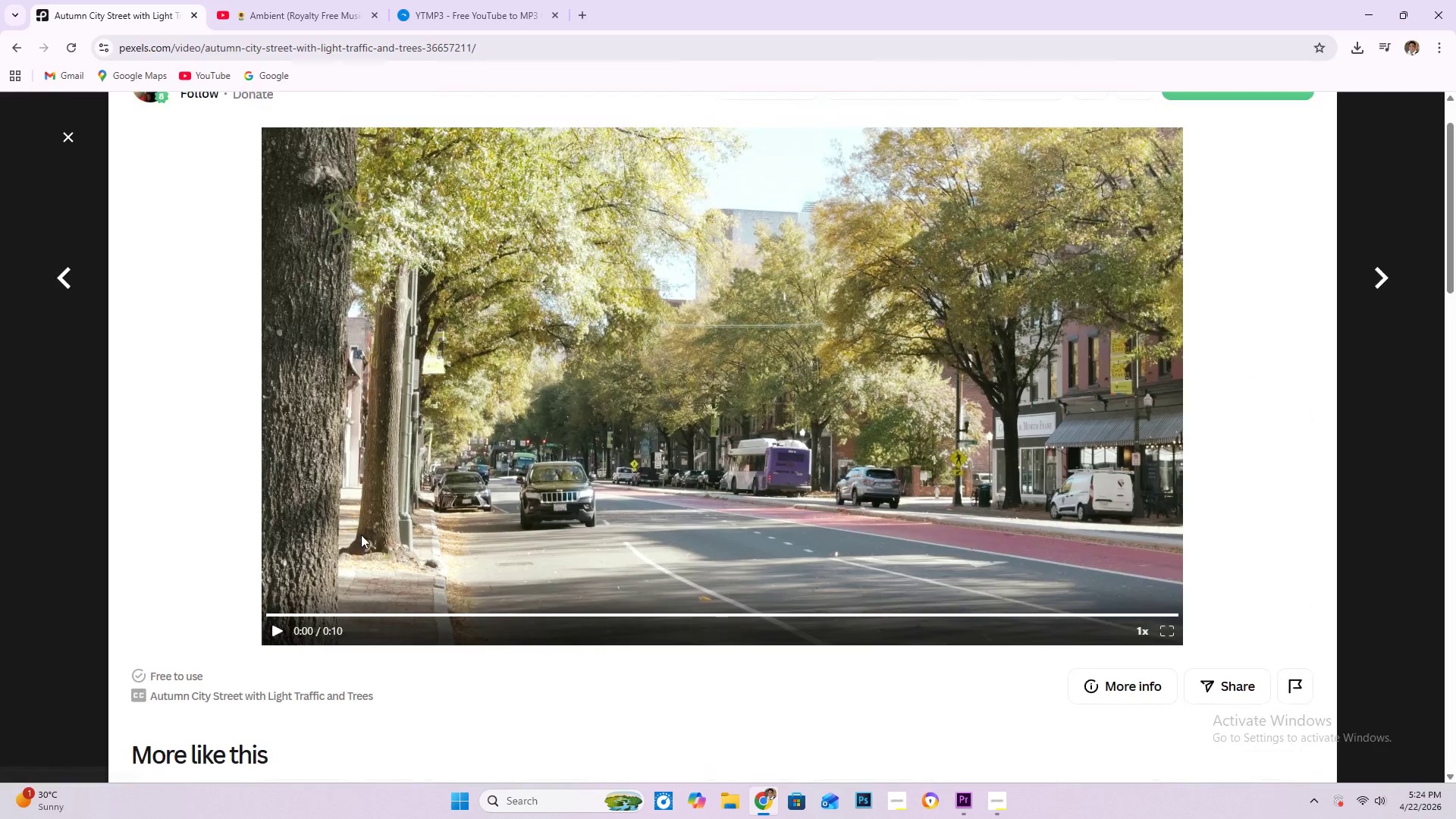 
mouse_move([303, 619])
 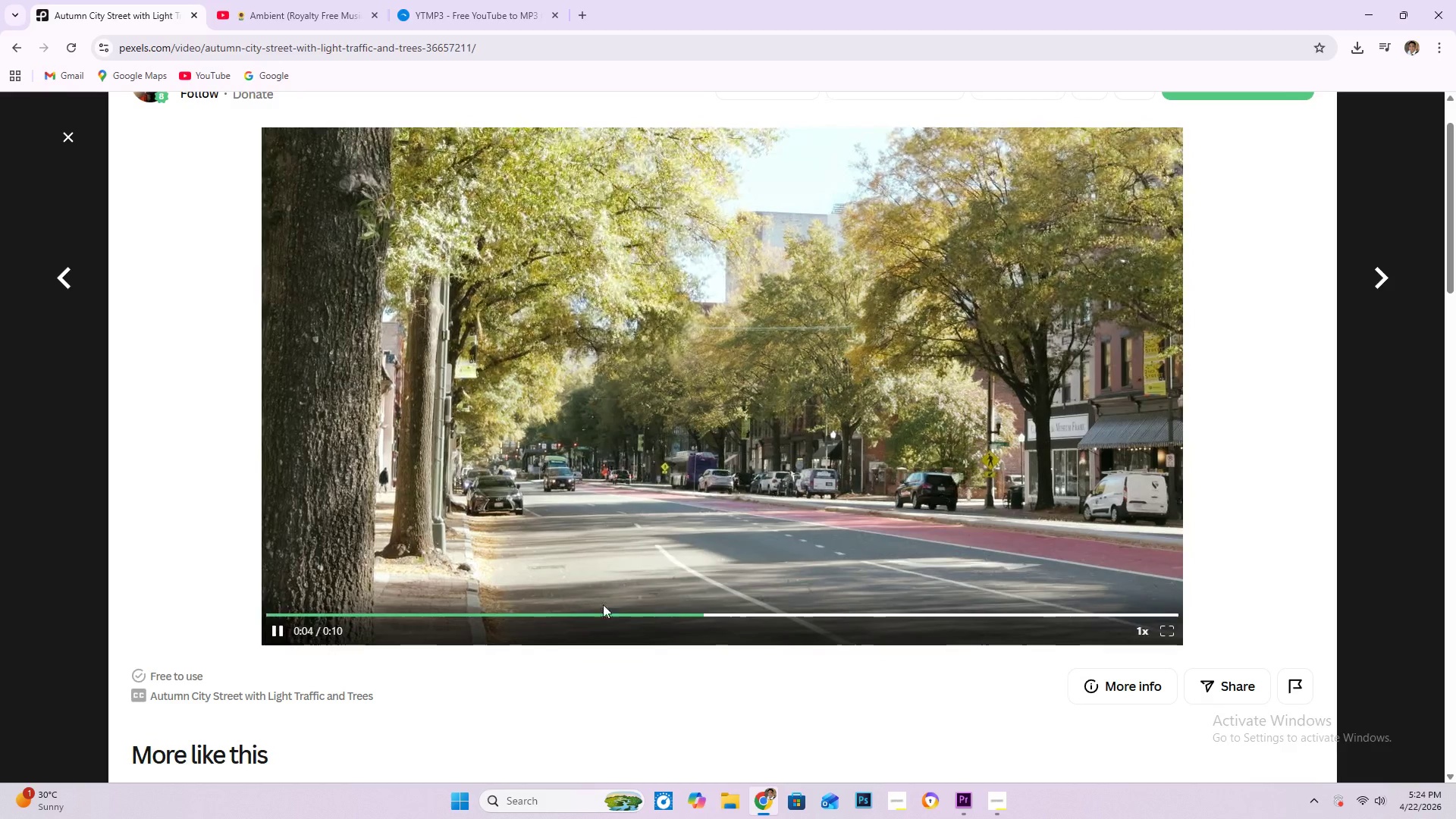 
wait(6.55)
 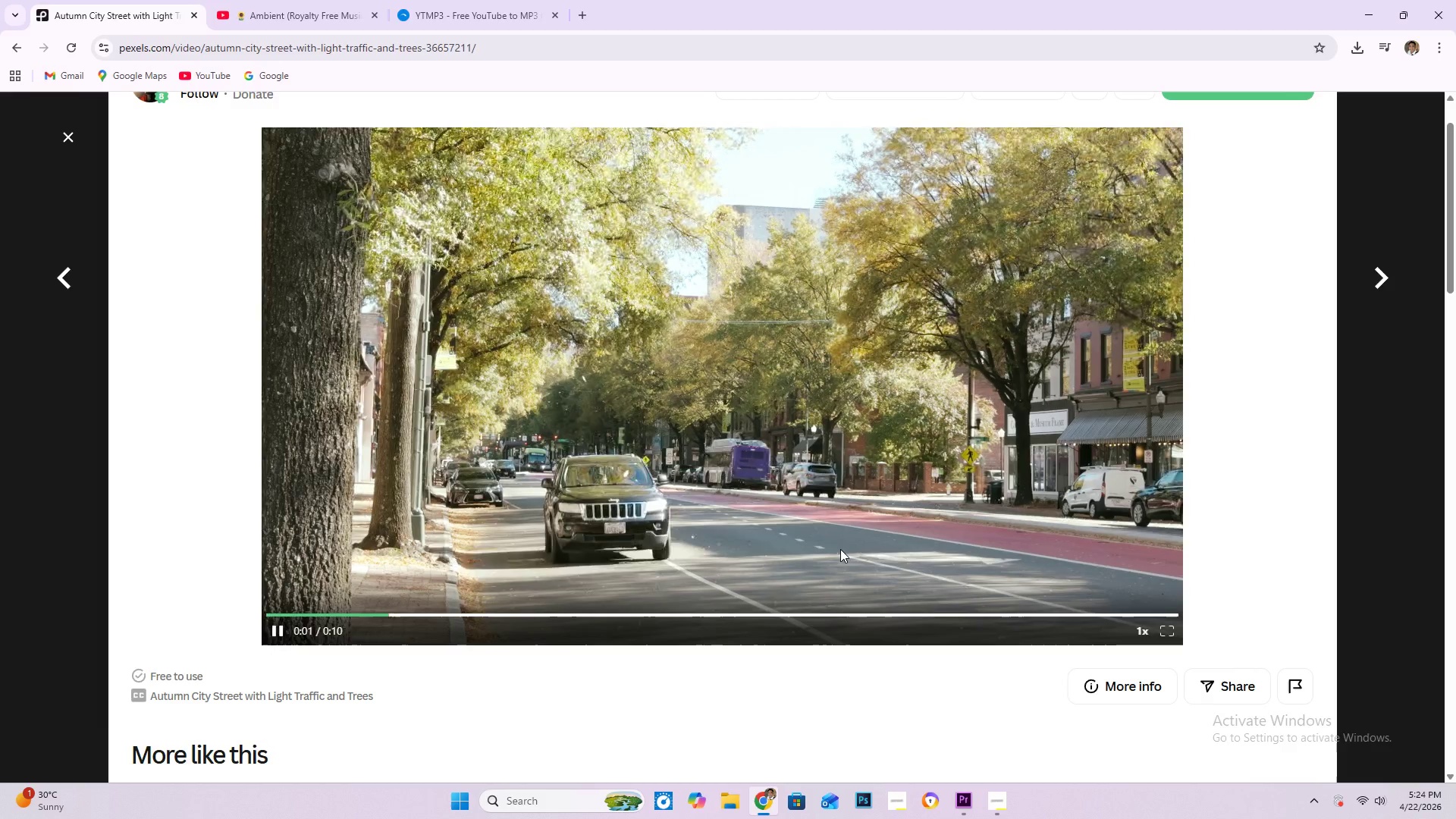 
left_click_drag(start_coordinate=[284, 614], to_coordinate=[213, 617])
 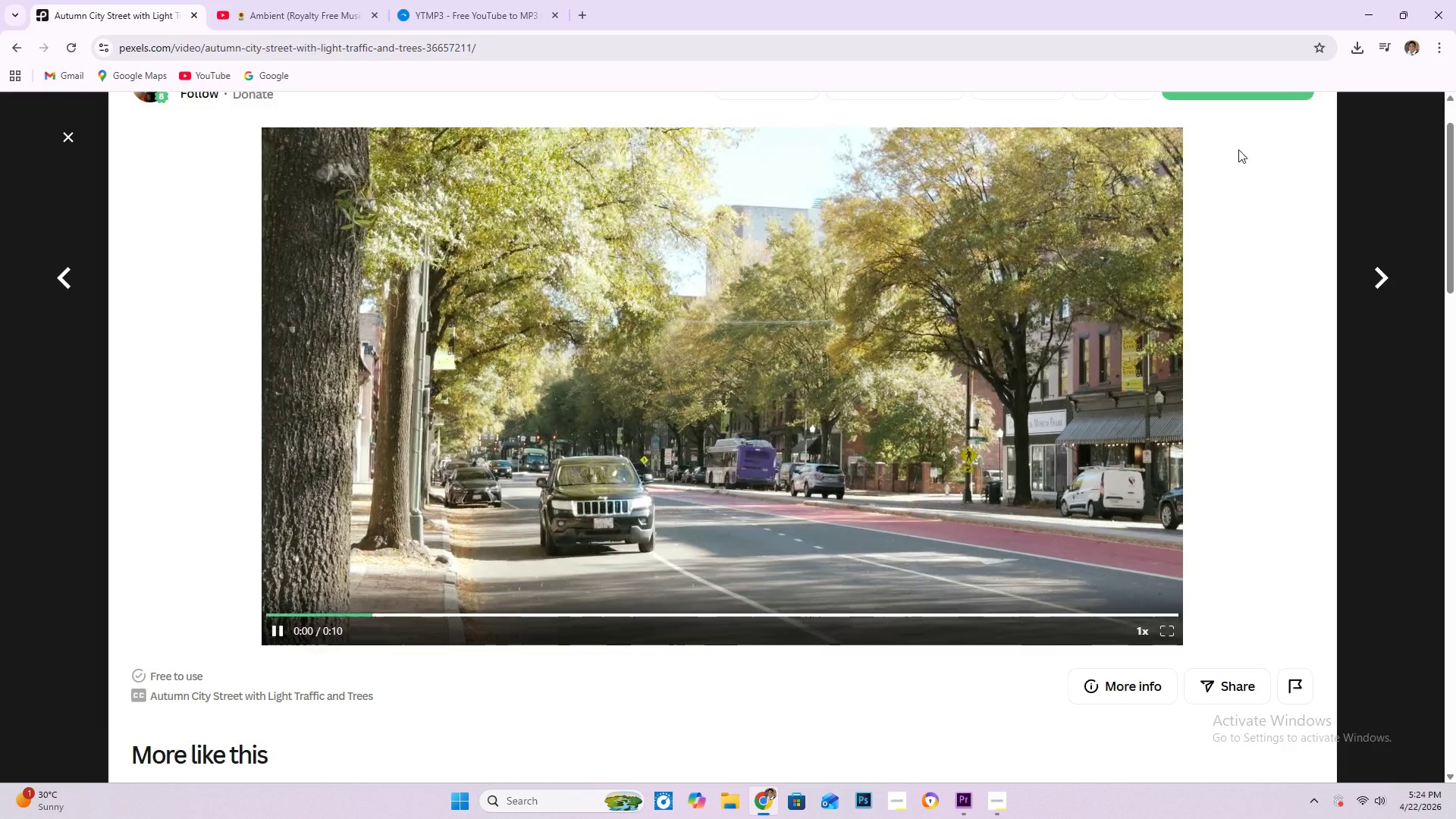 
scroll: coordinate [1210, 274], scroll_direction: up, amount: 4.0
 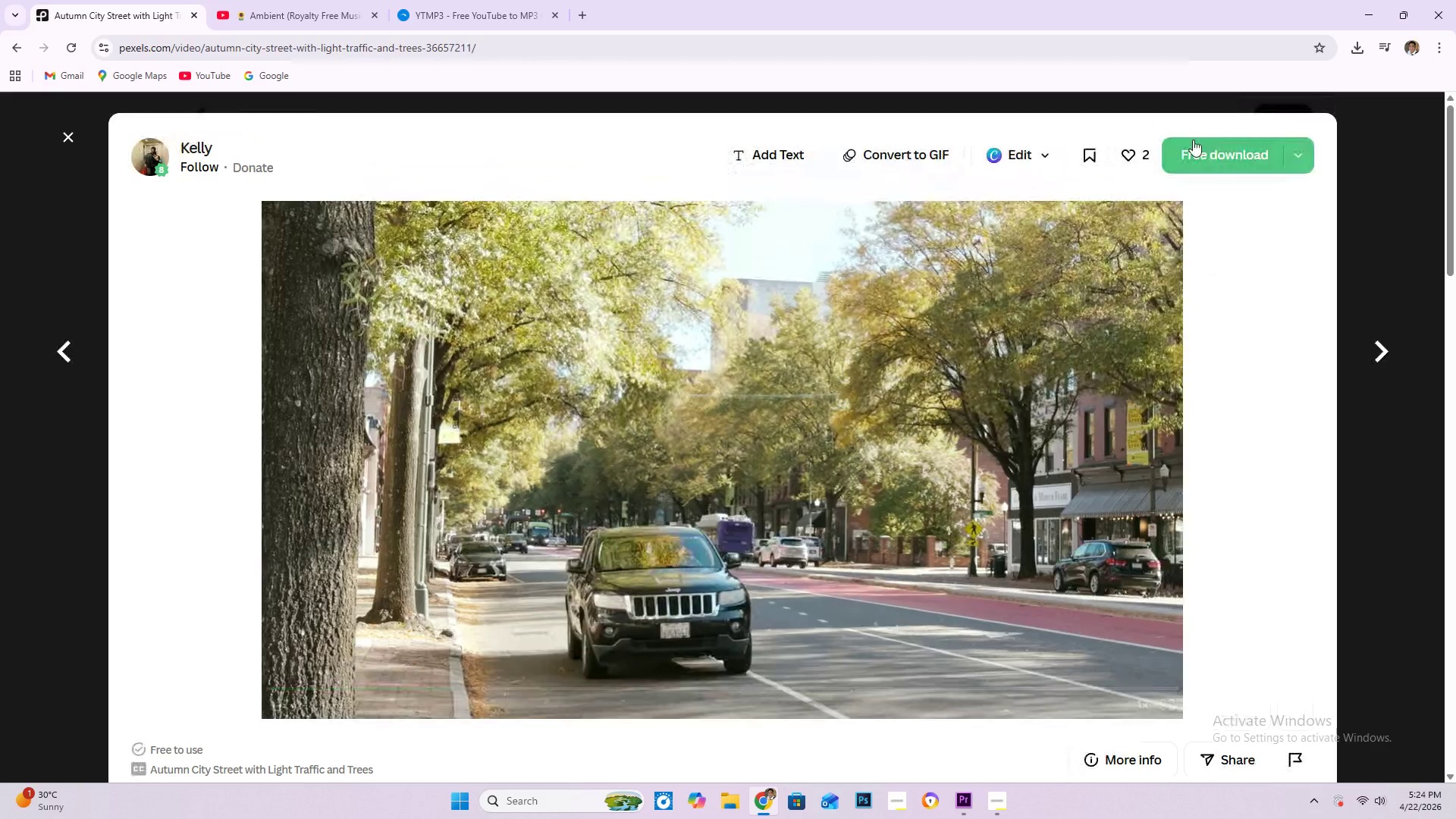 
left_click([1210, 156])
 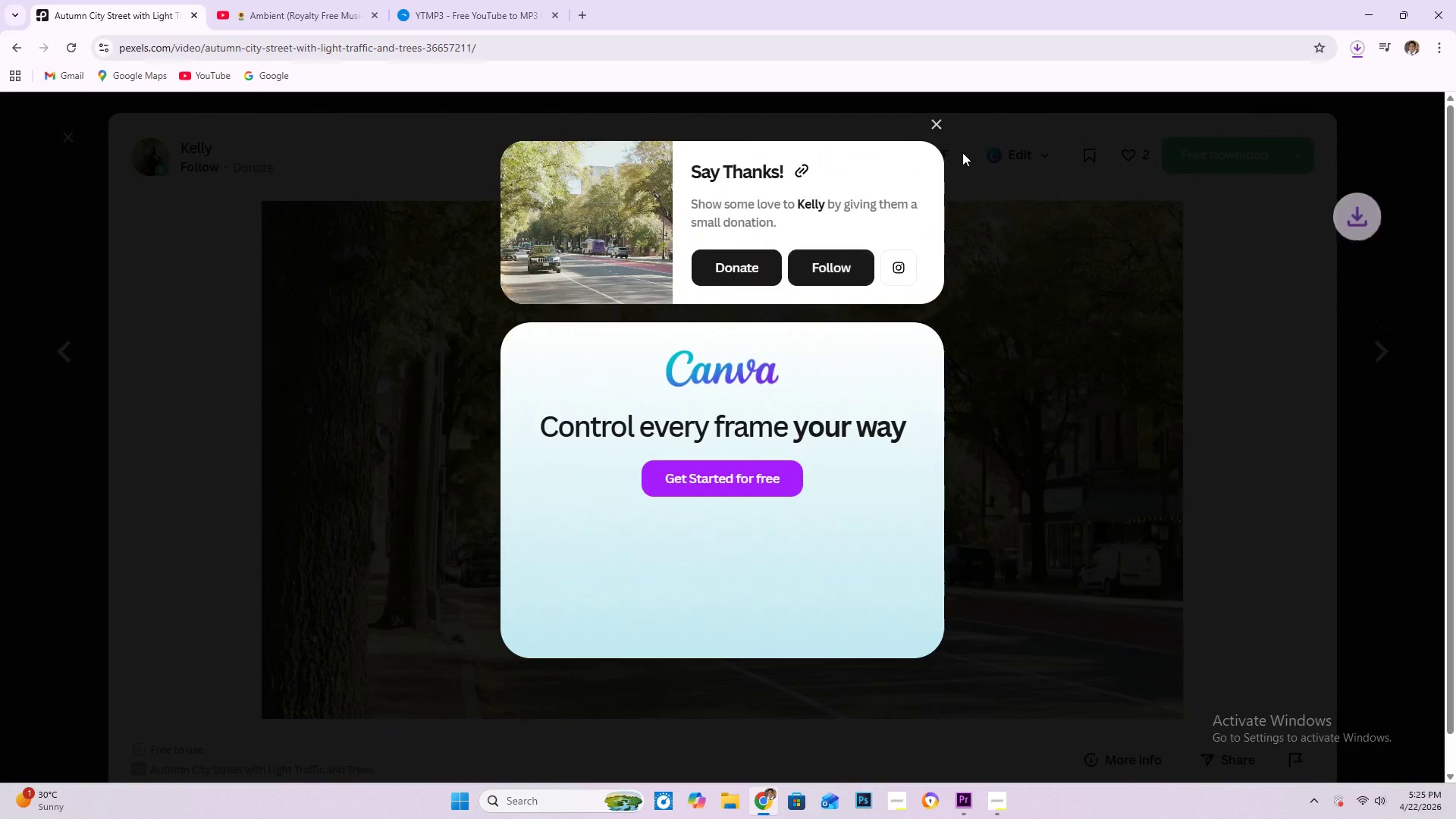 
left_click([938, 123])
 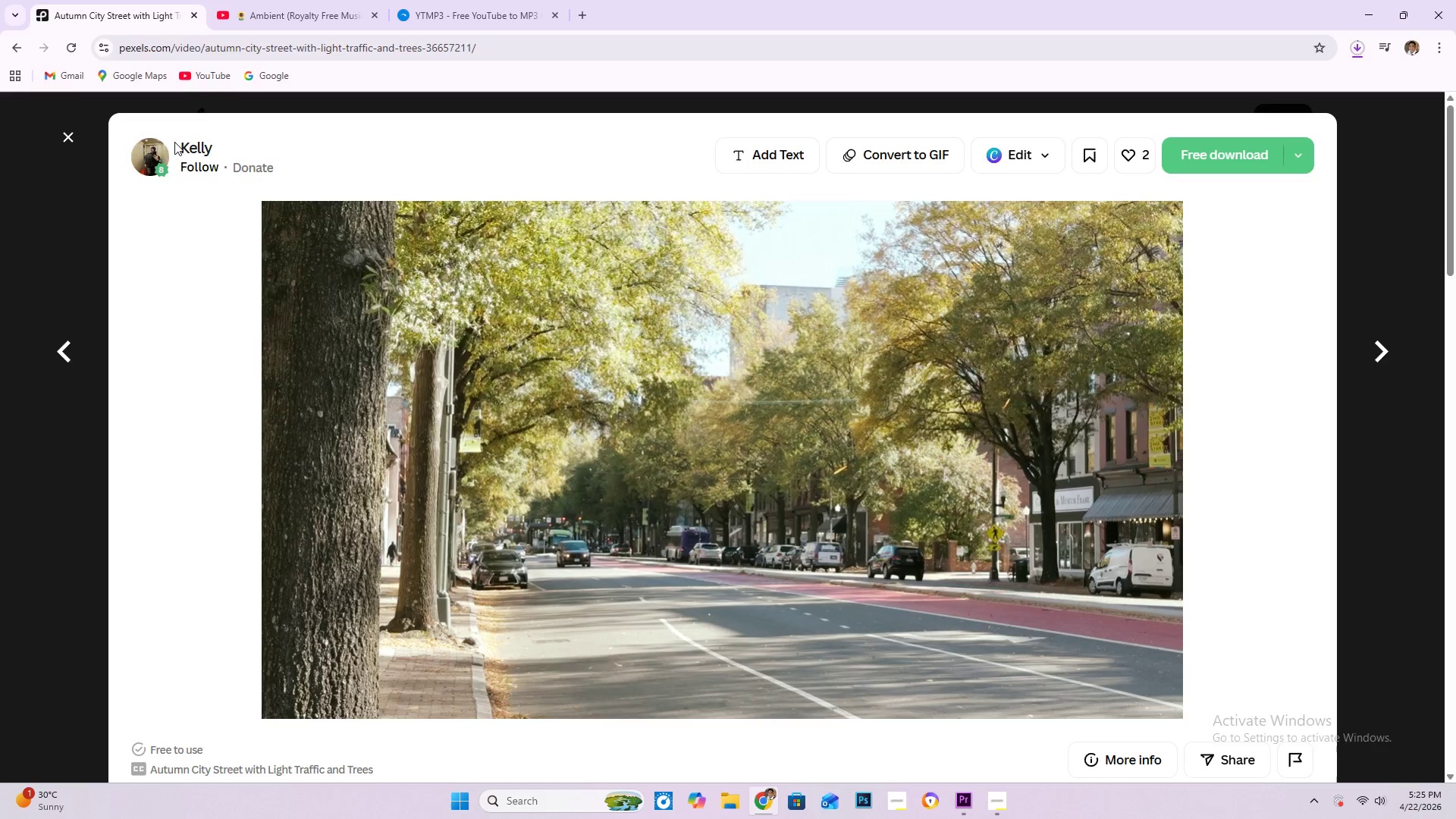 
left_click([197, 144])
 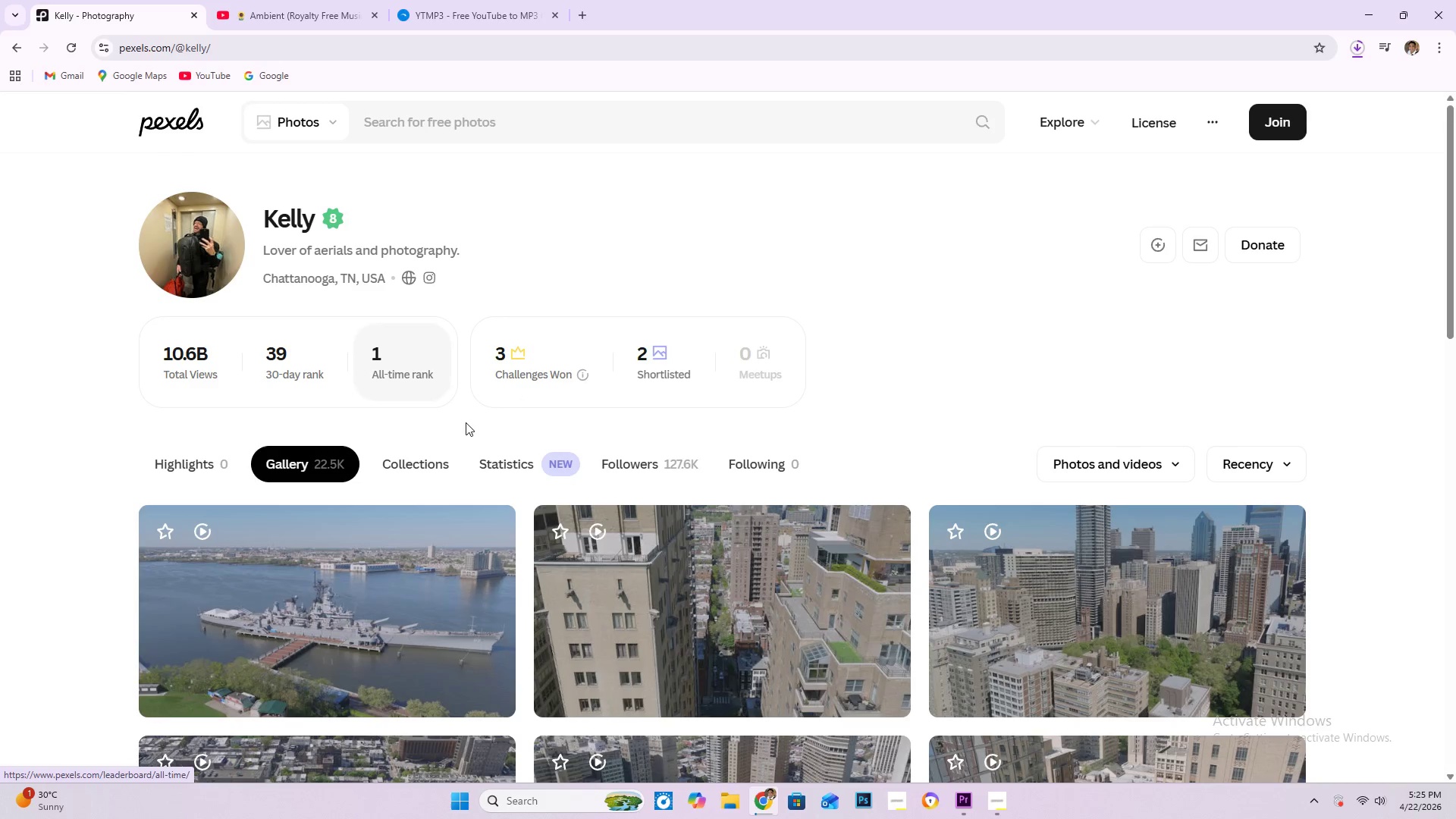 
left_click([449, 460])
 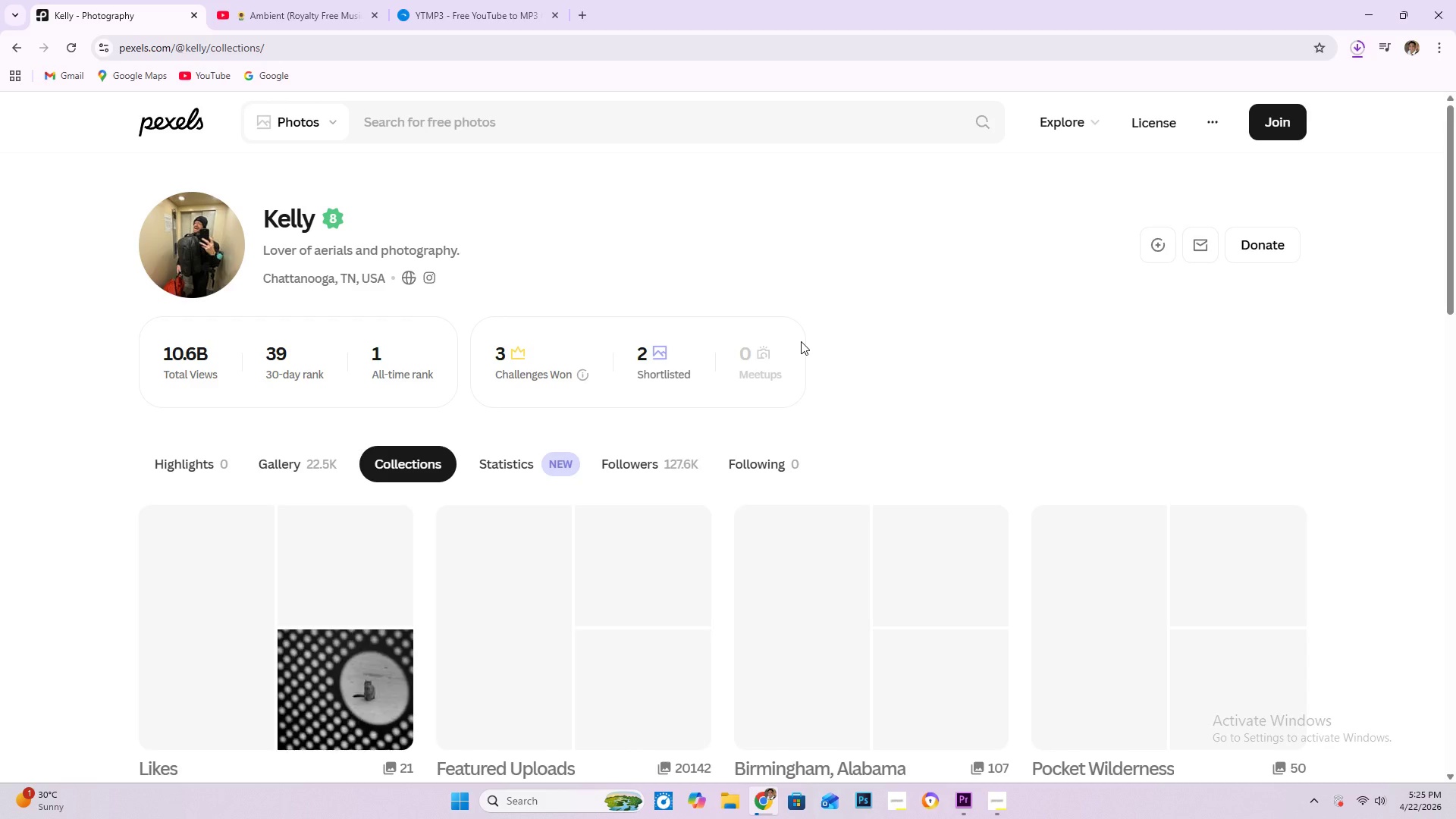 
scroll: coordinate [649, 394], scroll_direction: down, amount: 14.0
 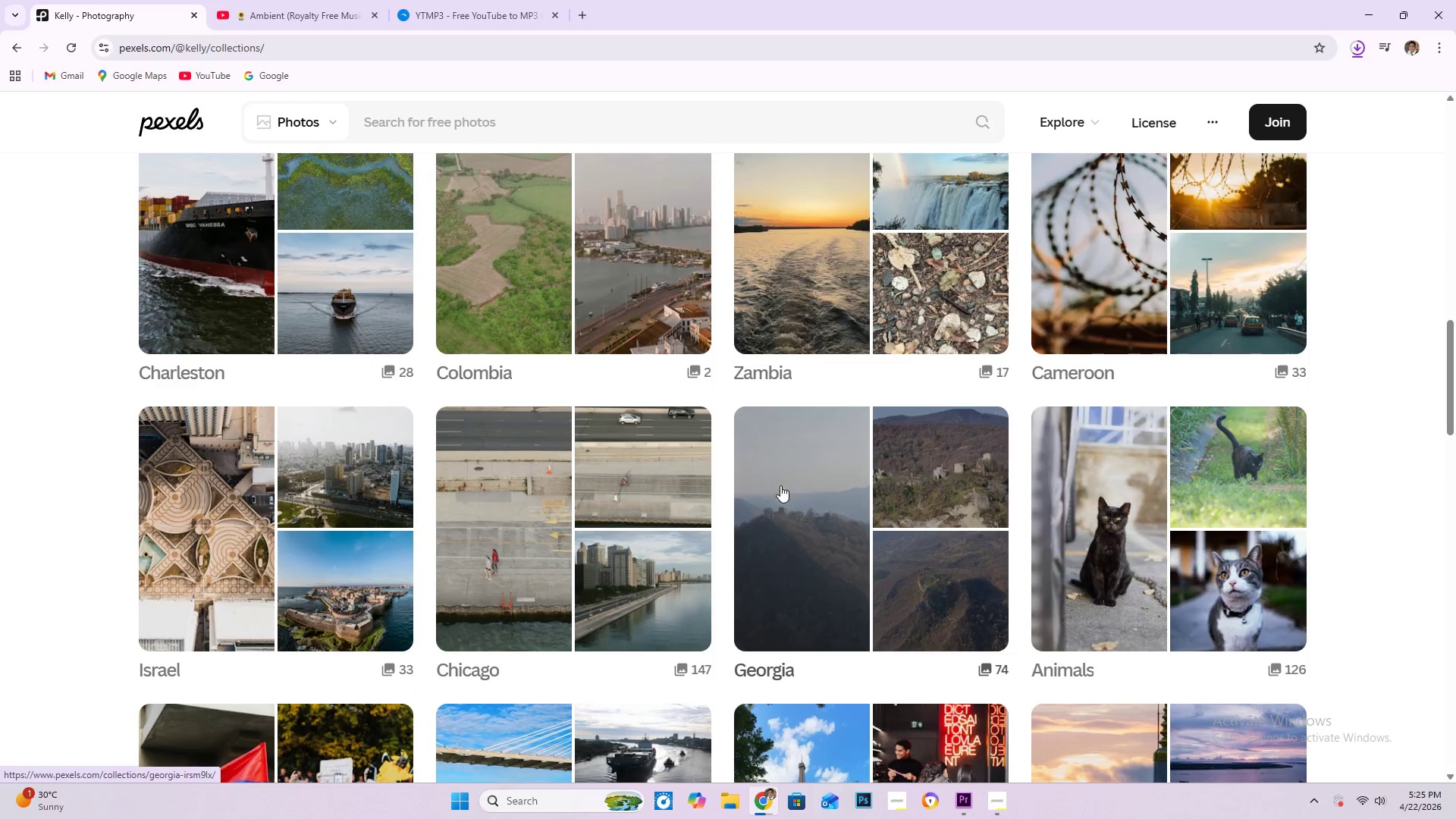 
scroll: coordinate [745, 521], scroll_direction: down, amount: 3.0
 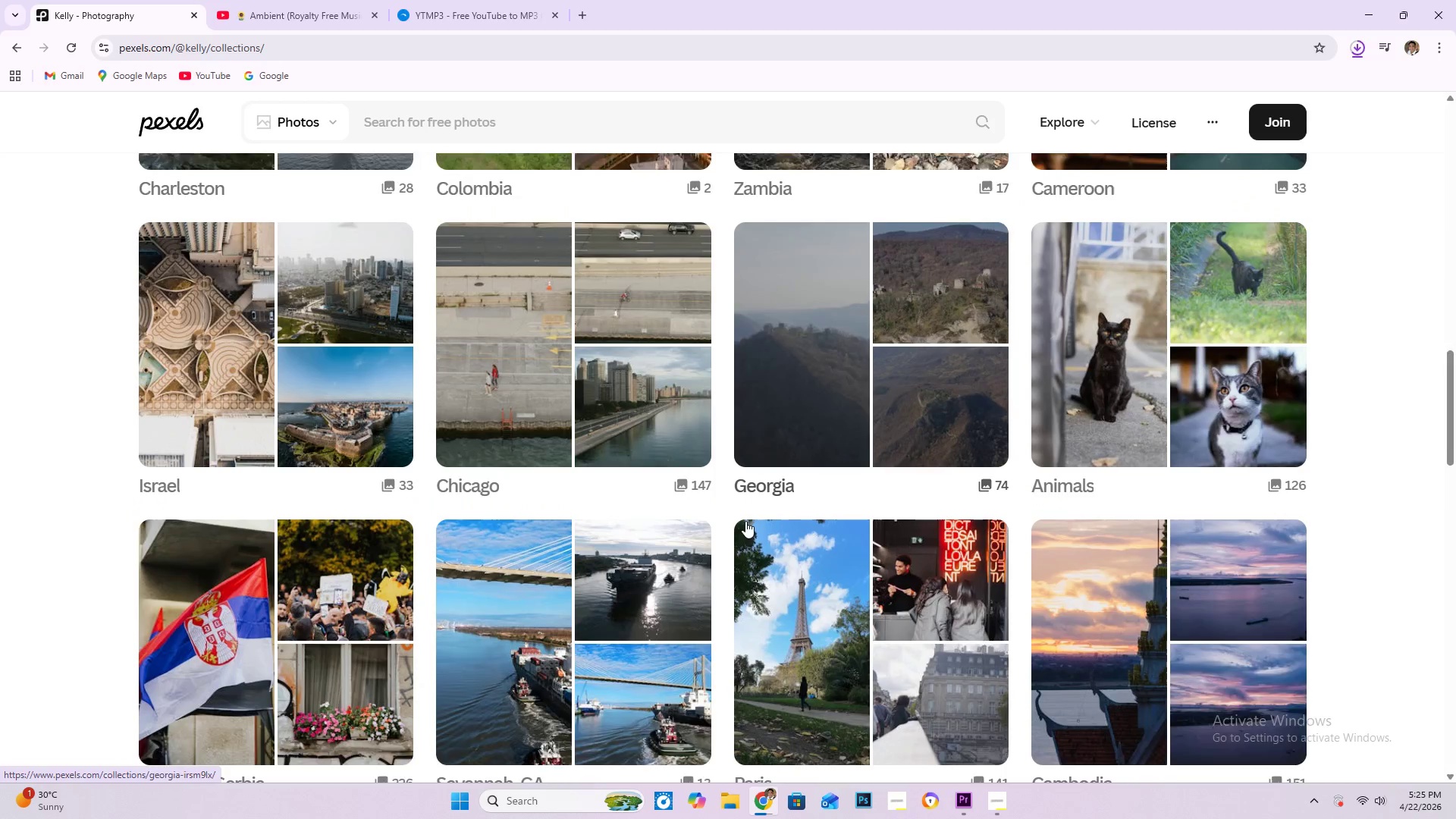 
mouse_move([832, 444])
 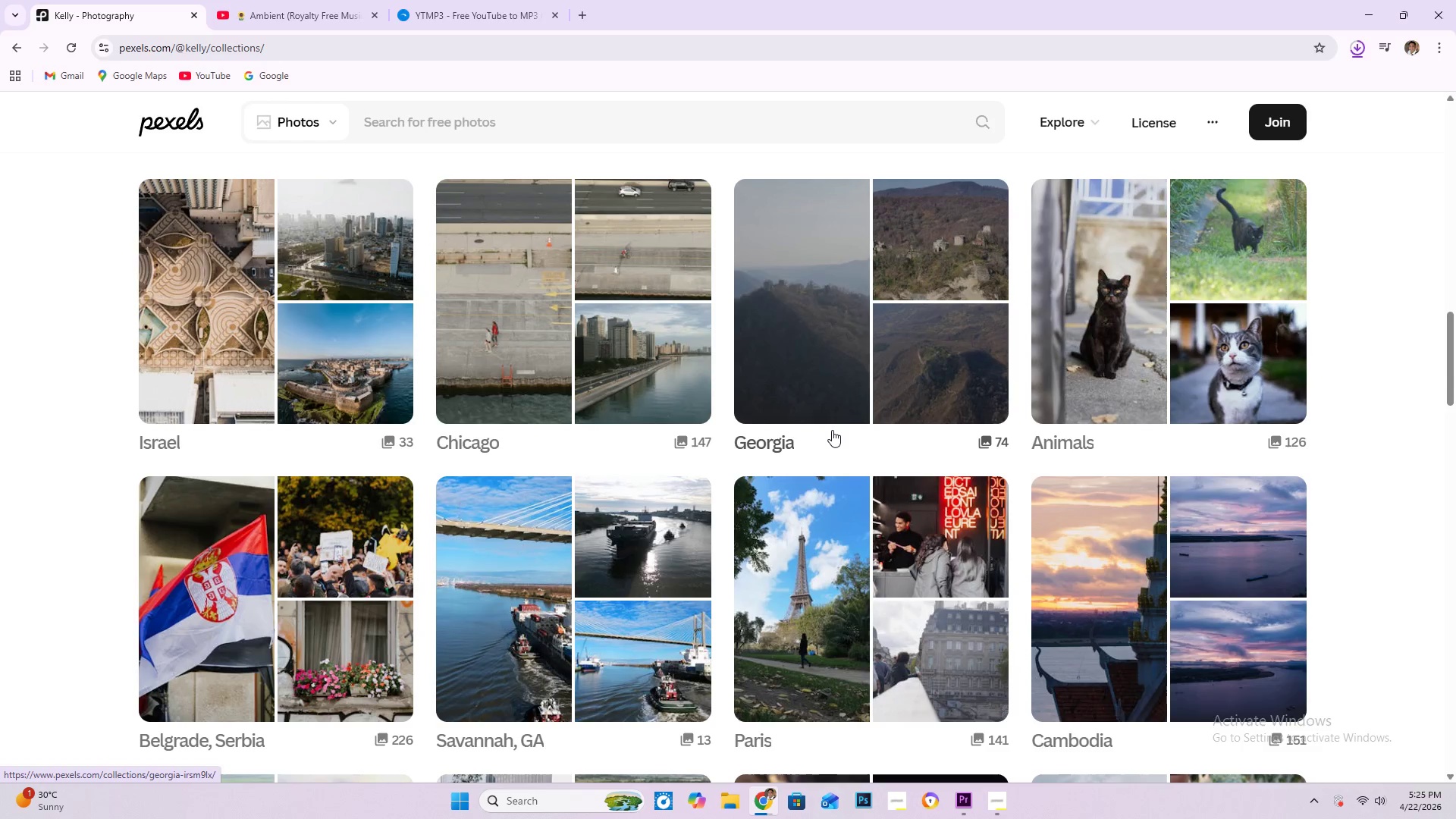 
scroll: coordinate [846, 475], scroll_direction: down, amount: 17.0
 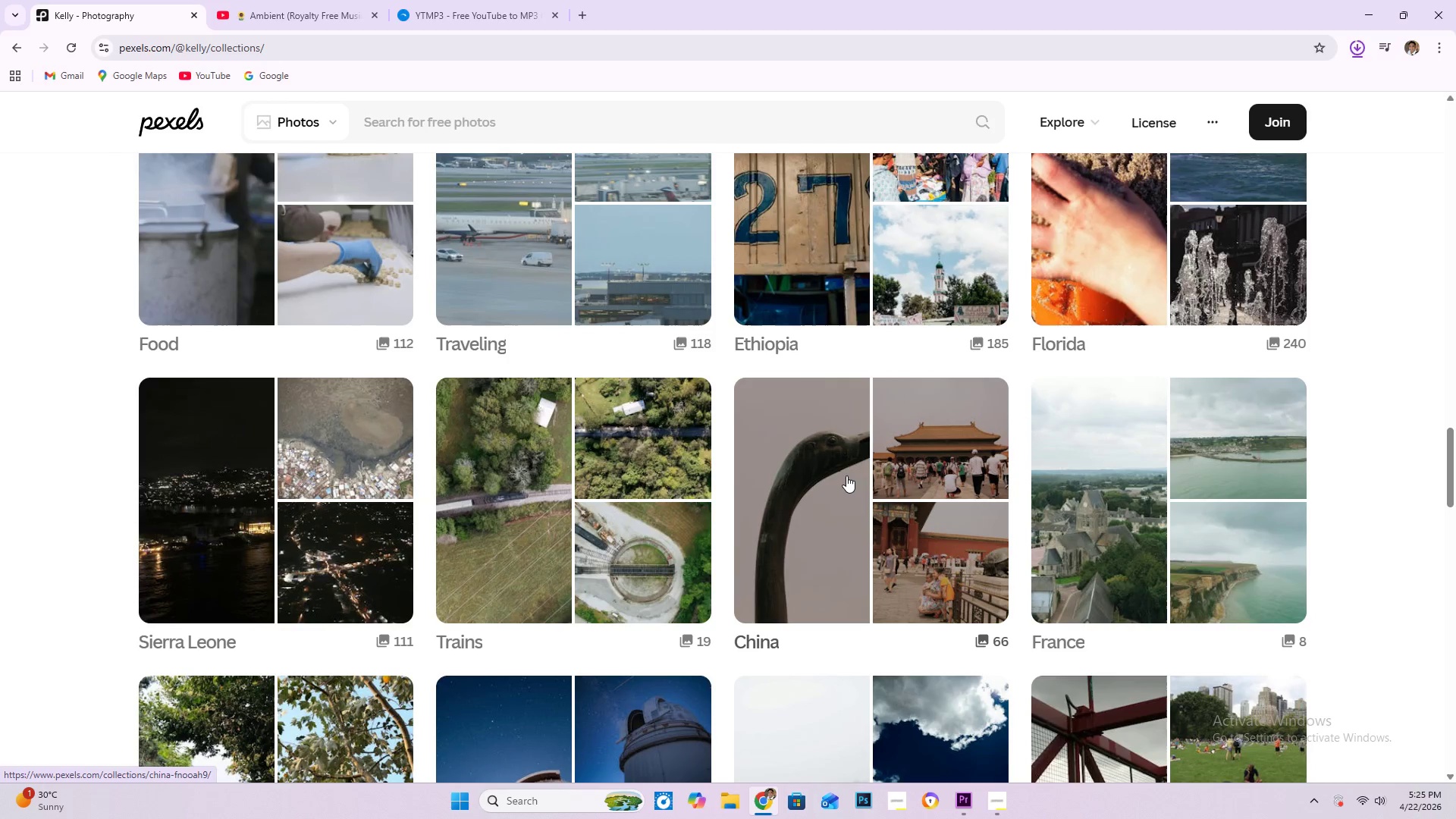 
scroll: coordinate [840, 472], scroll_direction: down, amount: 17.0
 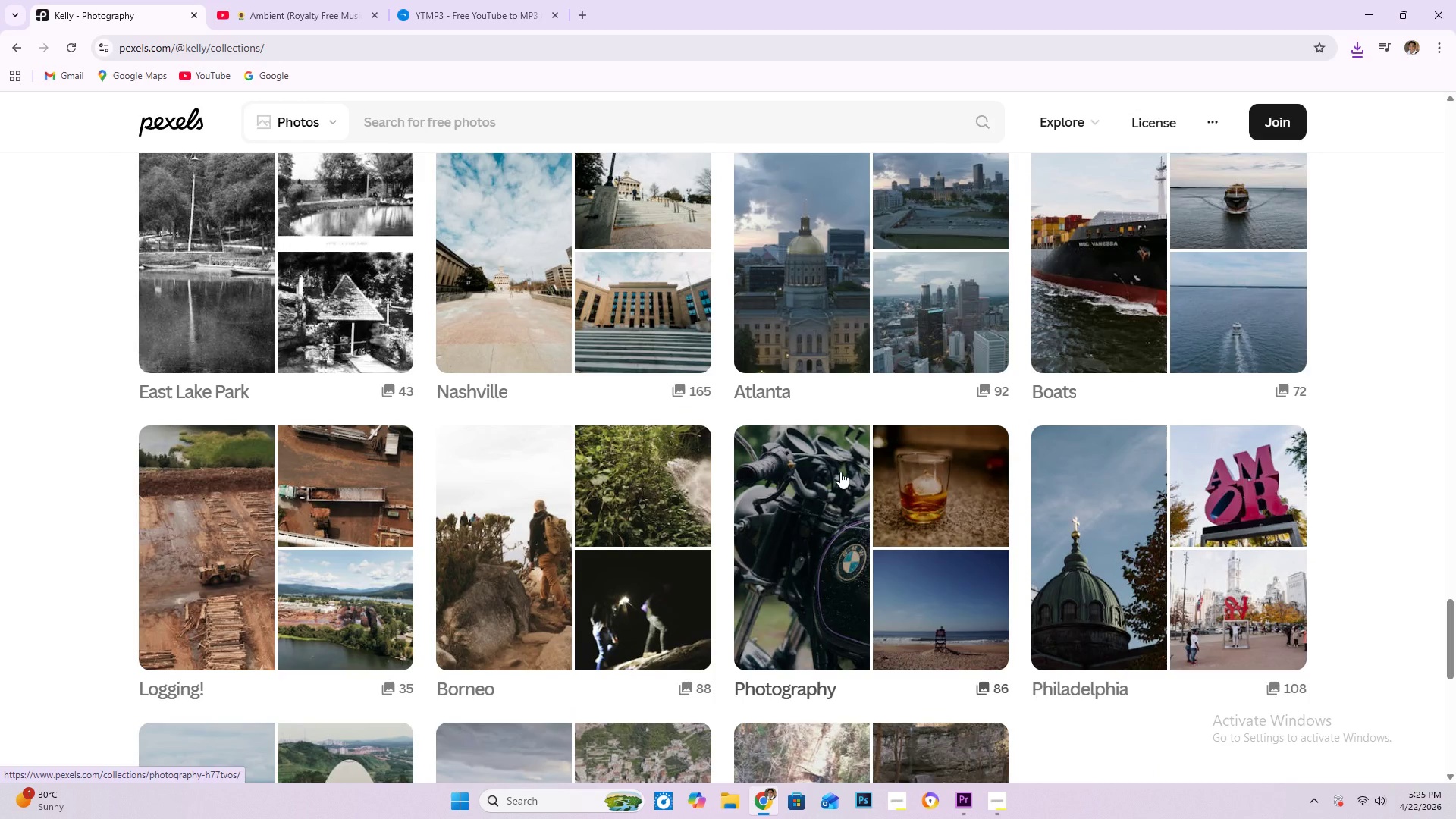 
scroll: coordinate [840, 472], scroll_direction: down, amount: 2.0
 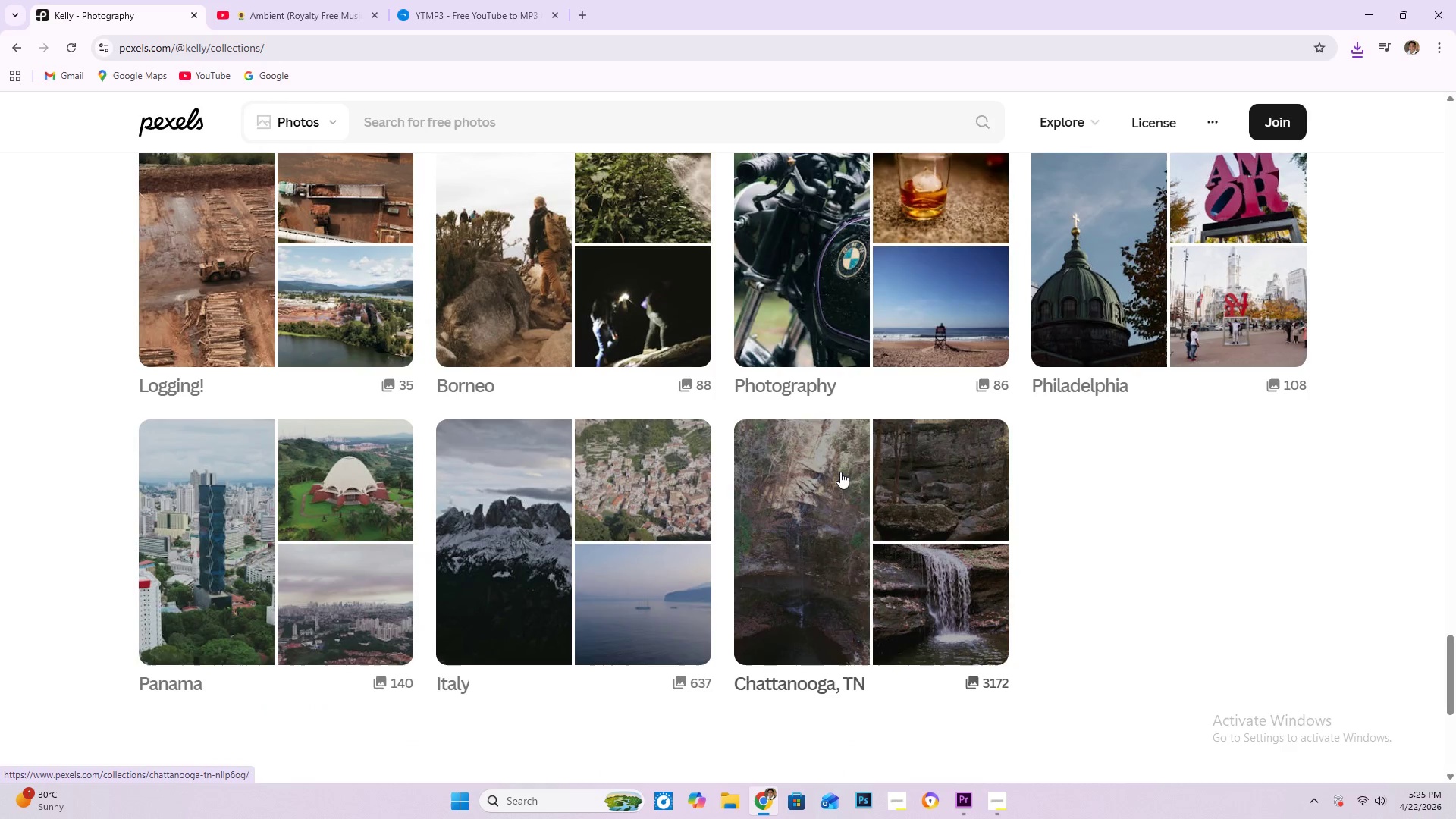 
scroll: coordinate [1080, 529], scroll_direction: up, amount: 2.0
 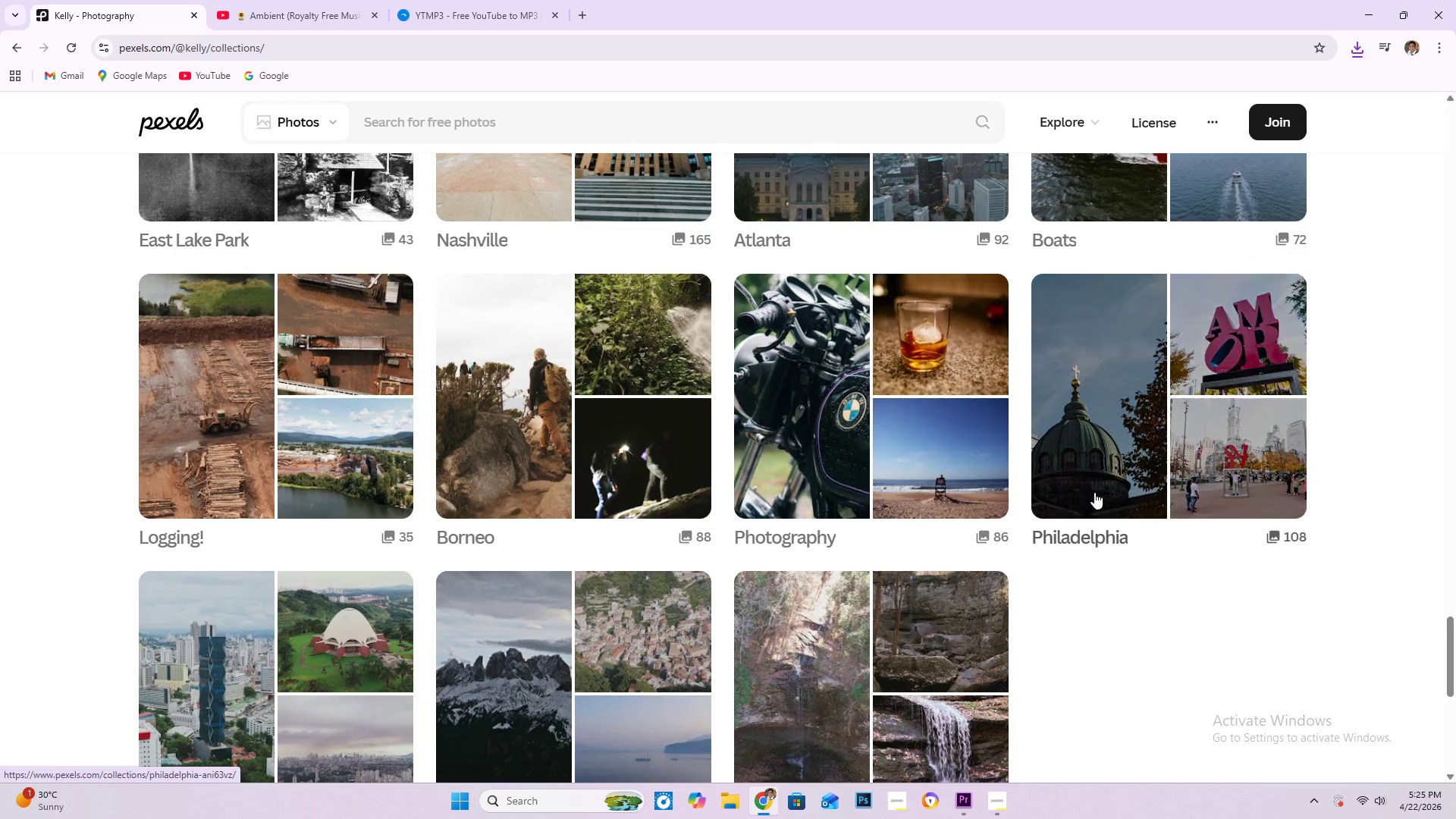 
left_click([1104, 475])
 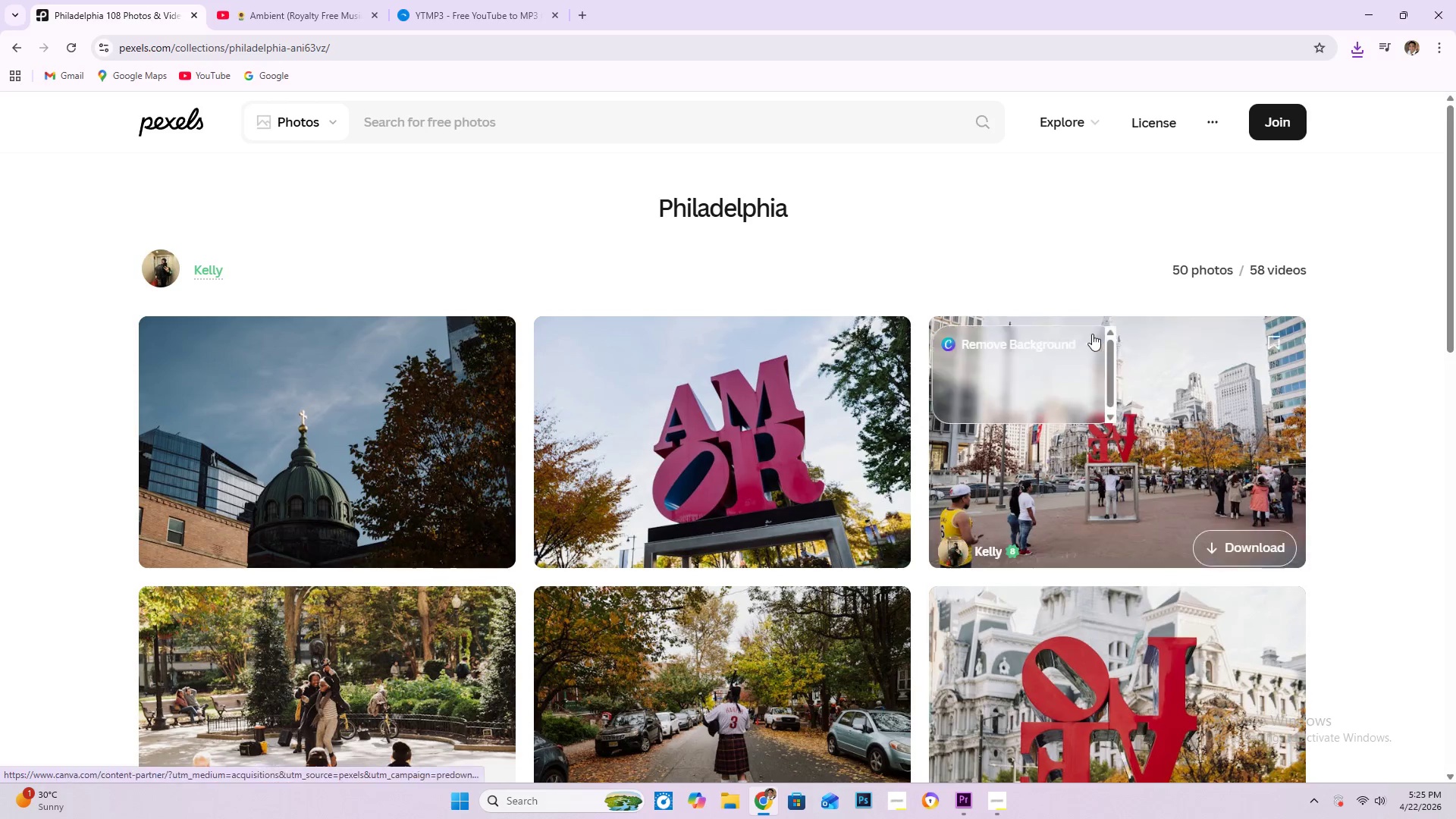 
scroll: coordinate [1261, 471], scroll_direction: down, amount: 16.0
 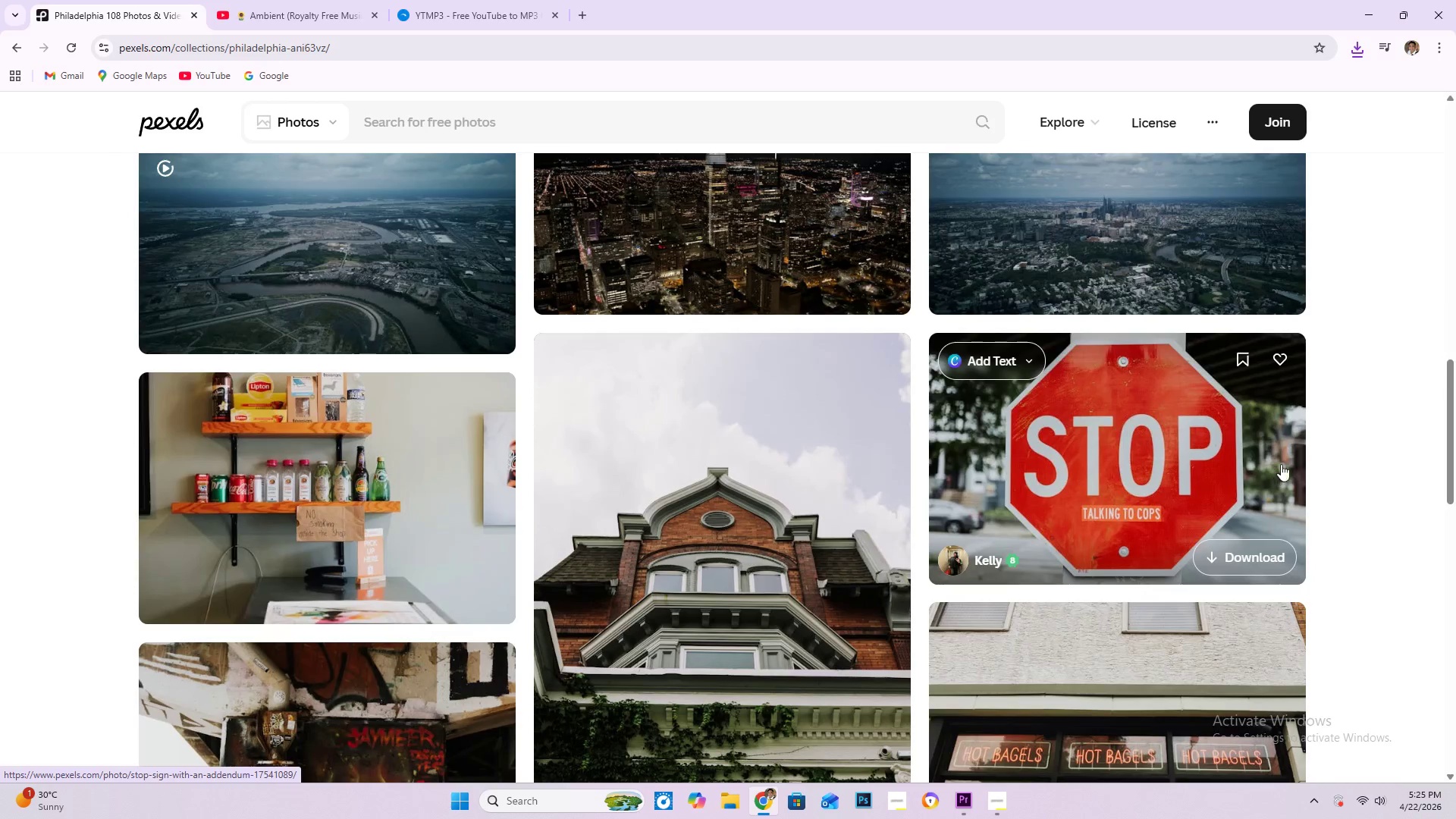 
scroll: coordinate [1304, 453], scroll_direction: up, amount: 3.0
 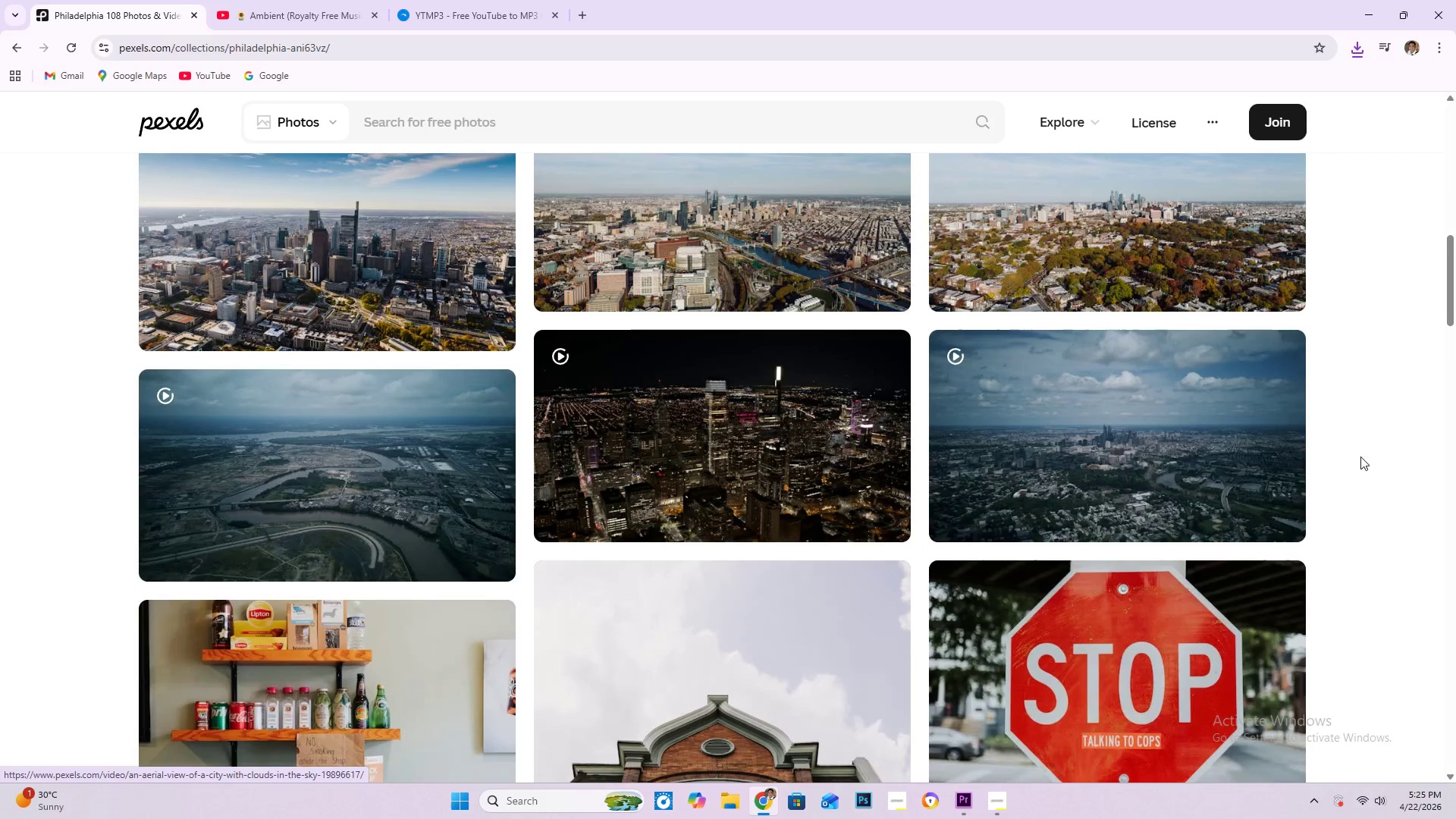 
scroll: coordinate [1368, 450], scroll_direction: down, amount: 58.0
 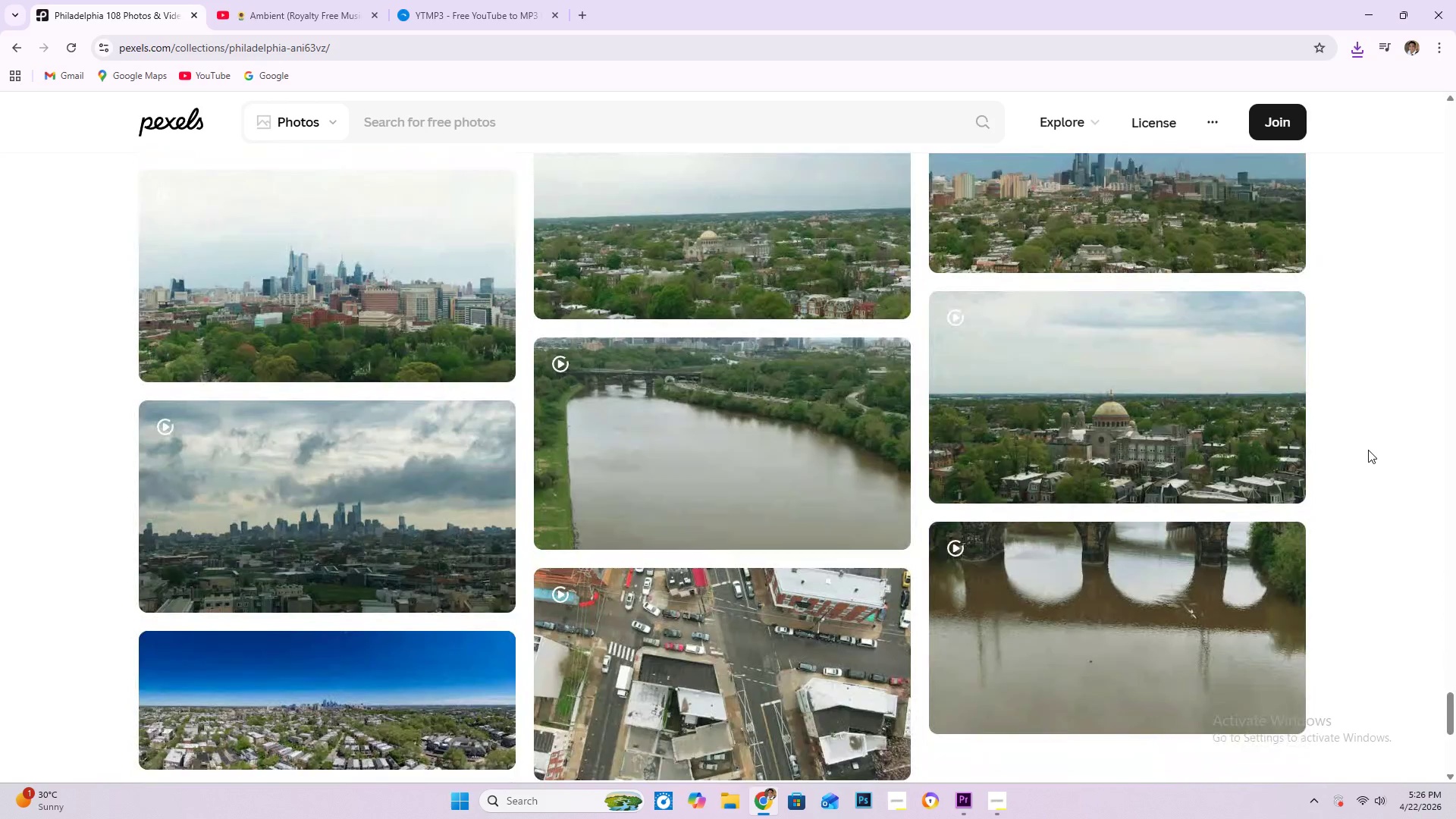 
scroll: coordinate [1368, 450], scroll_direction: up, amount: 4.0
 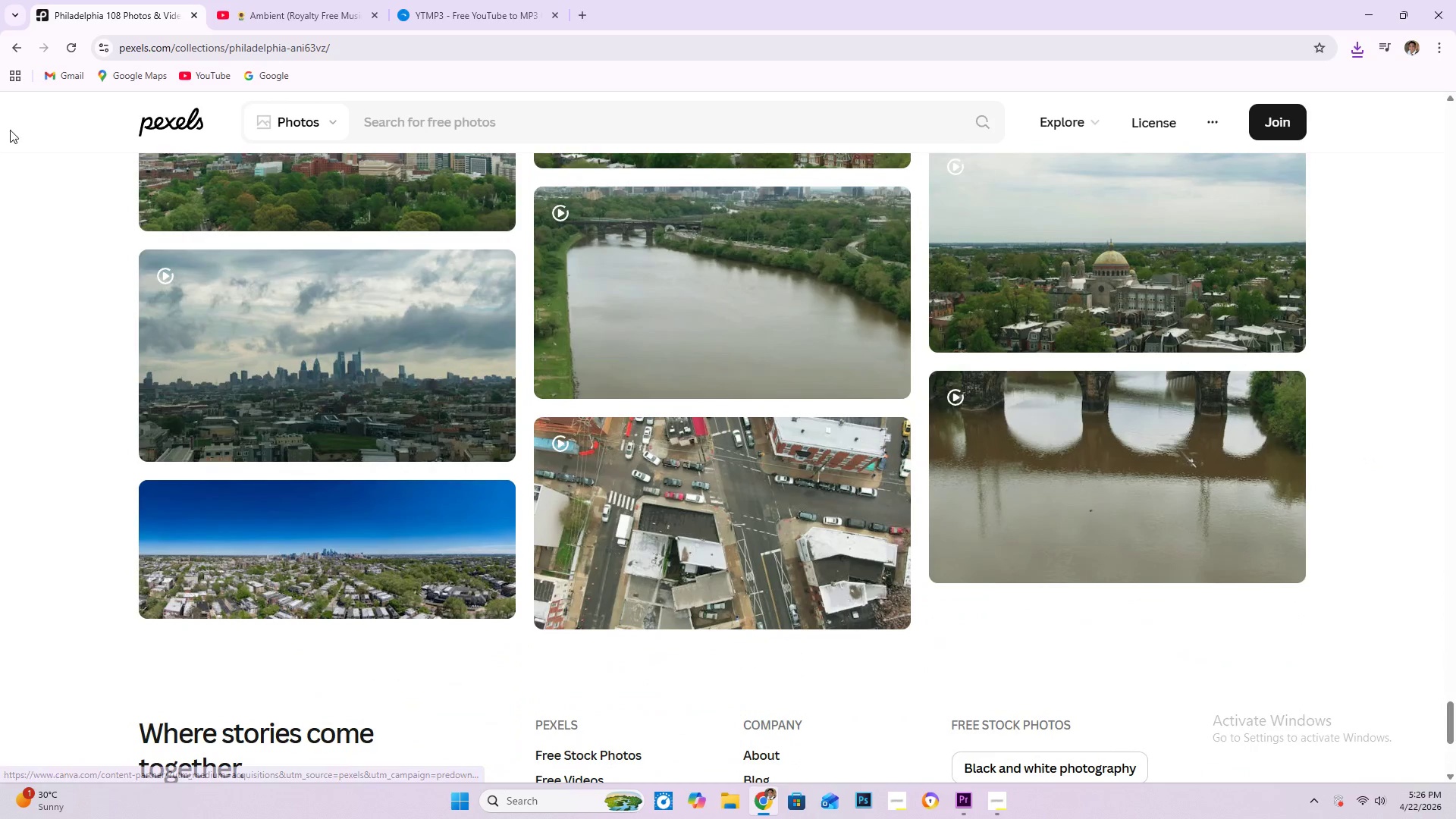 
left_click([20, 43])
 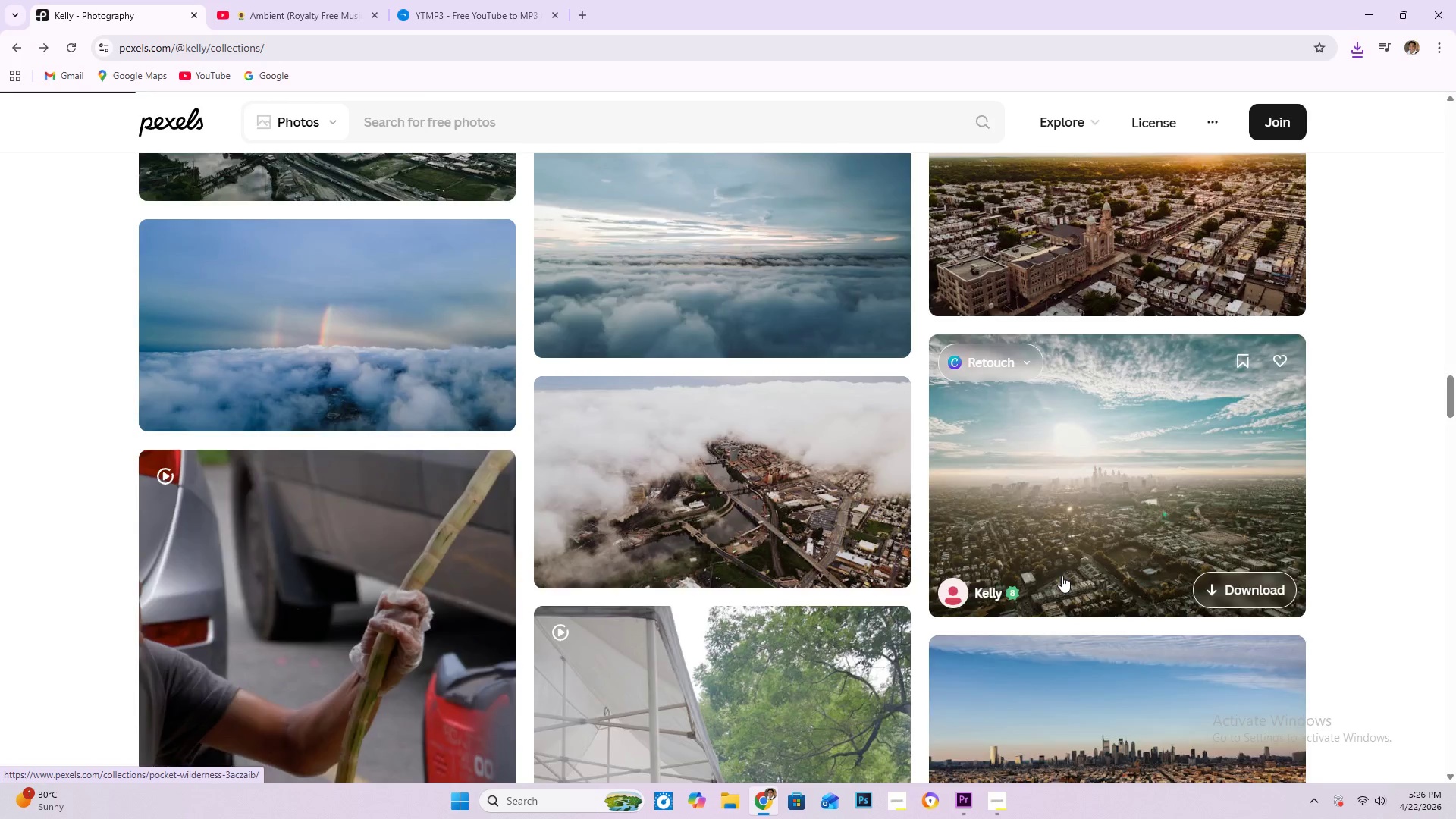 
scroll: coordinate [932, 570], scroll_direction: down, amount: 3.0
 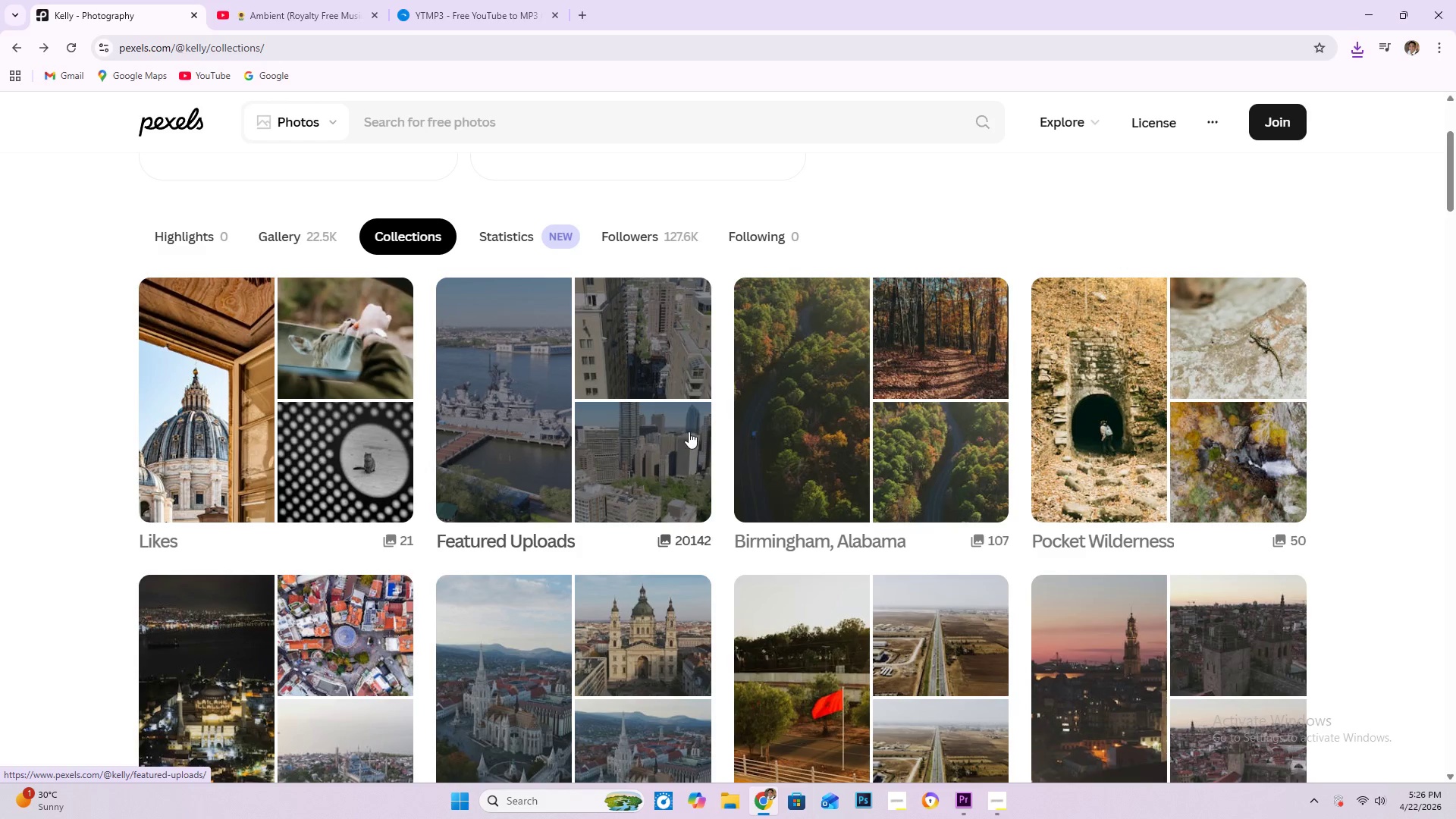 
left_click([667, 441])
 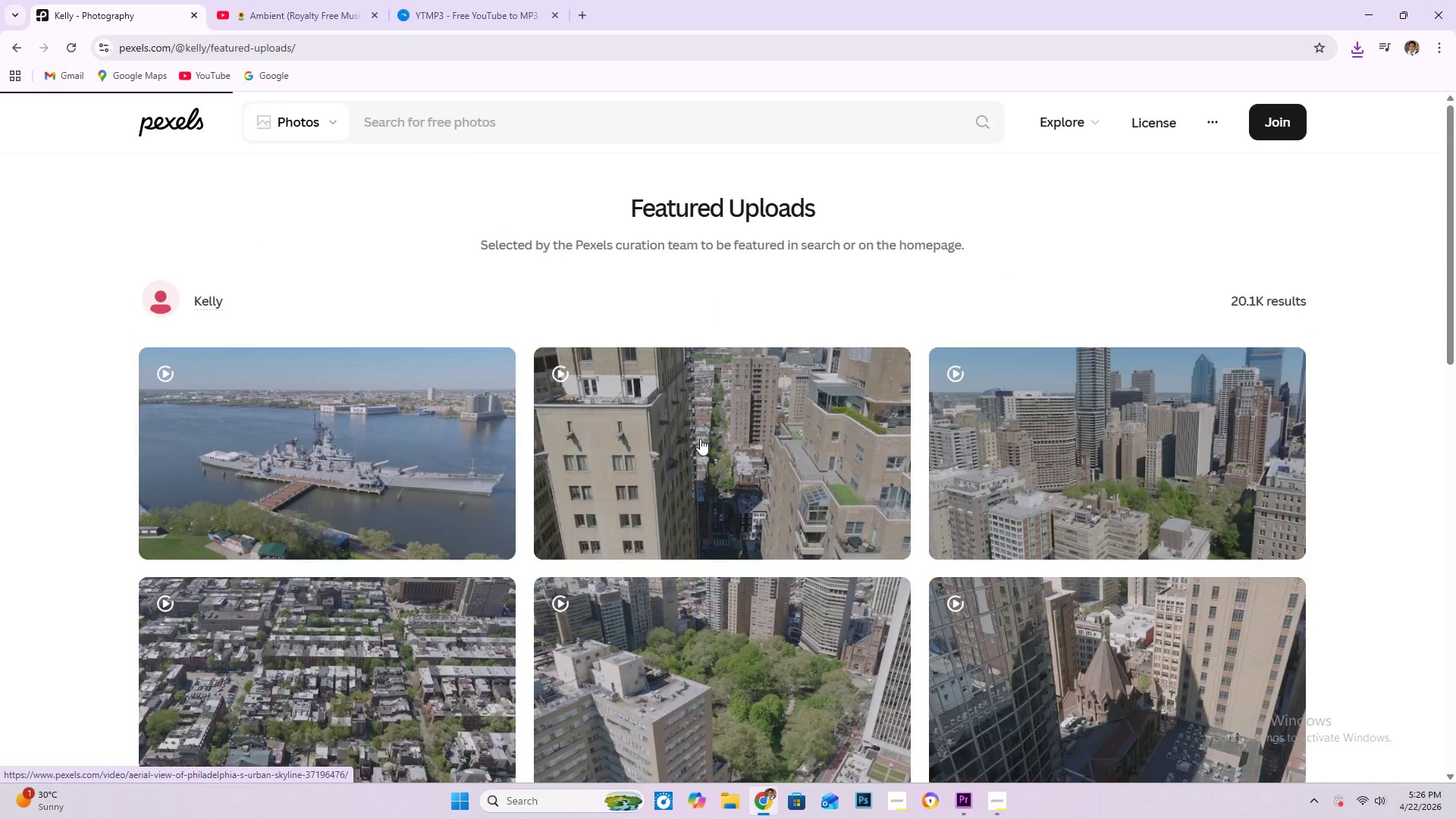 
scroll: coordinate [724, 433], scroll_direction: down, amount: 74.0
 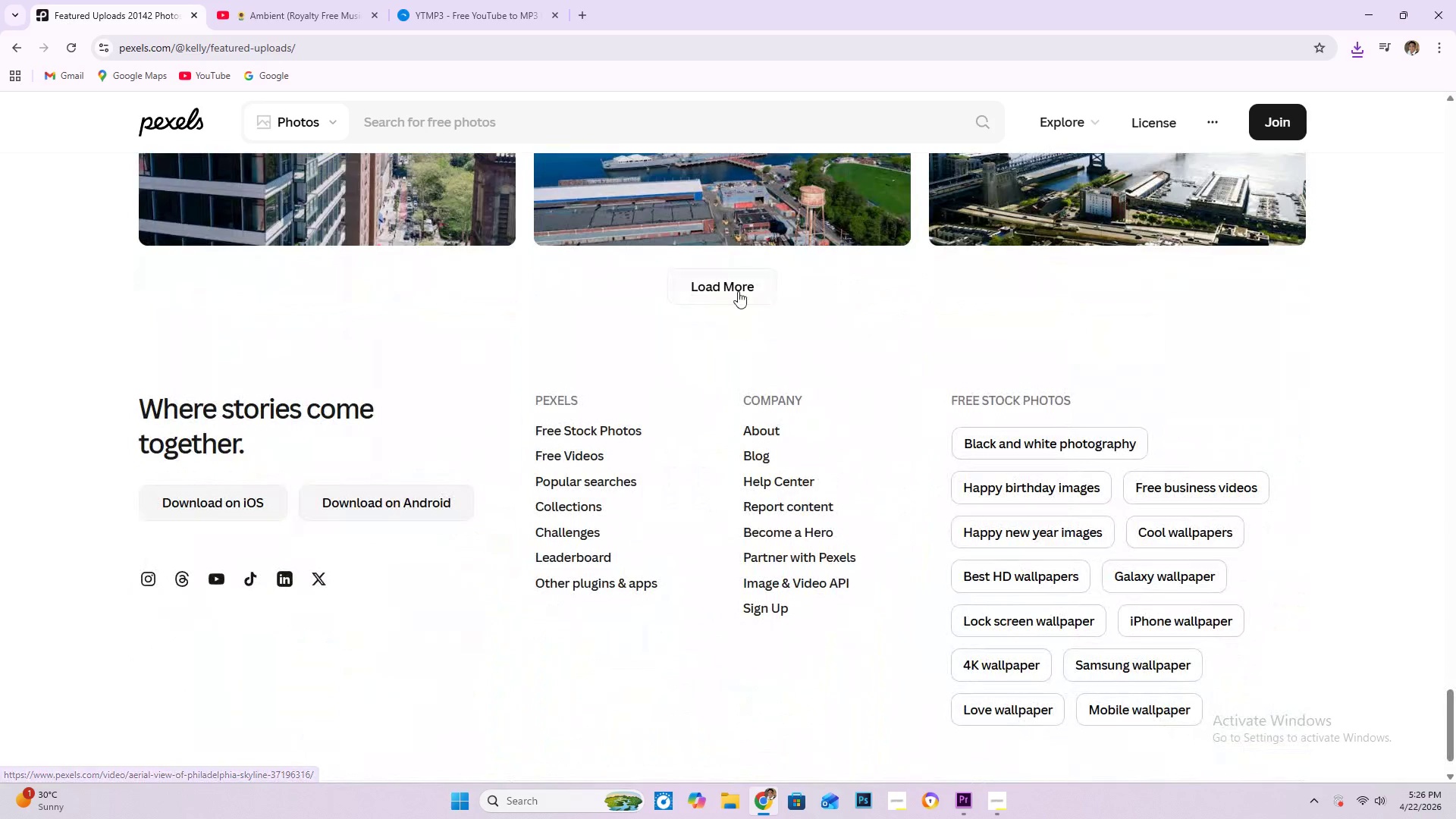 
left_click([738, 287])
 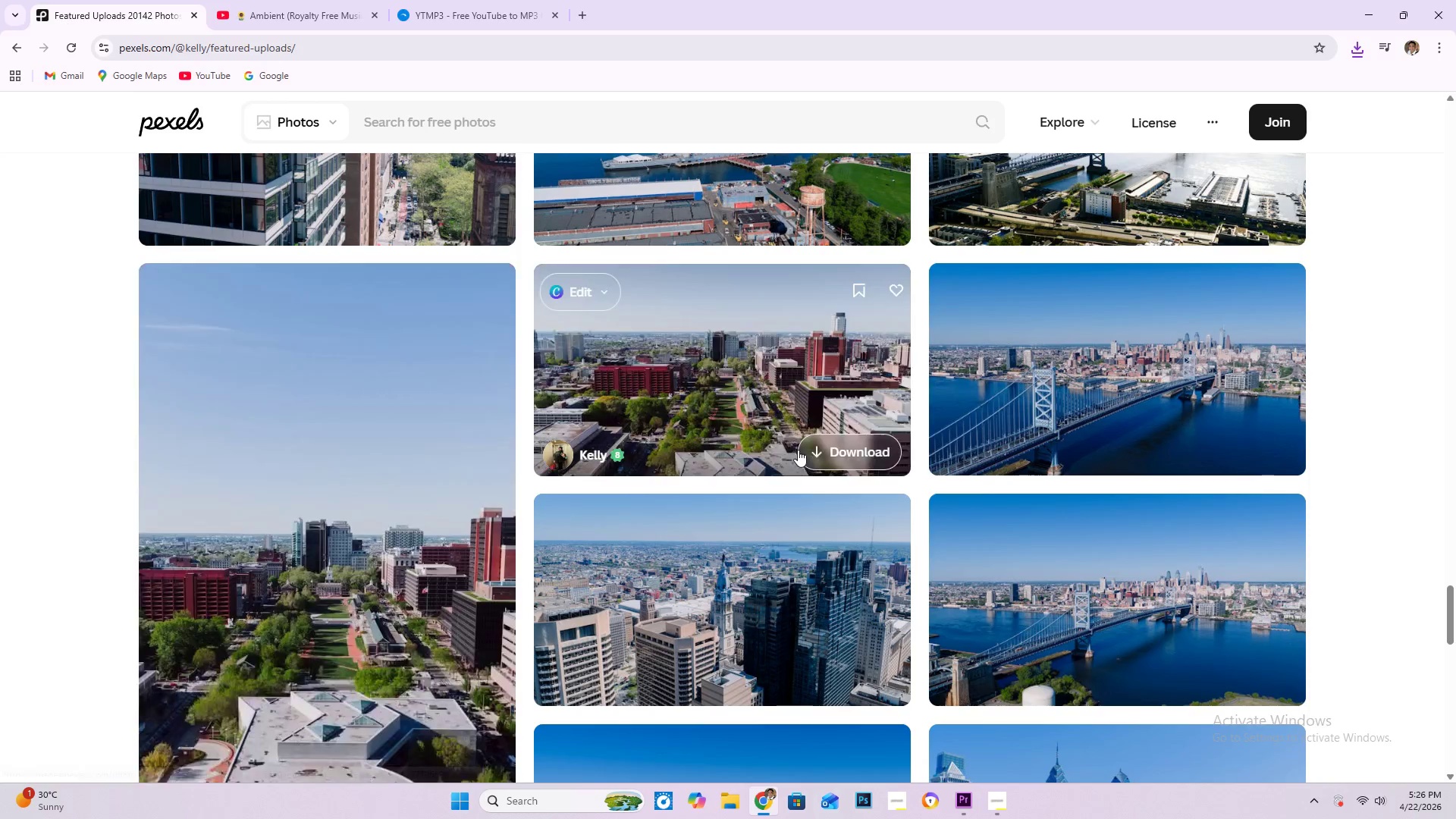 
scroll: coordinate [801, 441], scroll_direction: down, amount: 34.0
 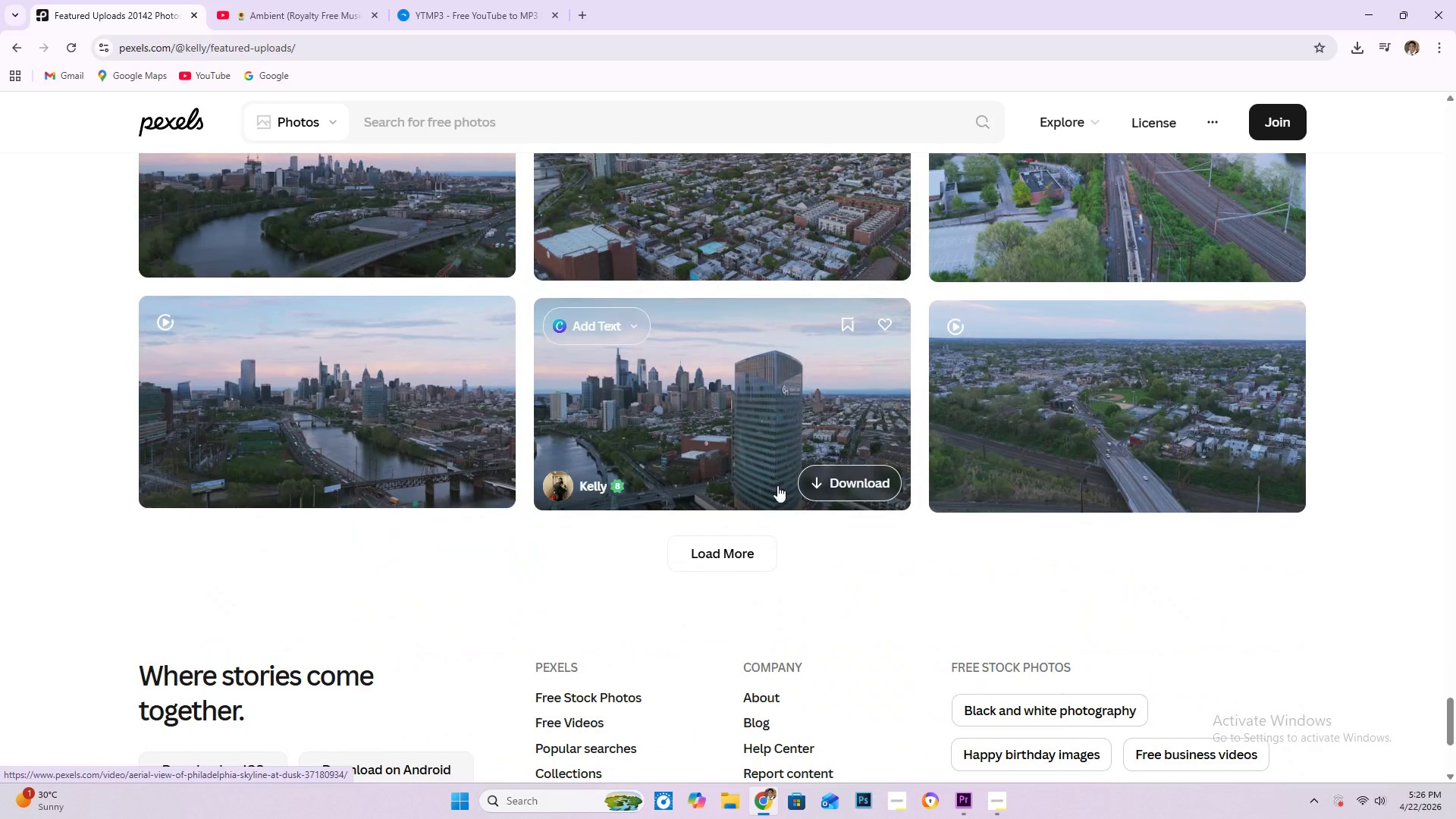 
left_click([757, 560])
 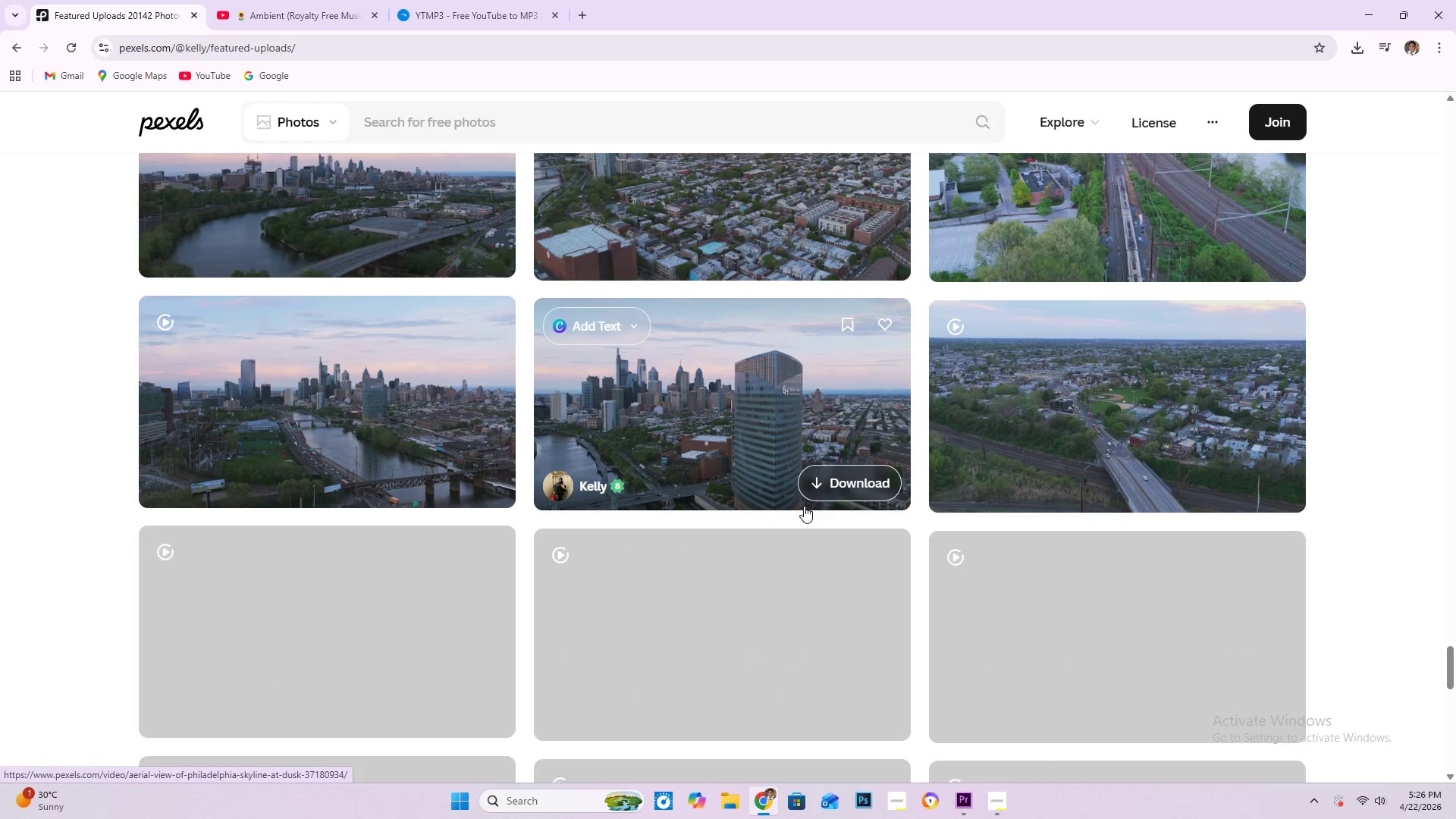 
scroll: coordinate [809, 491], scroll_direction: down, amount: 57.0
 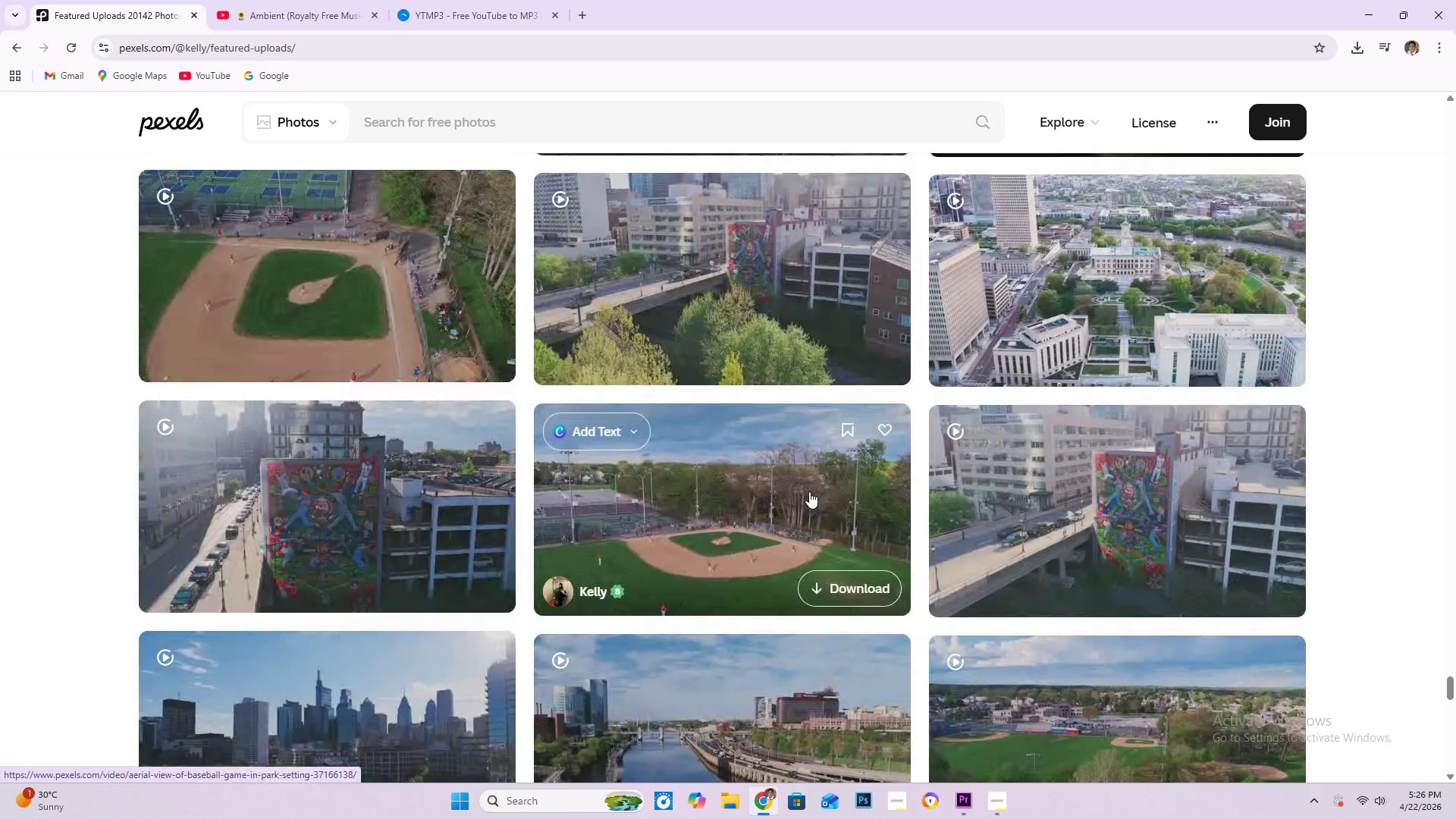 
scroll: coordinate [809, 491], scroll_direction: up, amount: 2.0
 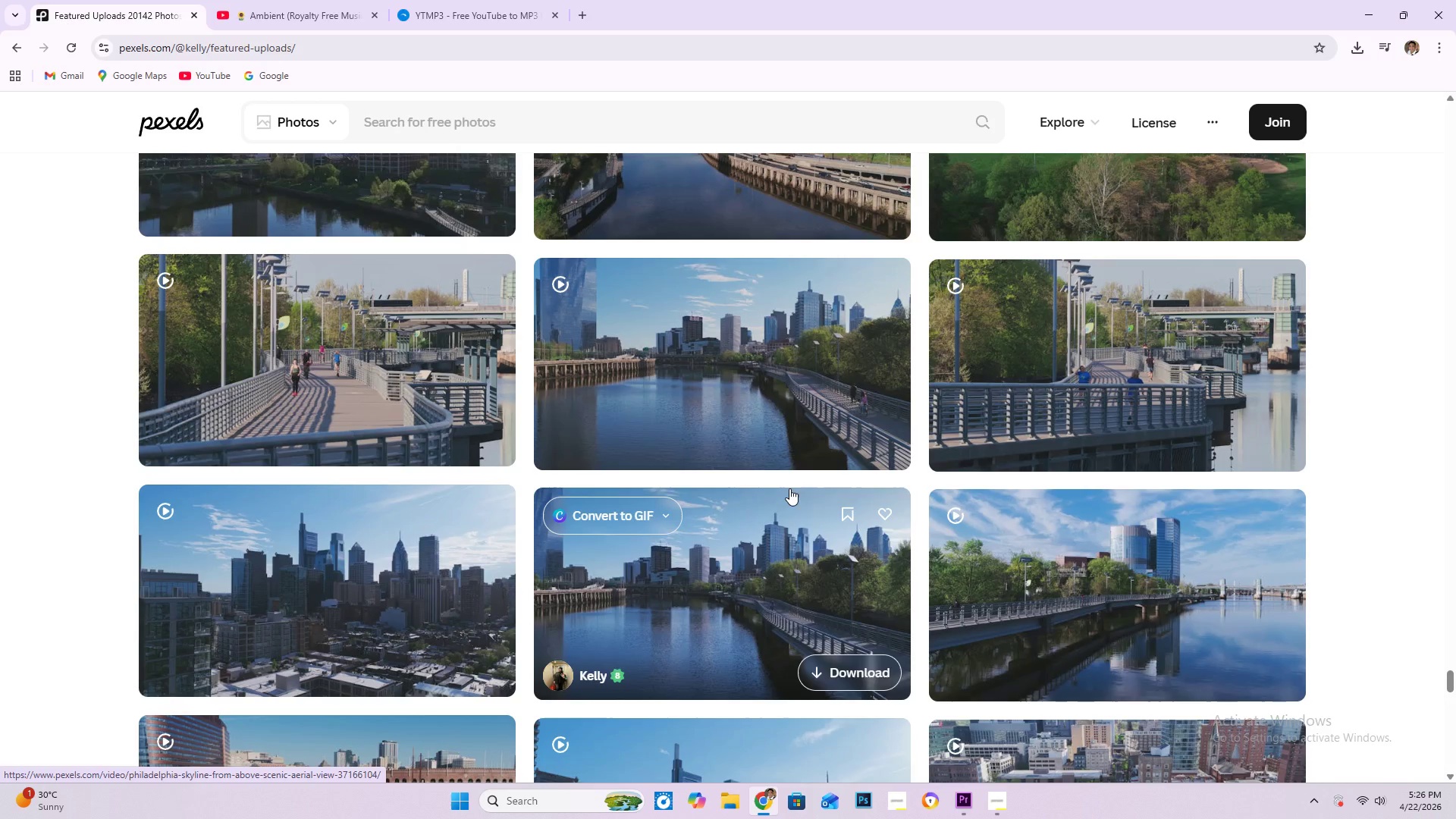 
mouse_move([379, 404])
 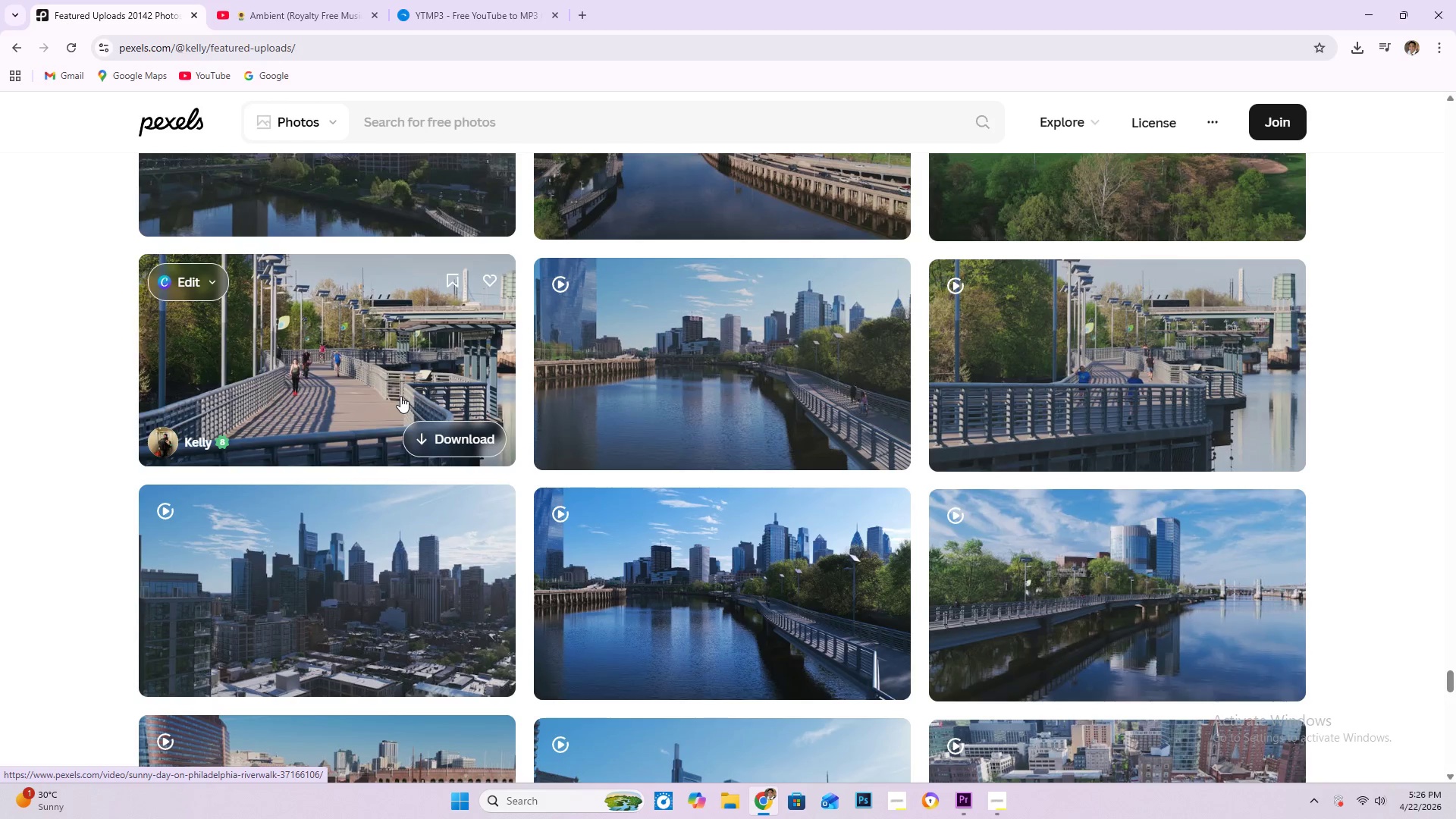 
scroll: coordinate [400, 396], scroll_direction: up, amount: 1.0
 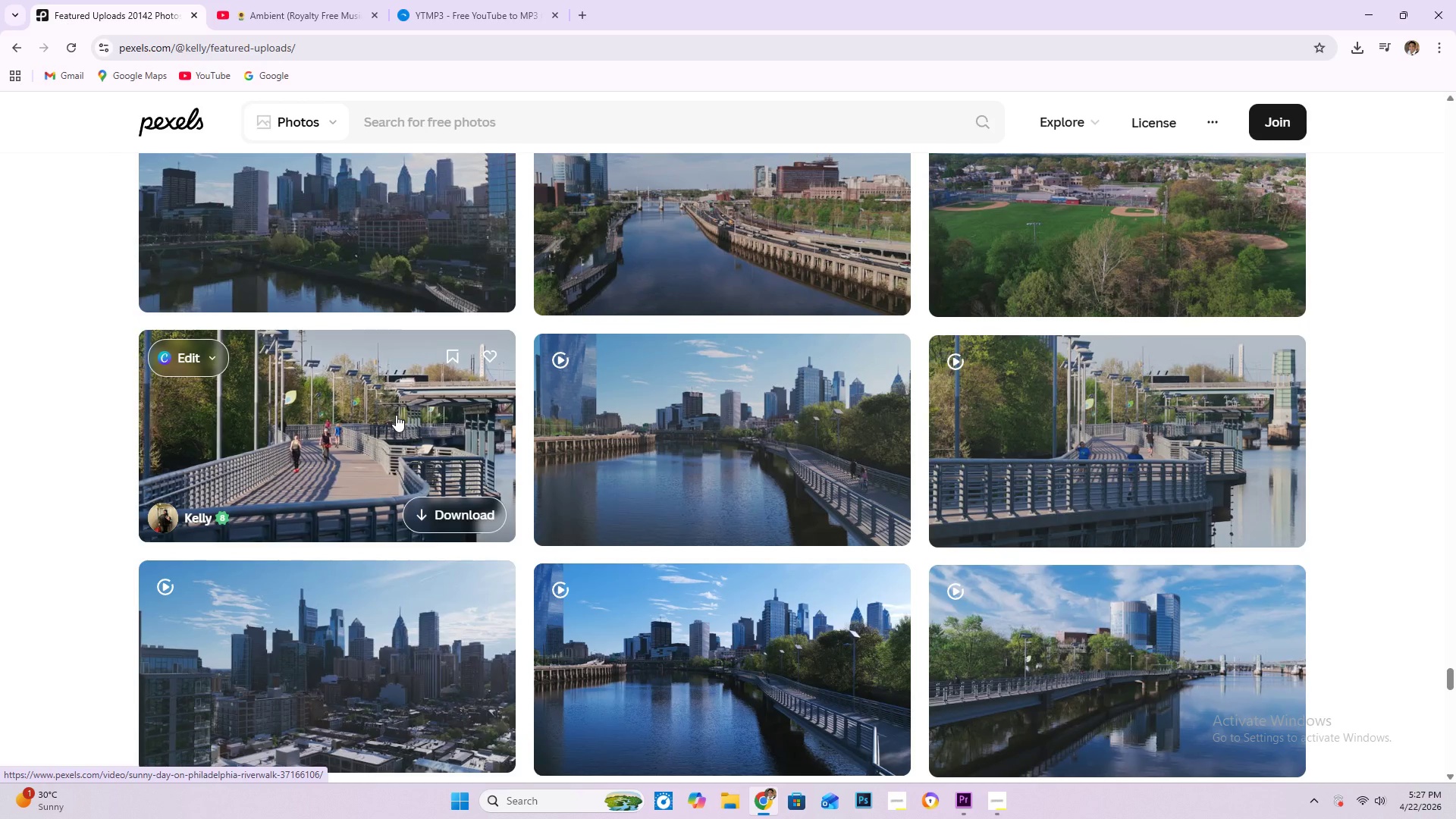 
scroll: coordinate [1143, 435], scroll_direction: down, amount: 18.0
 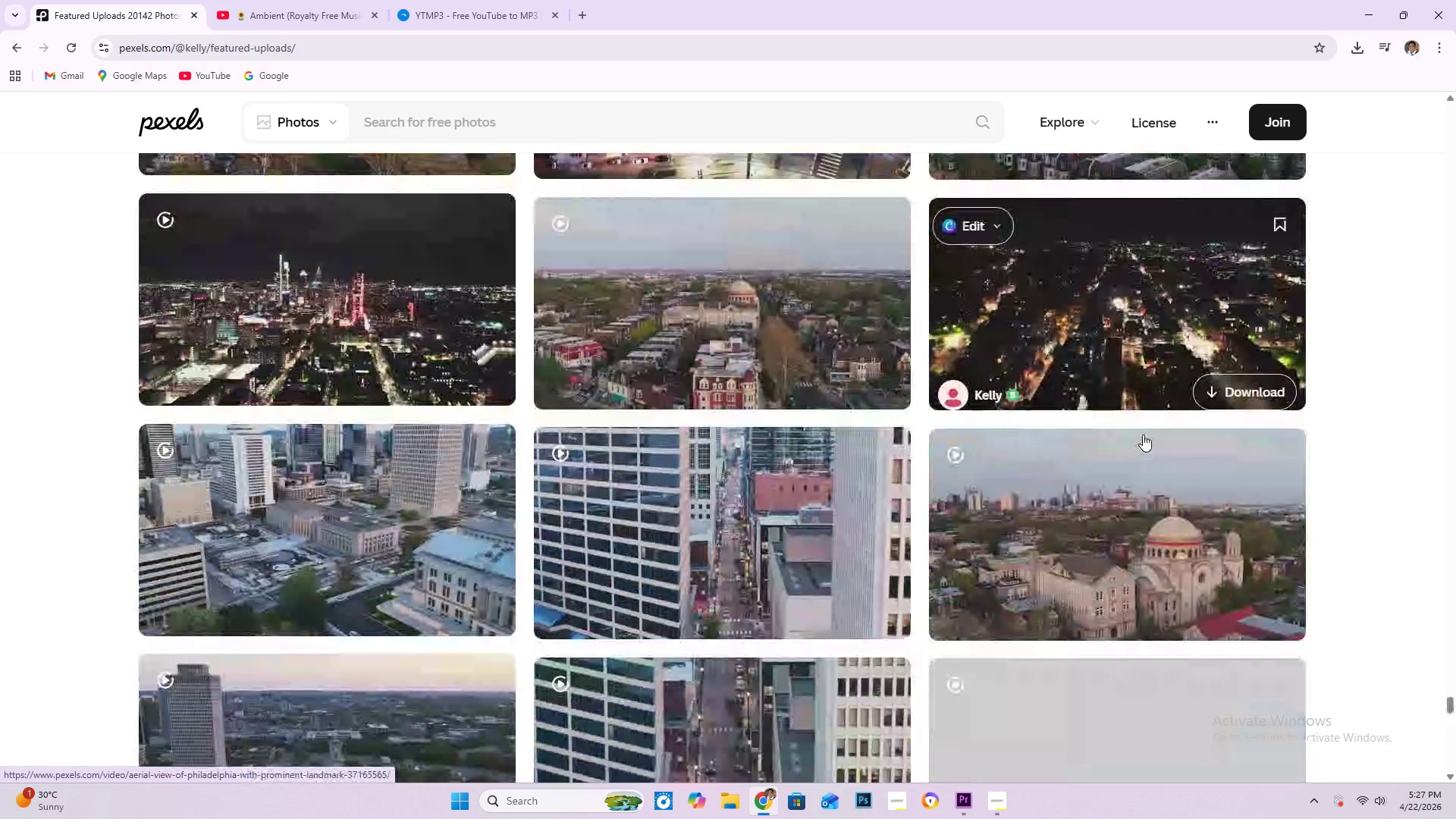 
scroll: coordinate [1056, 481], scroll_direction: down, amount: 23.0
 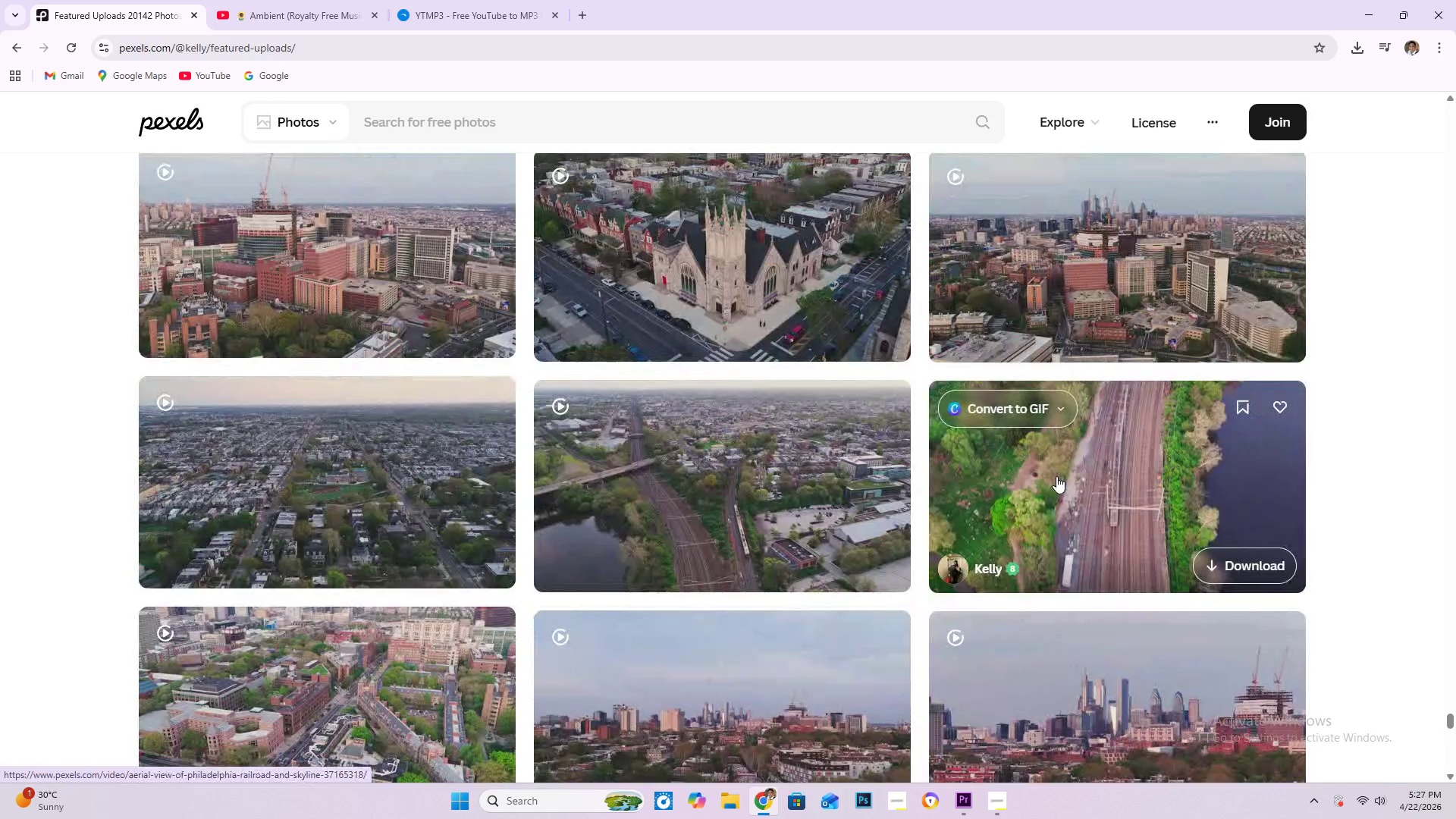 
scroll: coordinate [1044, 445], scroll_direction: down, amount: 37.0
 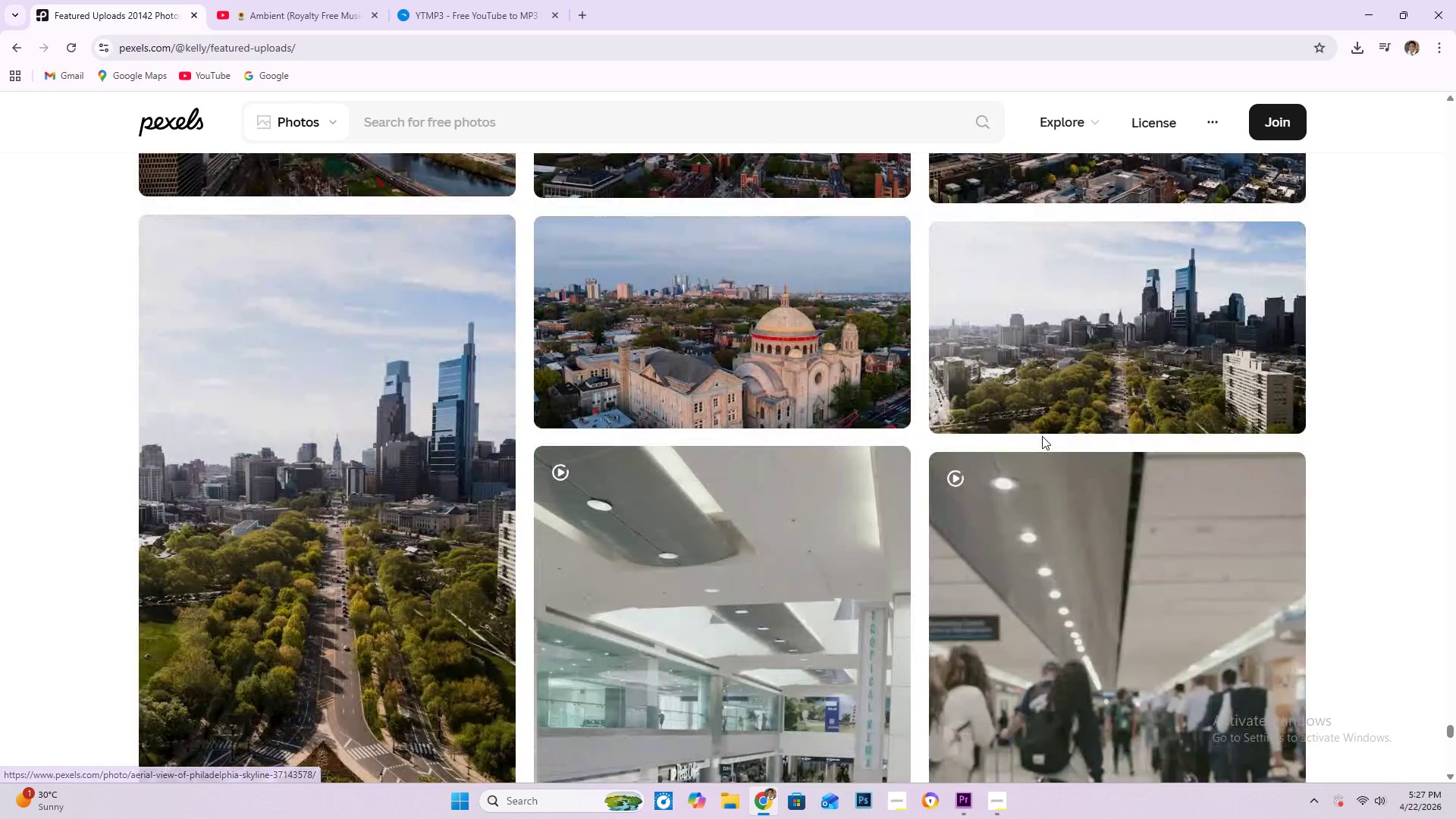 
scroll: coordinate [1043, 426], scroll_direction: down, amount: 22.0
 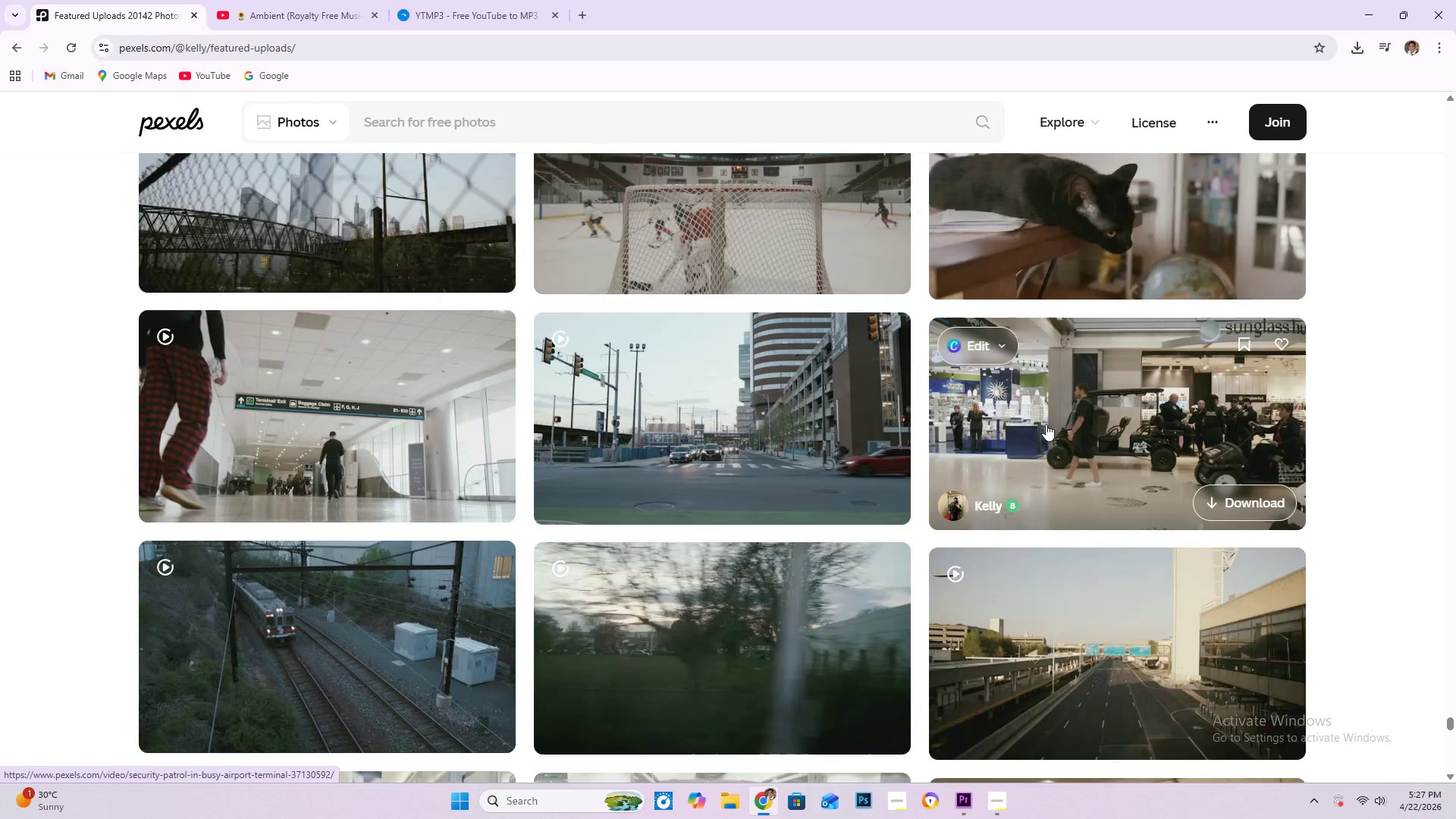 
scroll: coordinate [1046, 424], scroll_direction: up, amount: 5.0
 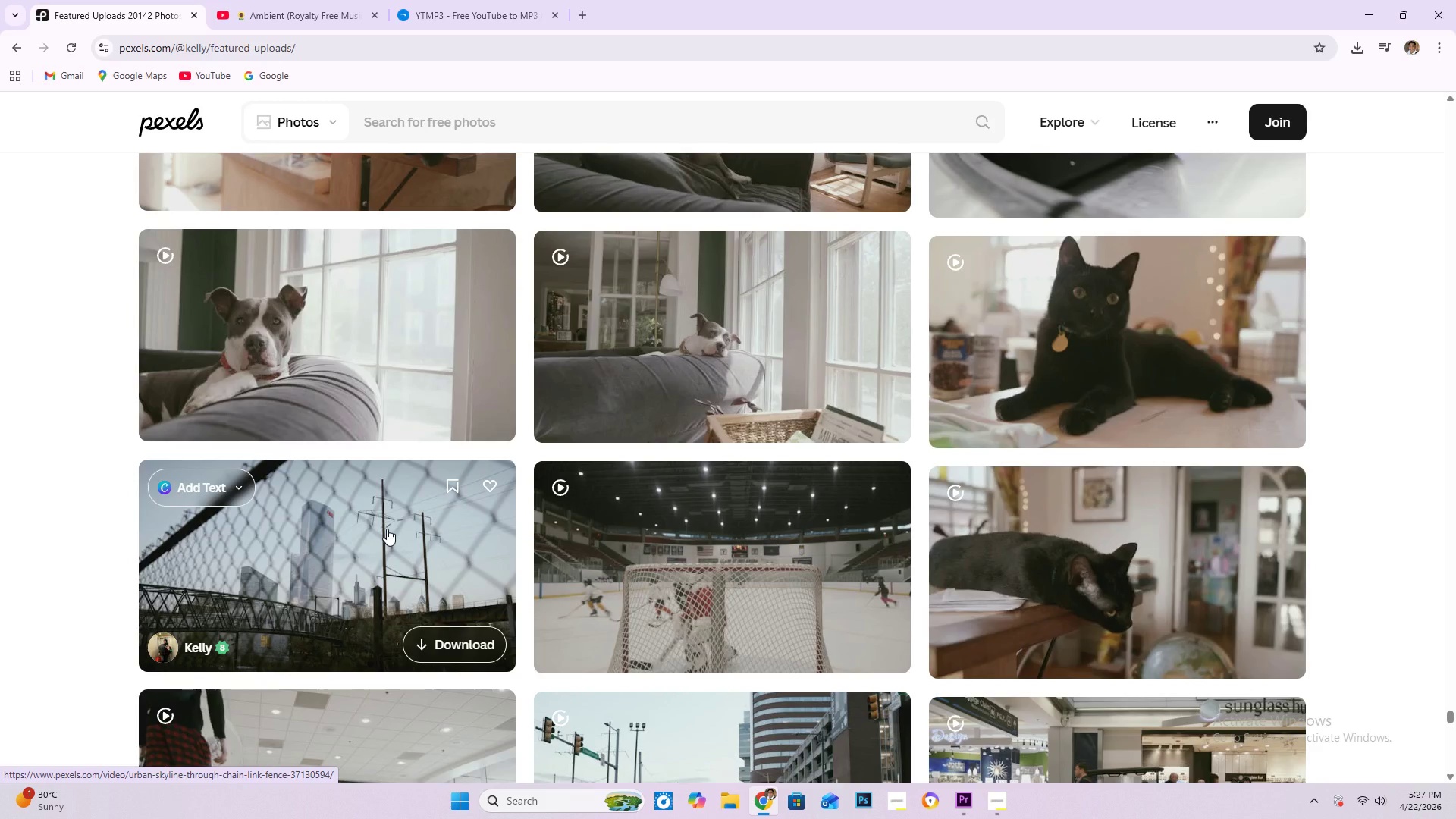 
scroll: coordinate [311, 541], scroll_direction: down, amount: 31.0
 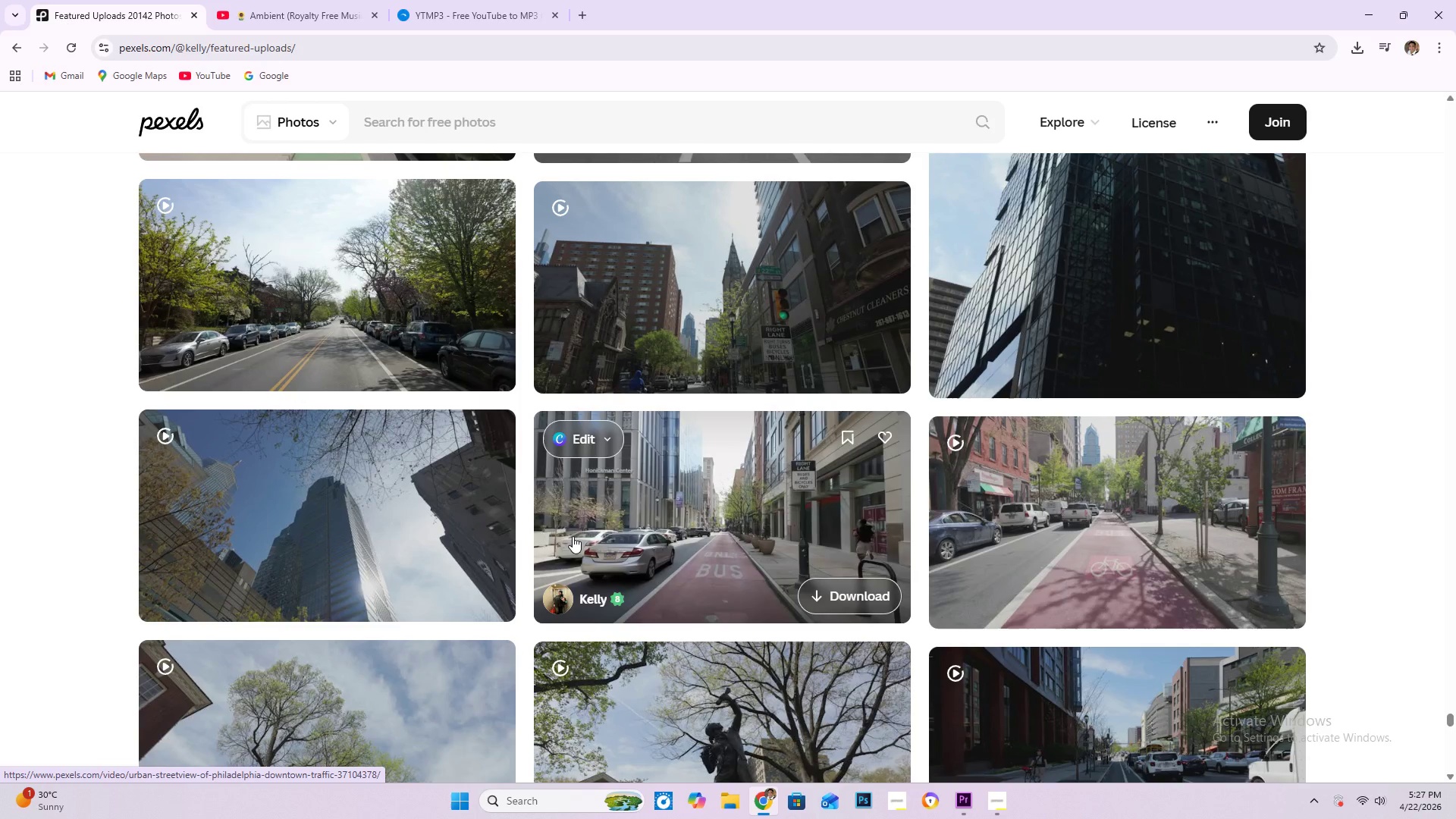 
wait(7.45)
 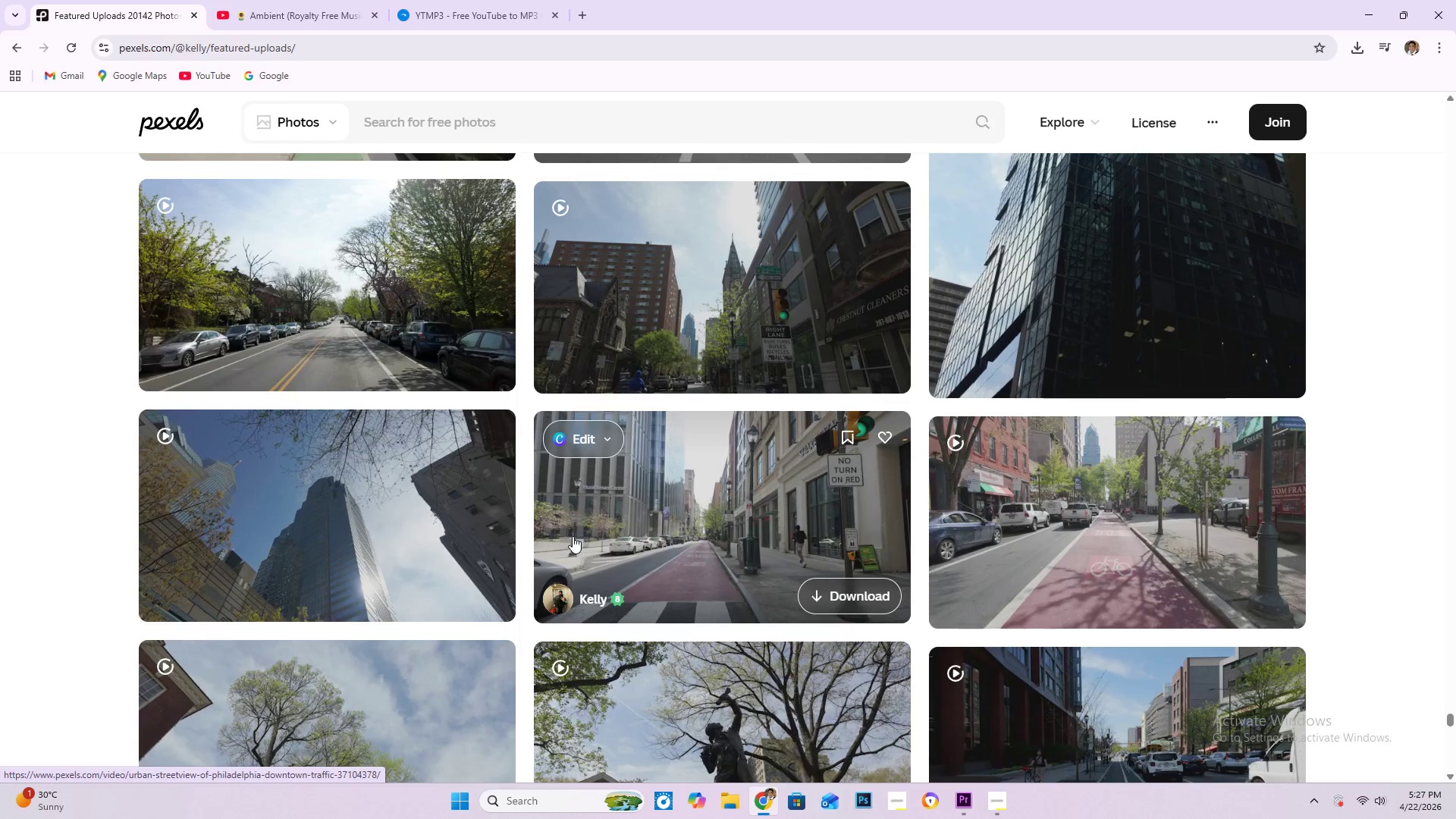 
scroll: coordinate [573, 536], scroll_direction: down, amount: 4.0
 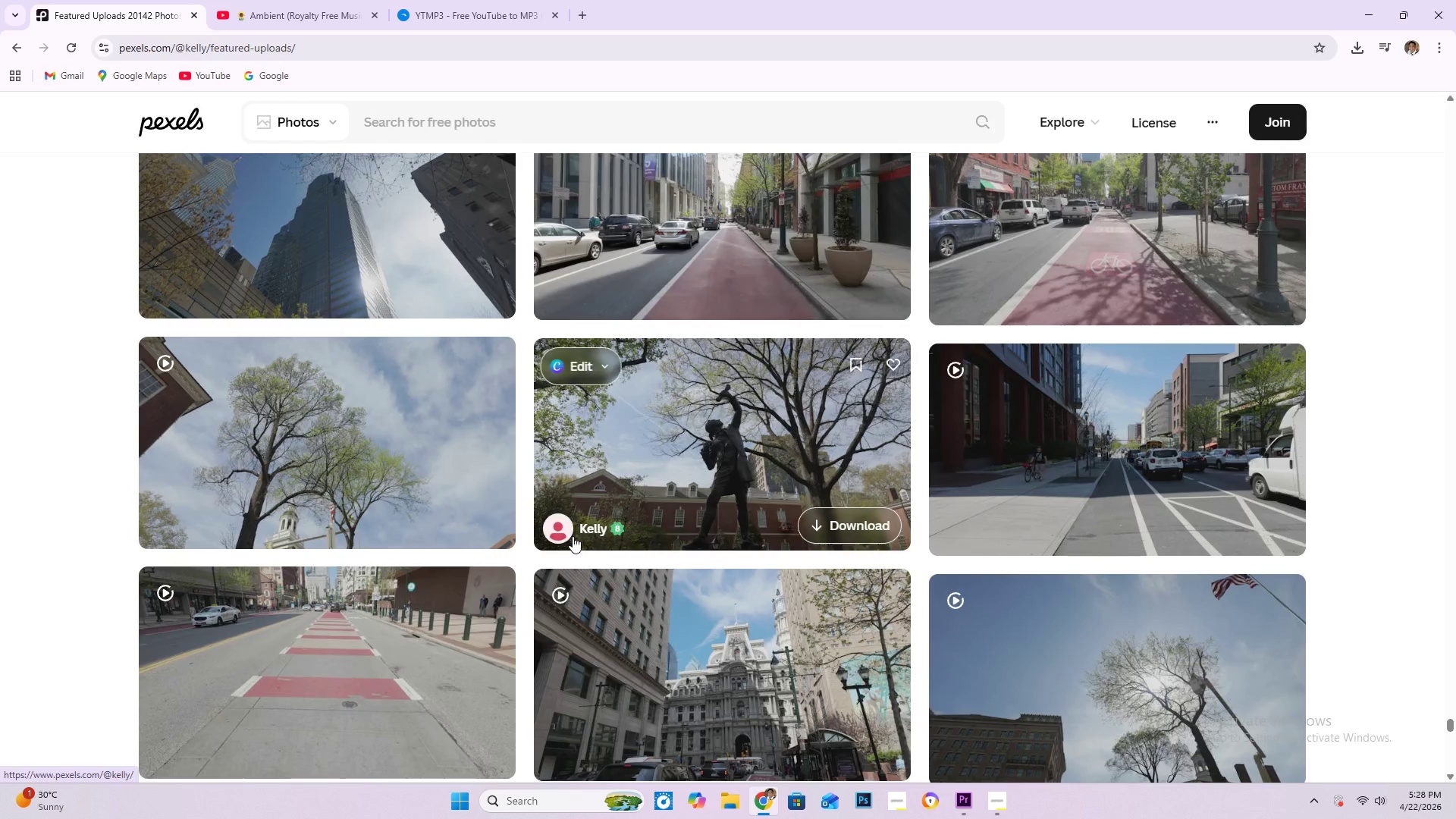 
mouse_move([362, 480])
 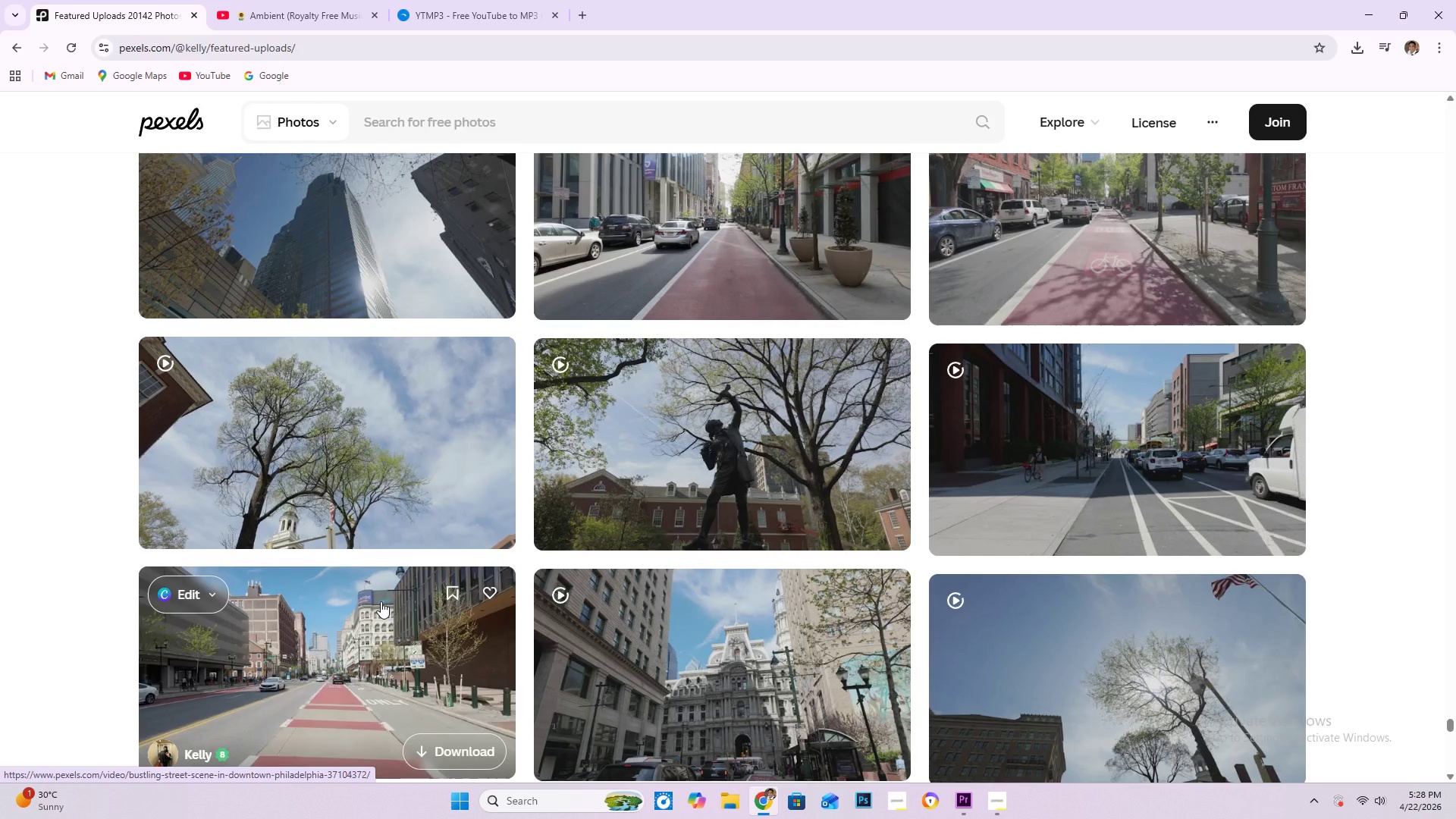 
wait(7.57)
 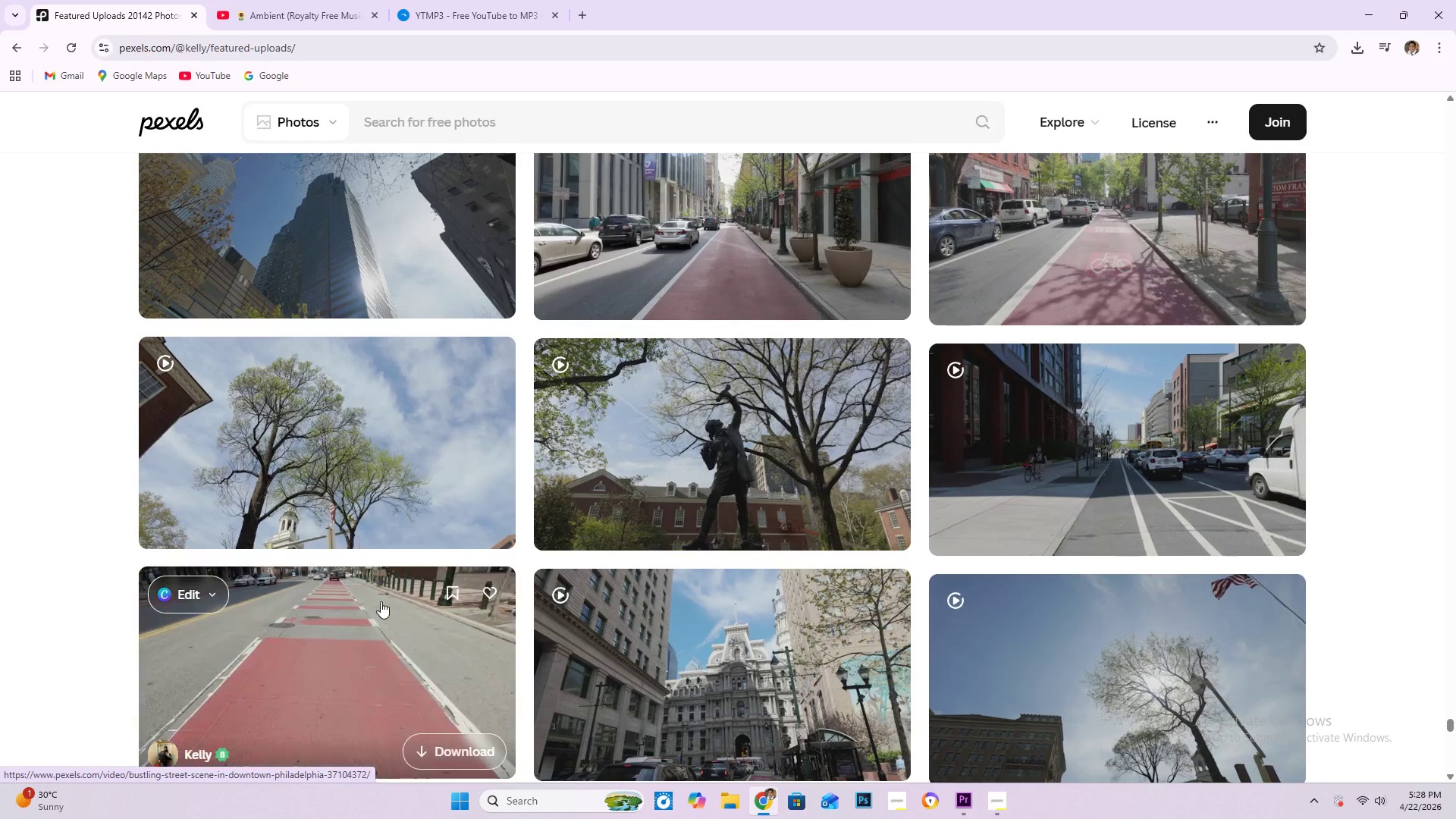 
scroll: coordinate [381, 601], scroll_direction: down, amount: 5.0
 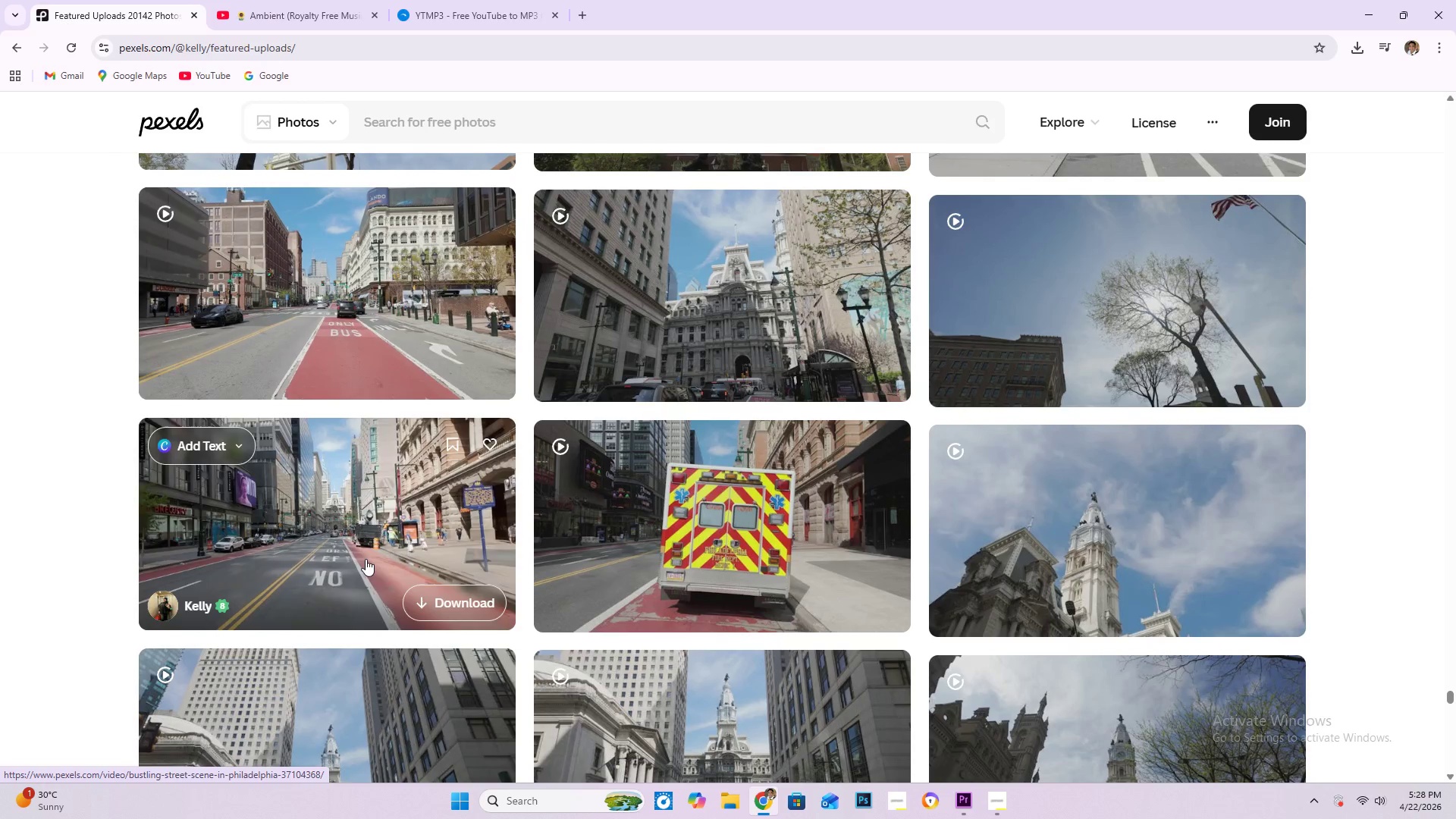 
scroll: coordinate [344, 571], scroll_direction: up, amount: 3.0
 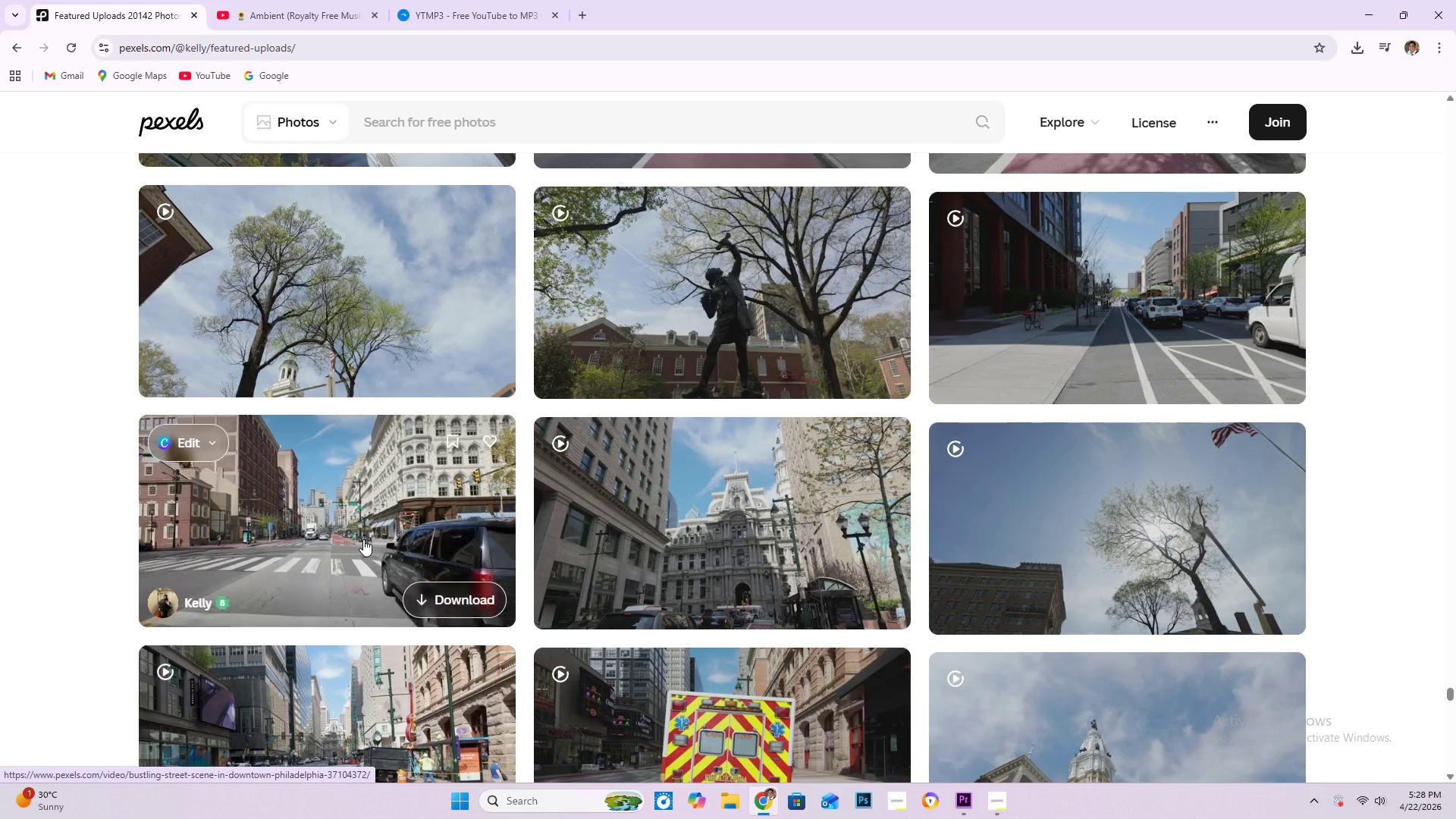 
mouse_move([626, 512])
 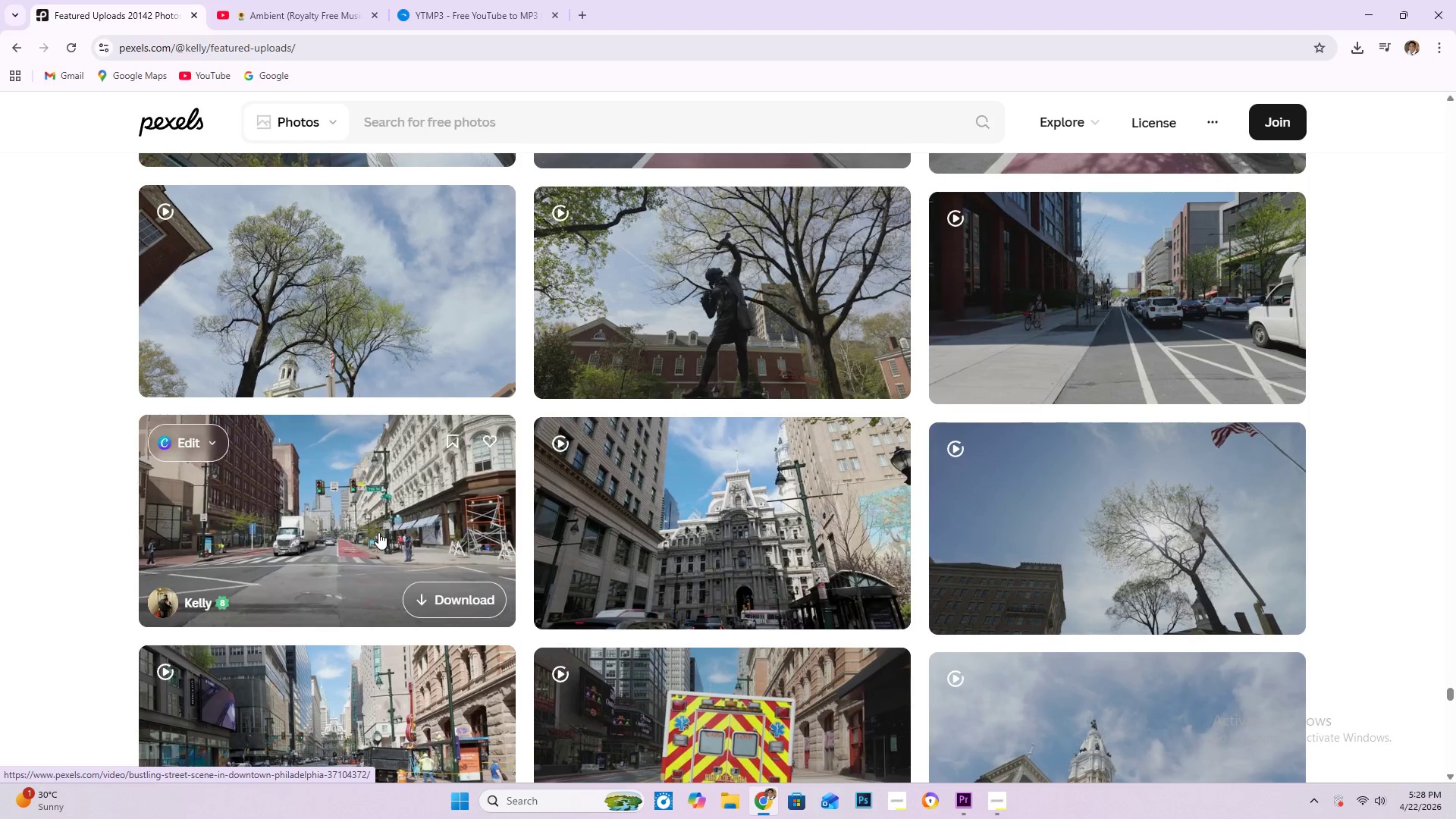 
left_click([378, 532])
 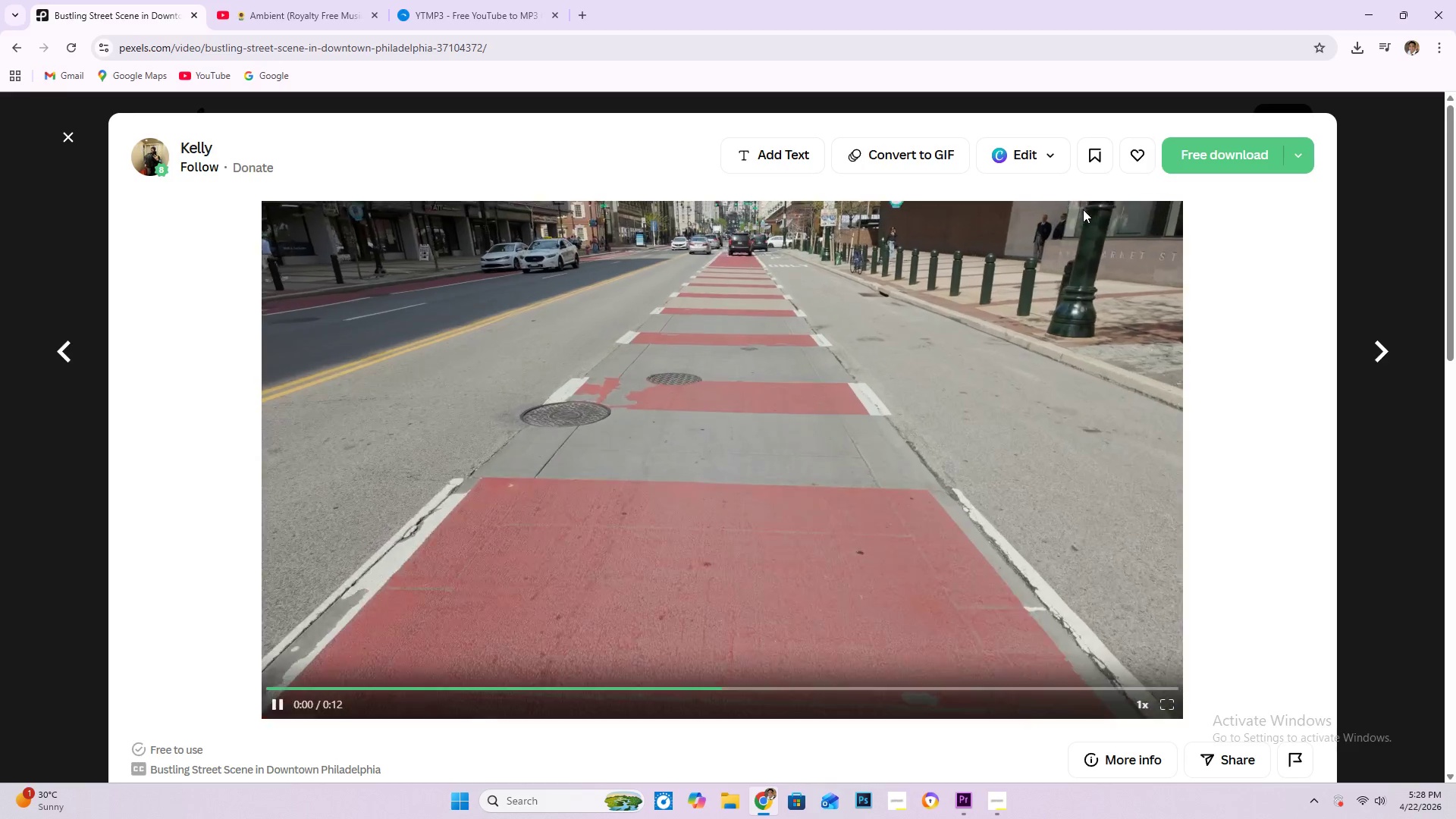 
wait(7.41)
 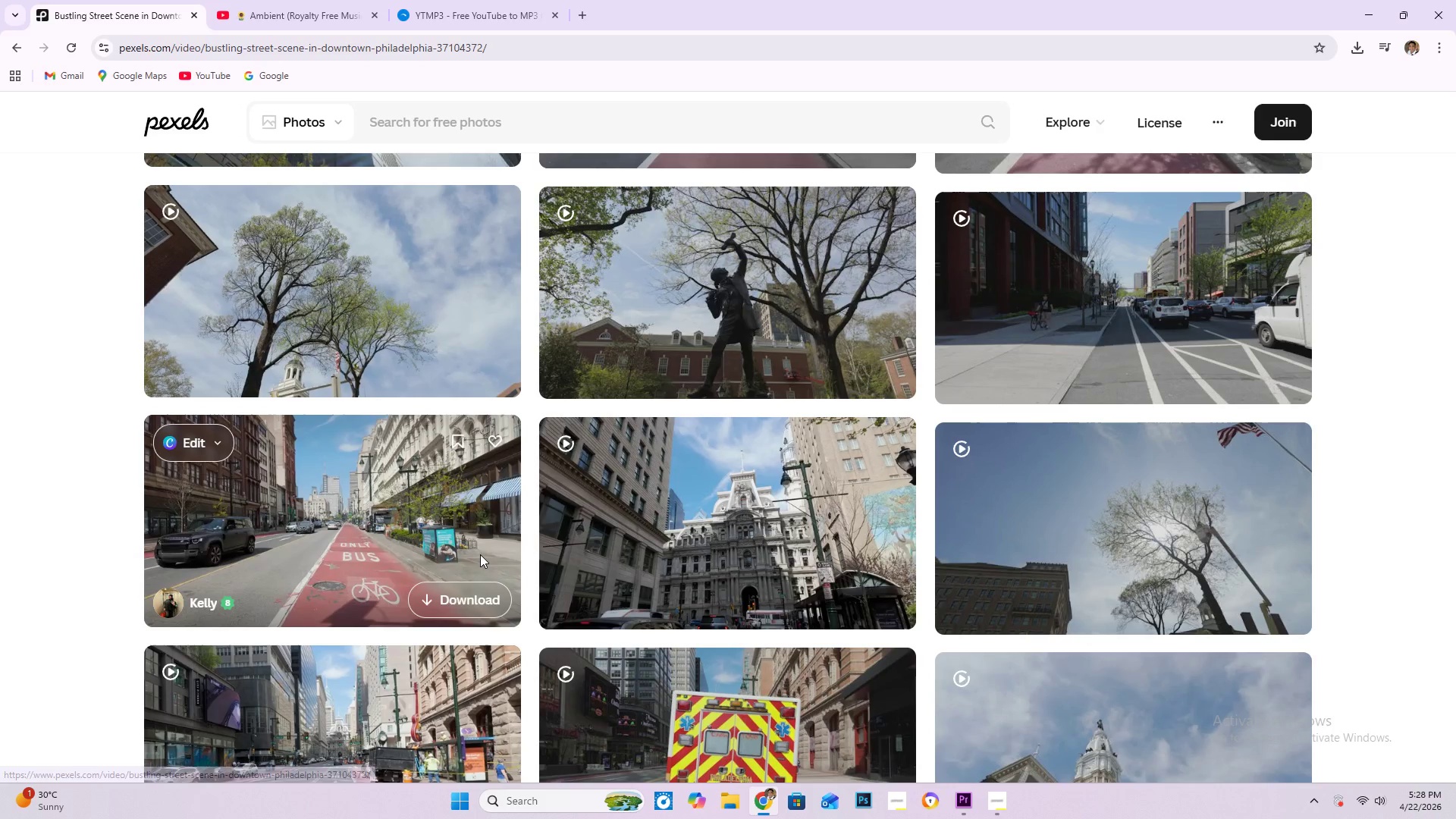 
left_click([1236, 161])
 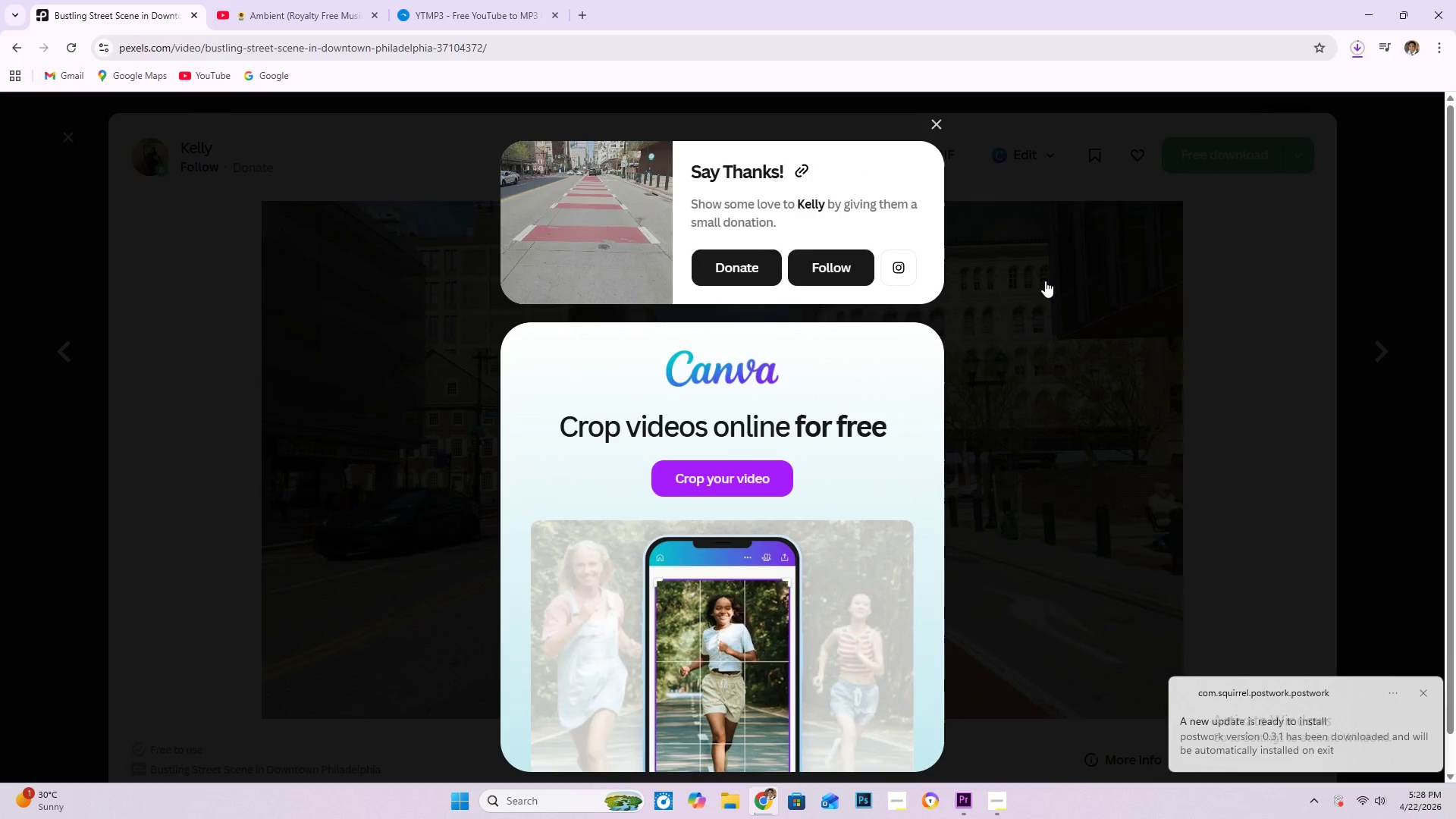 
key(ArrowRight)
 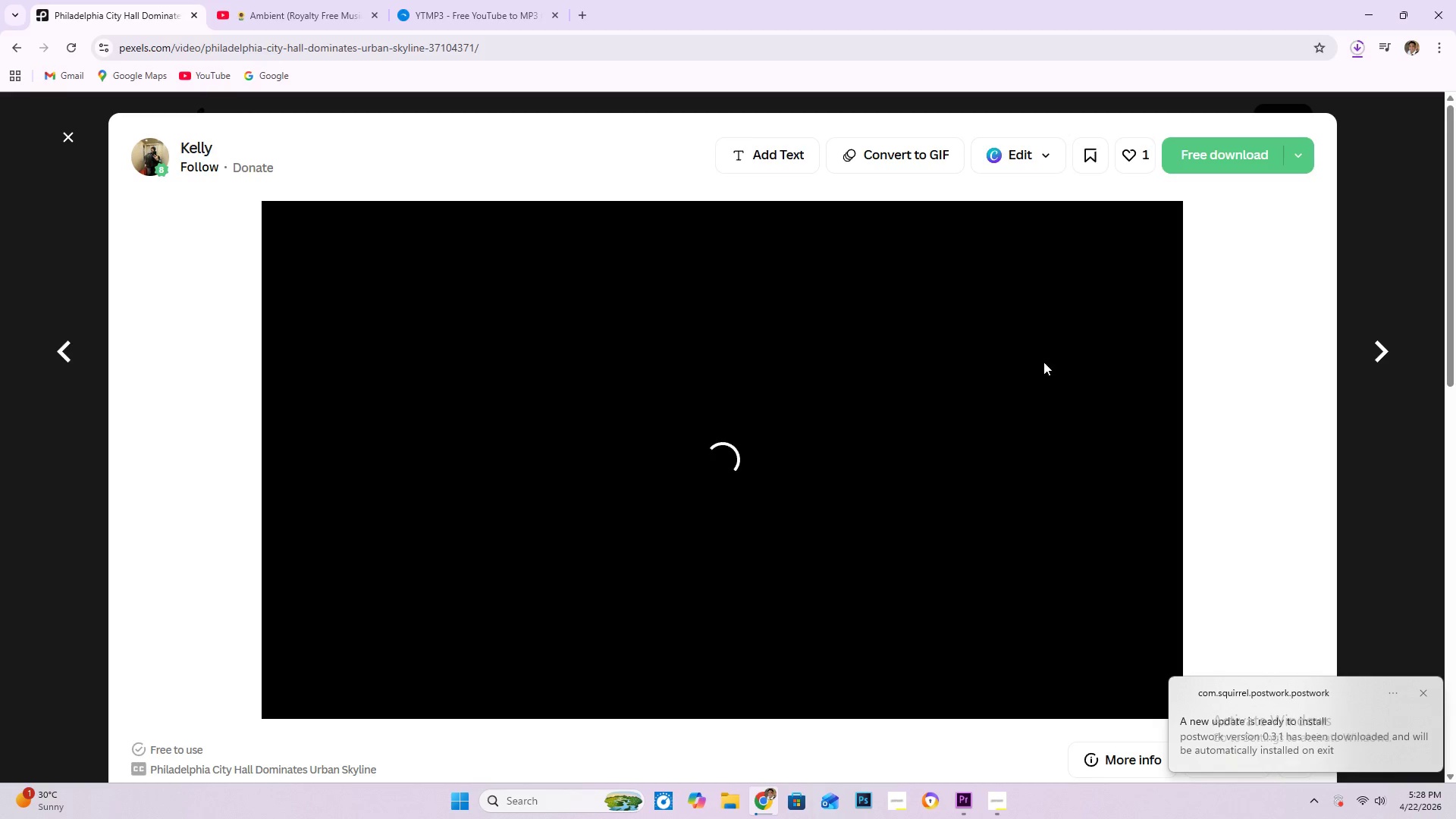 
wait(5.02)
 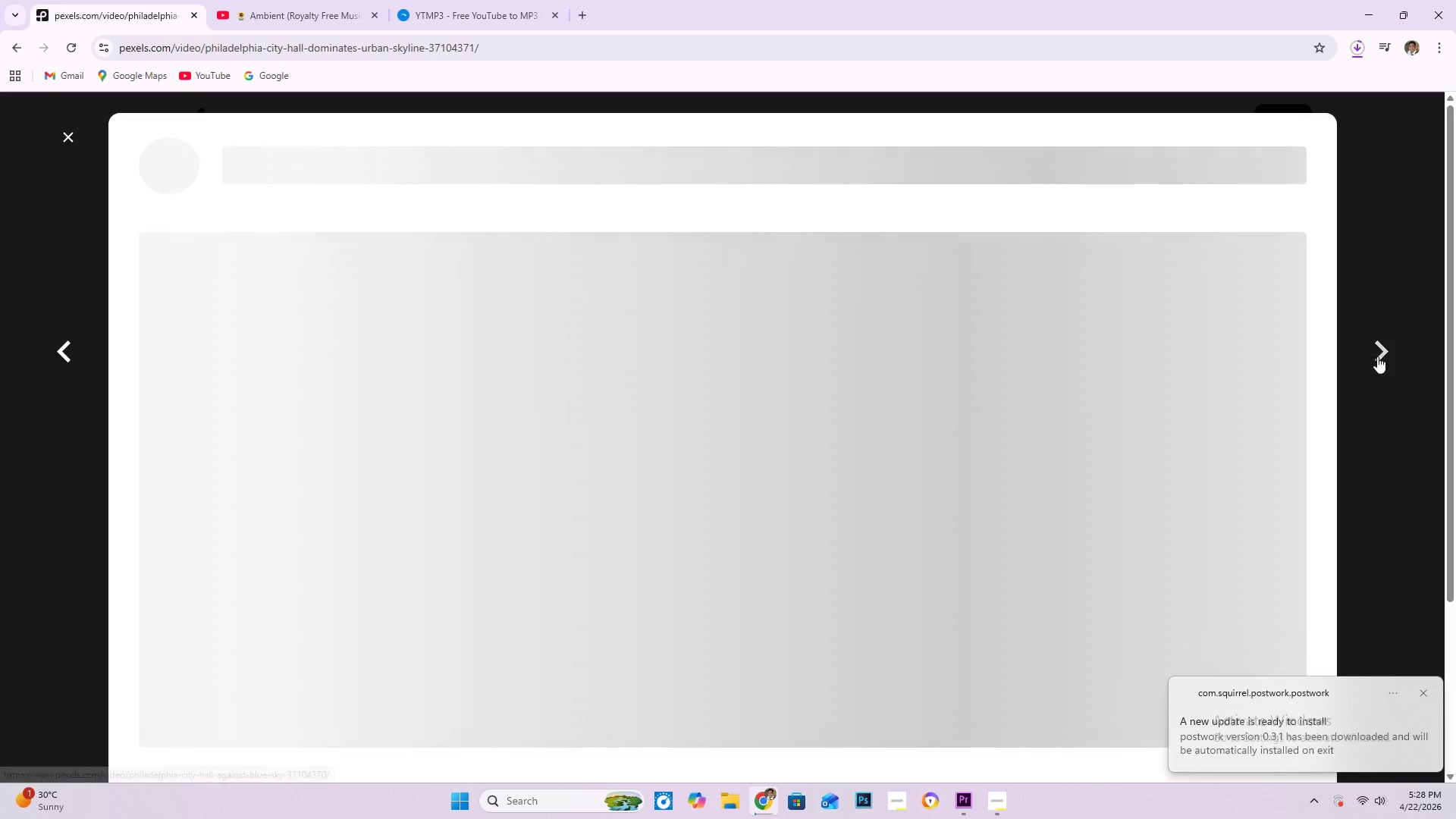 
left_click([1425, 695])
 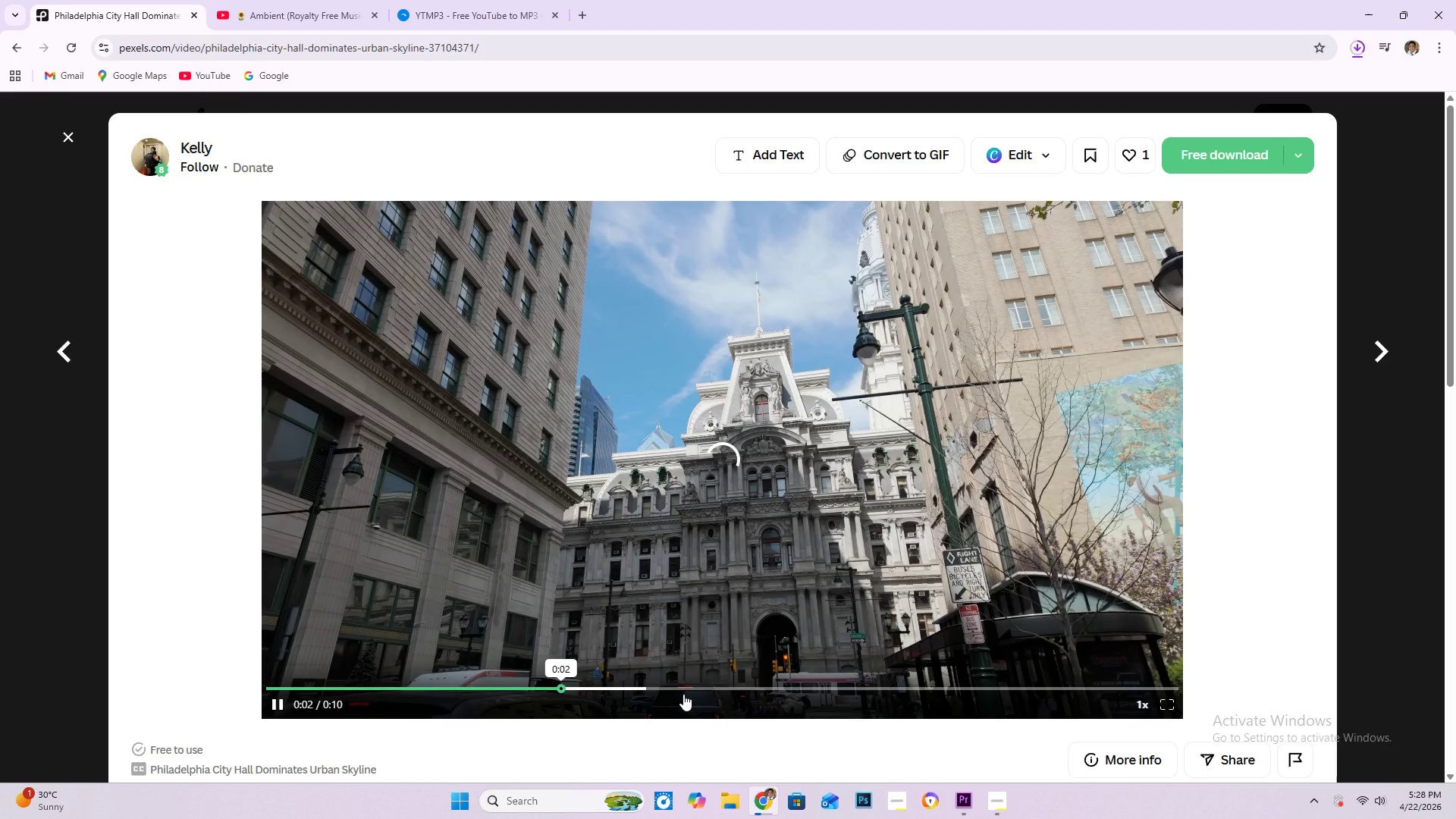 
left_click([770, 692])
 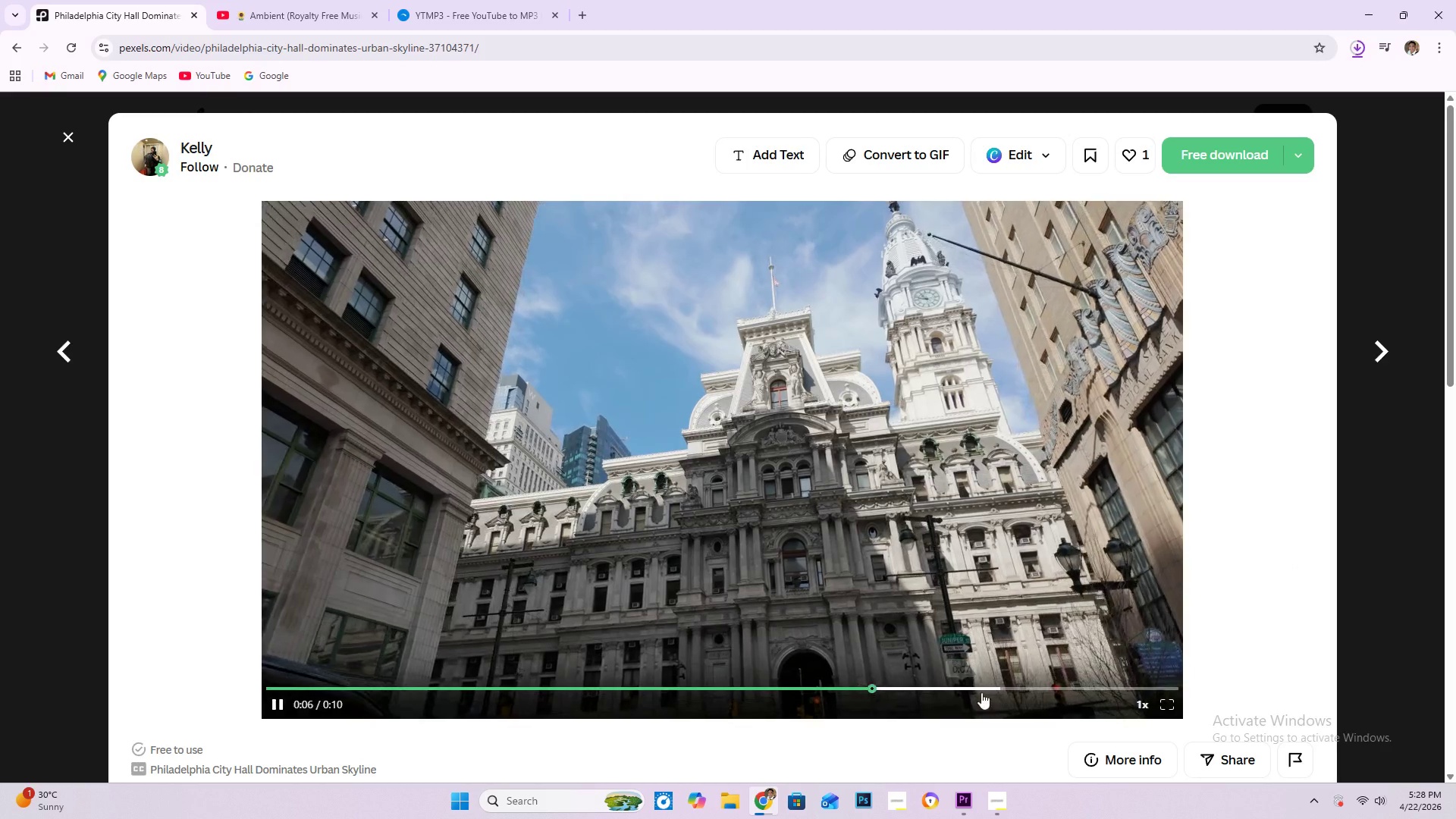 
key(ArrowRight)
 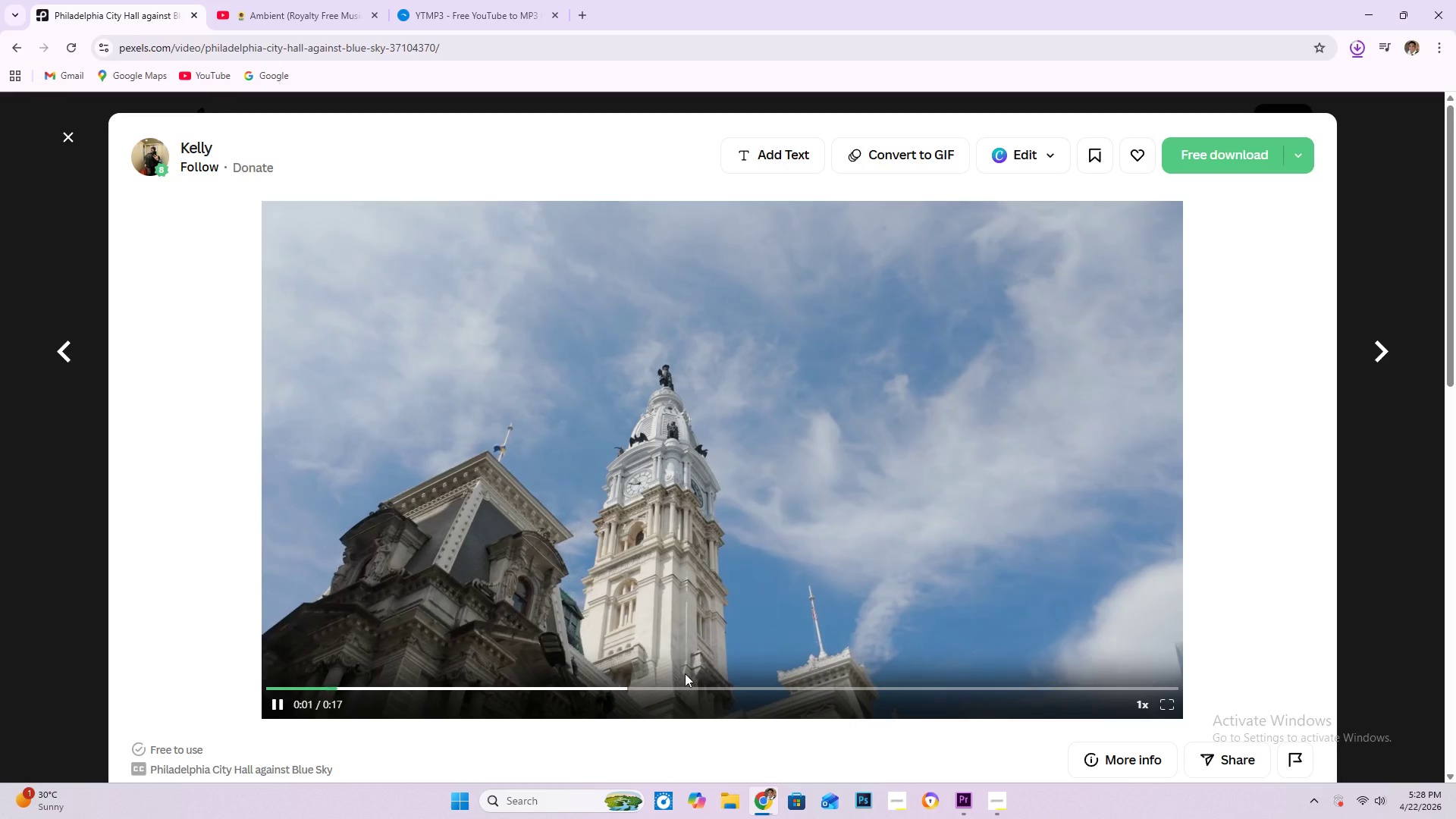 
wait(6.92)
 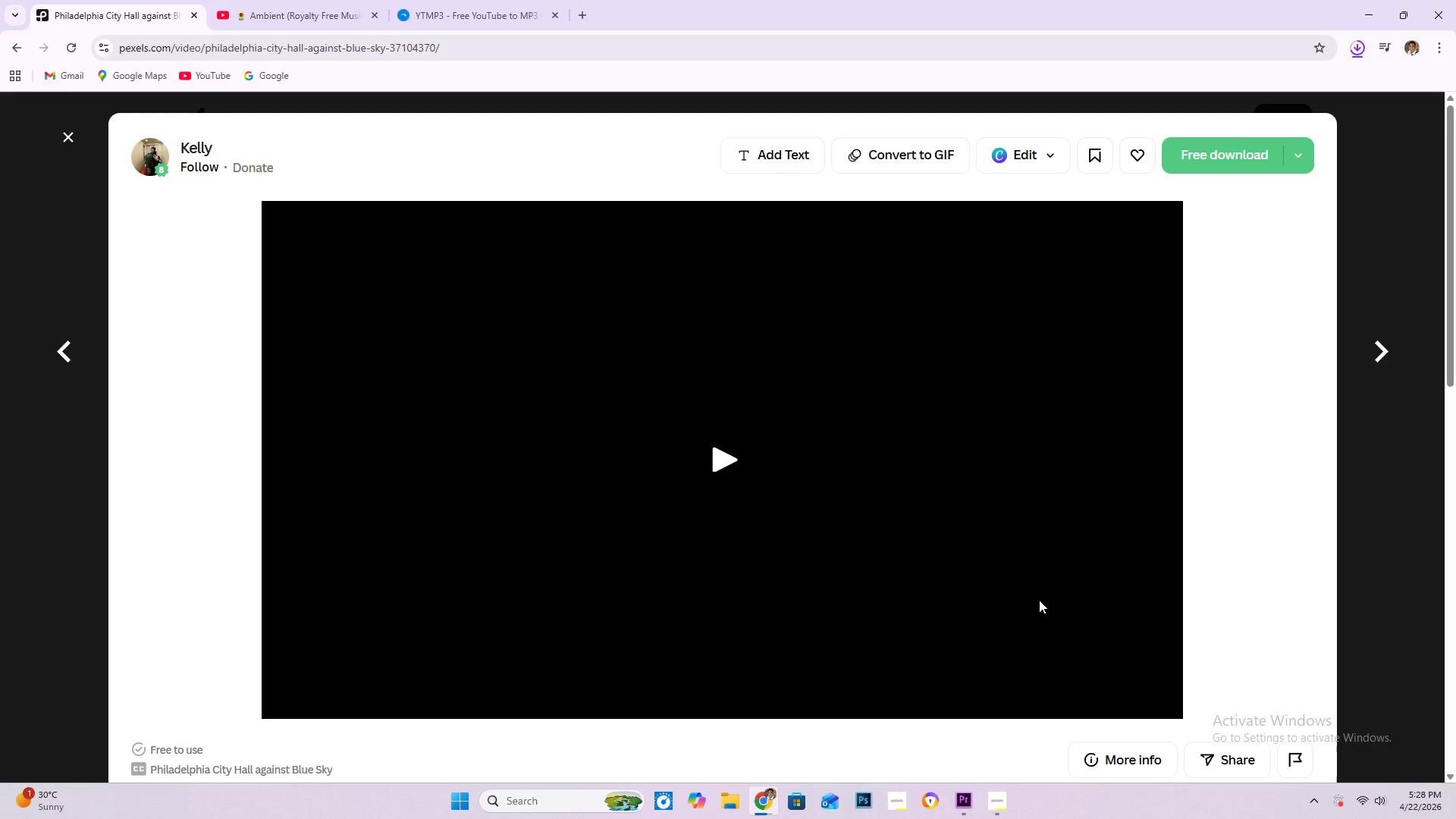 
left_click([712, 690])
 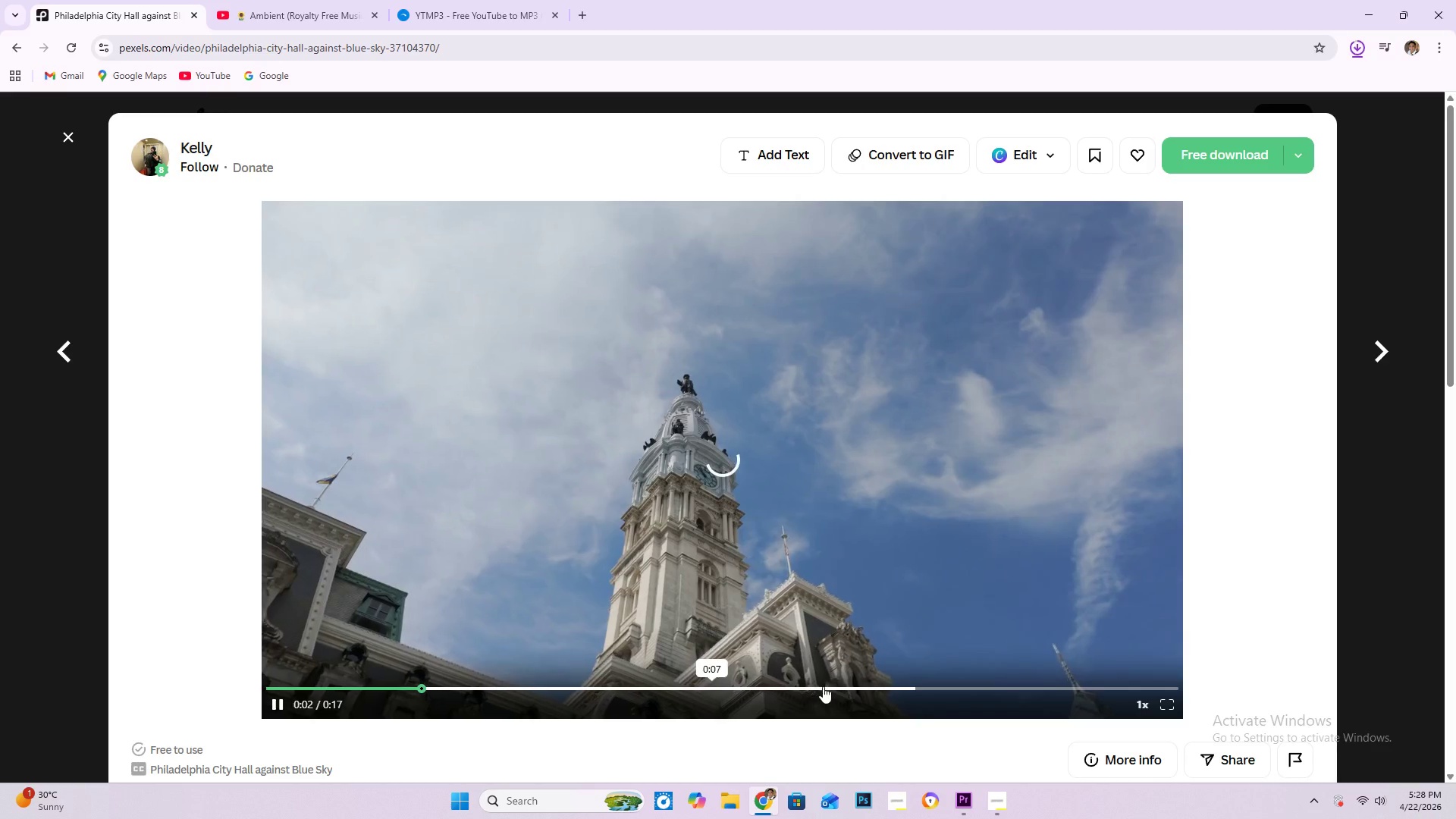 
left_click([842, 690])
 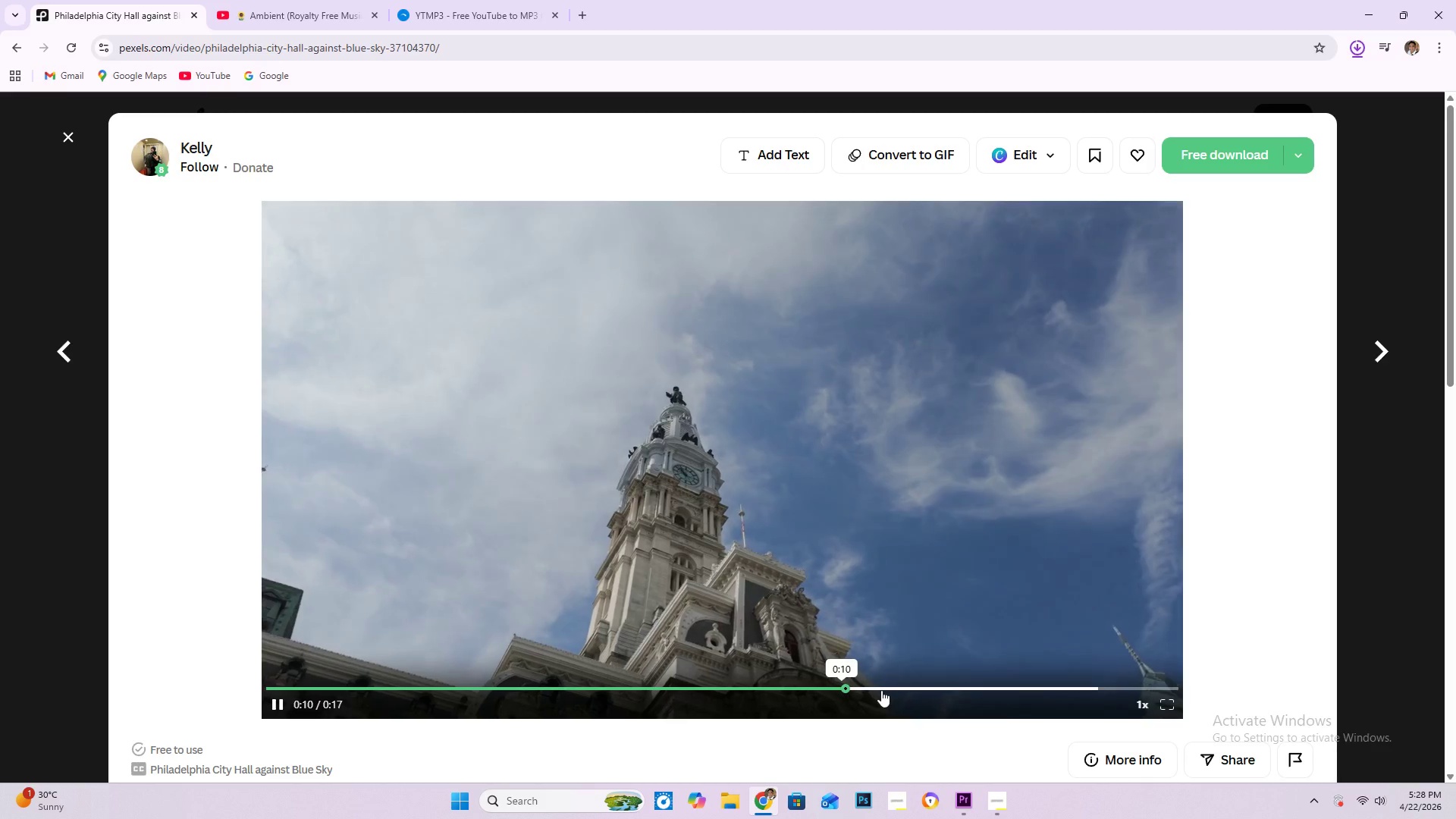 
key(ArrowRight)
 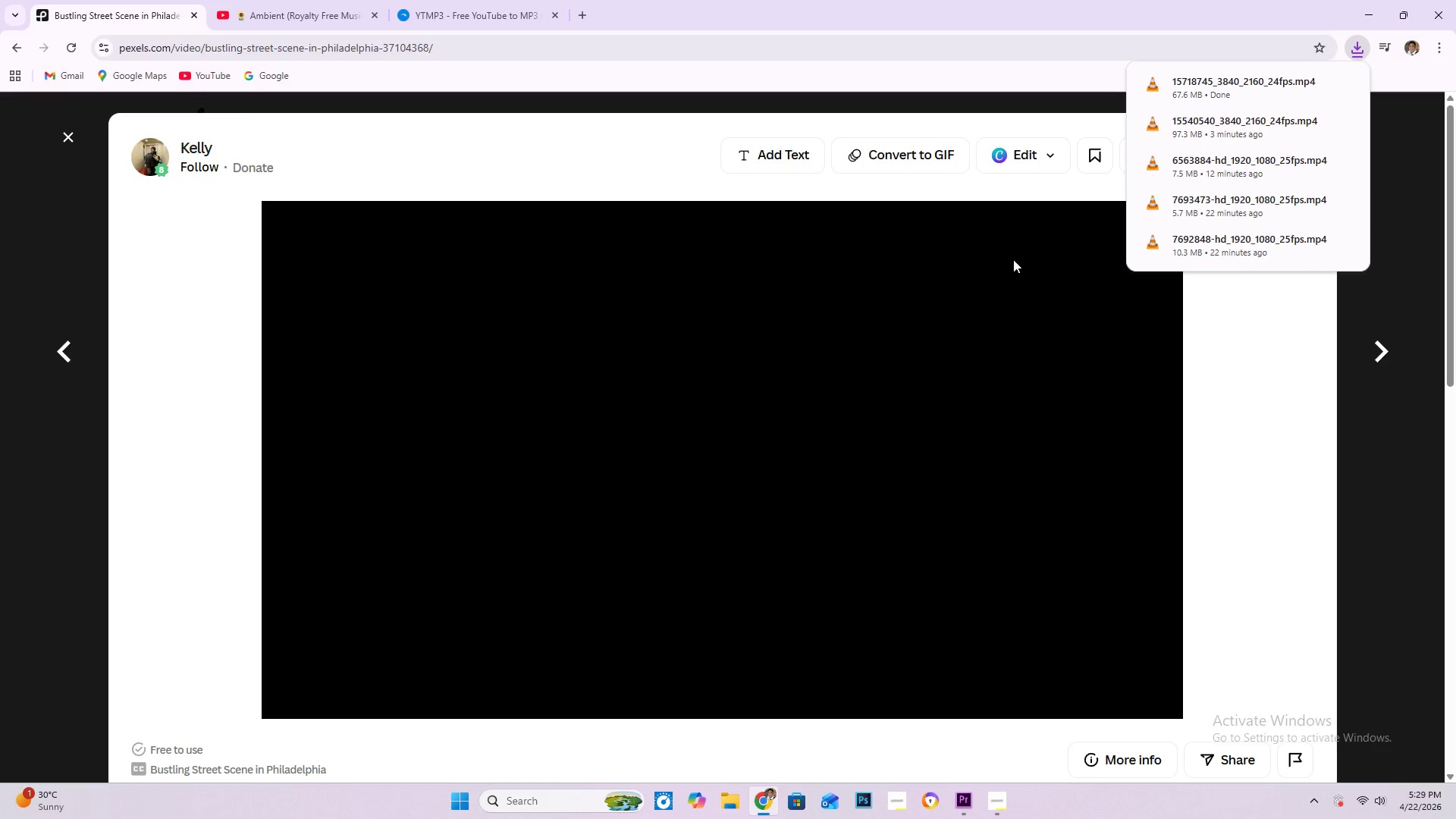 
left_click([1067, 119])
 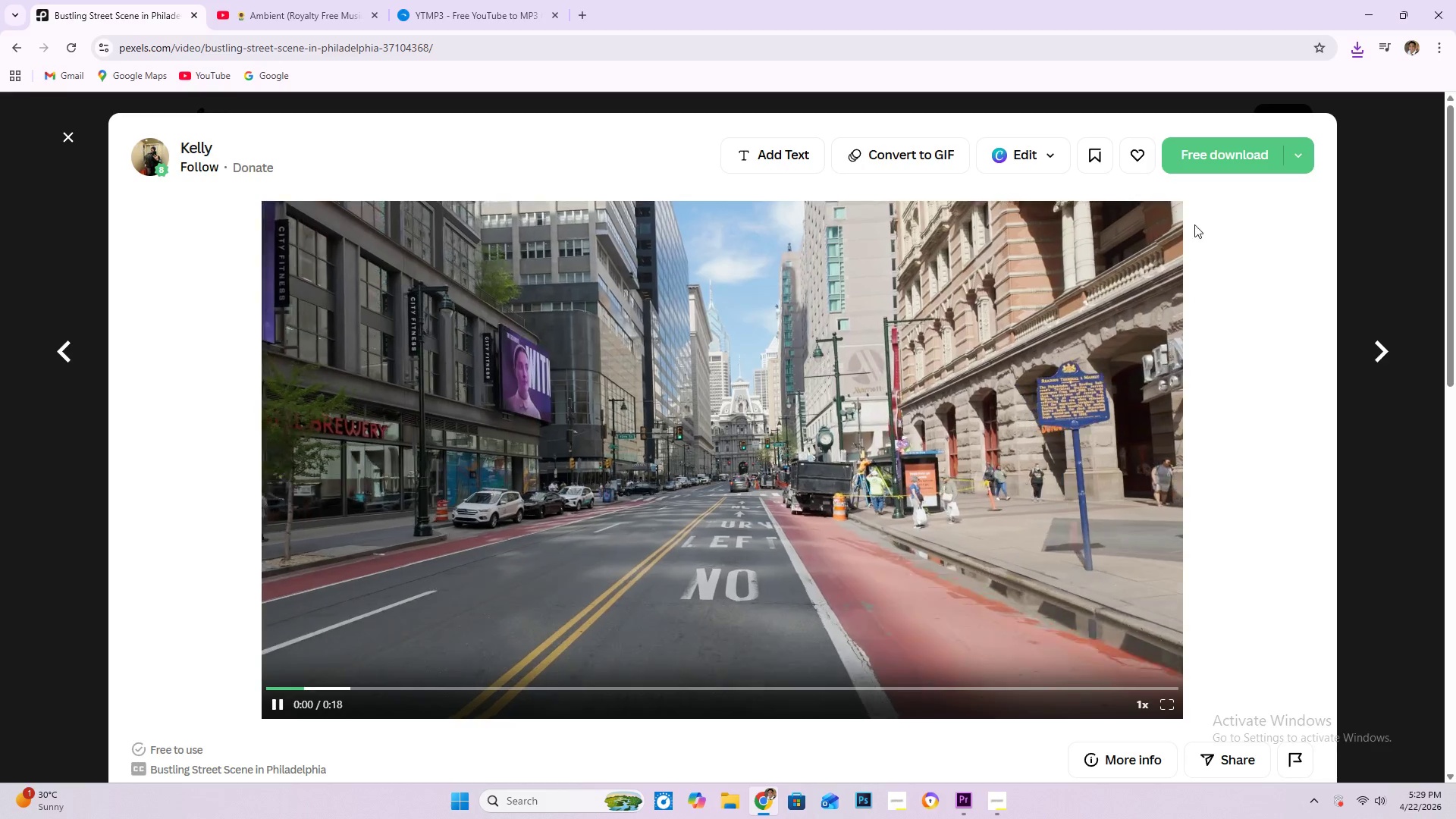 
left_click([1209, 158])
 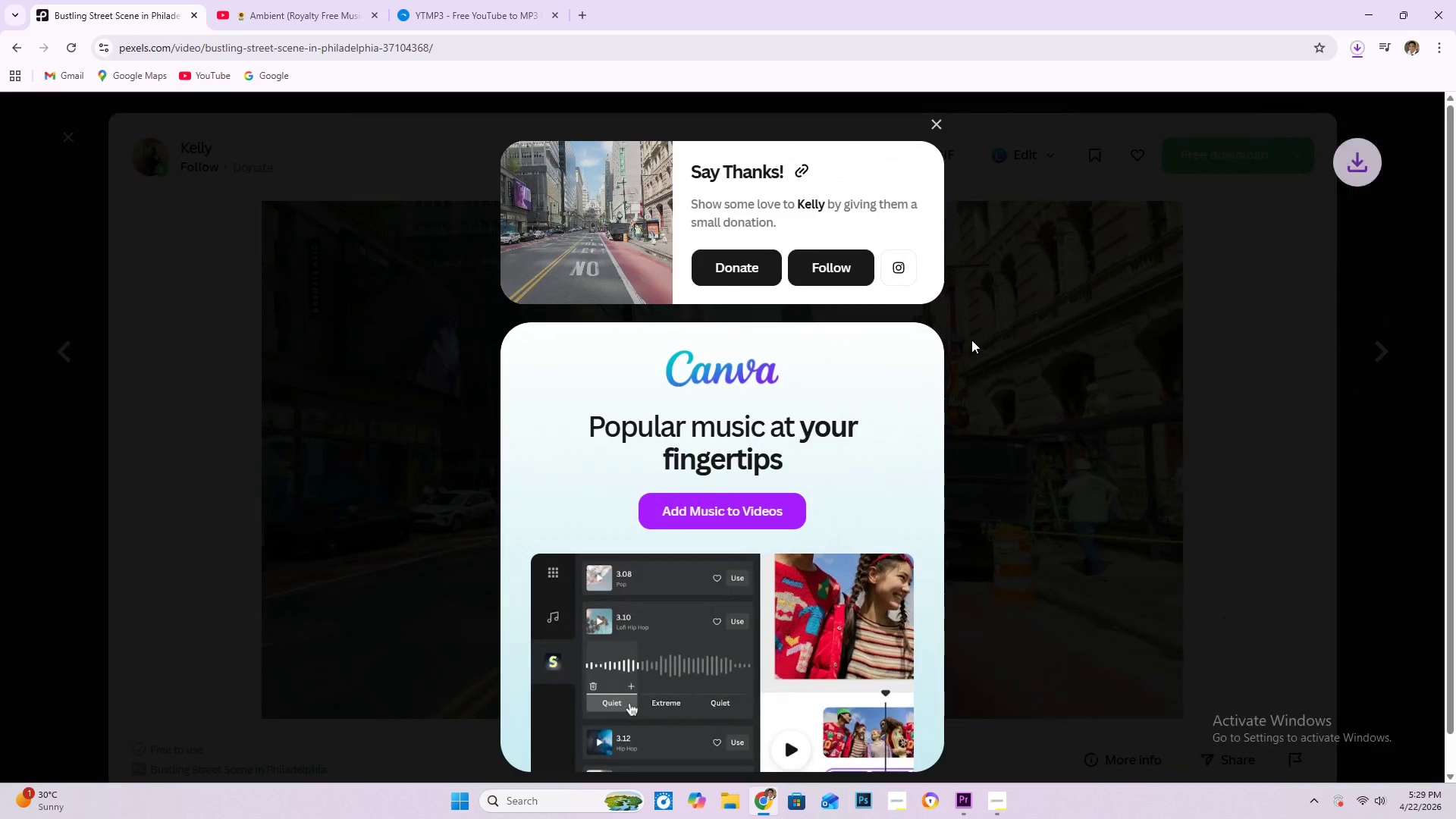 
left_click([932, 121])
 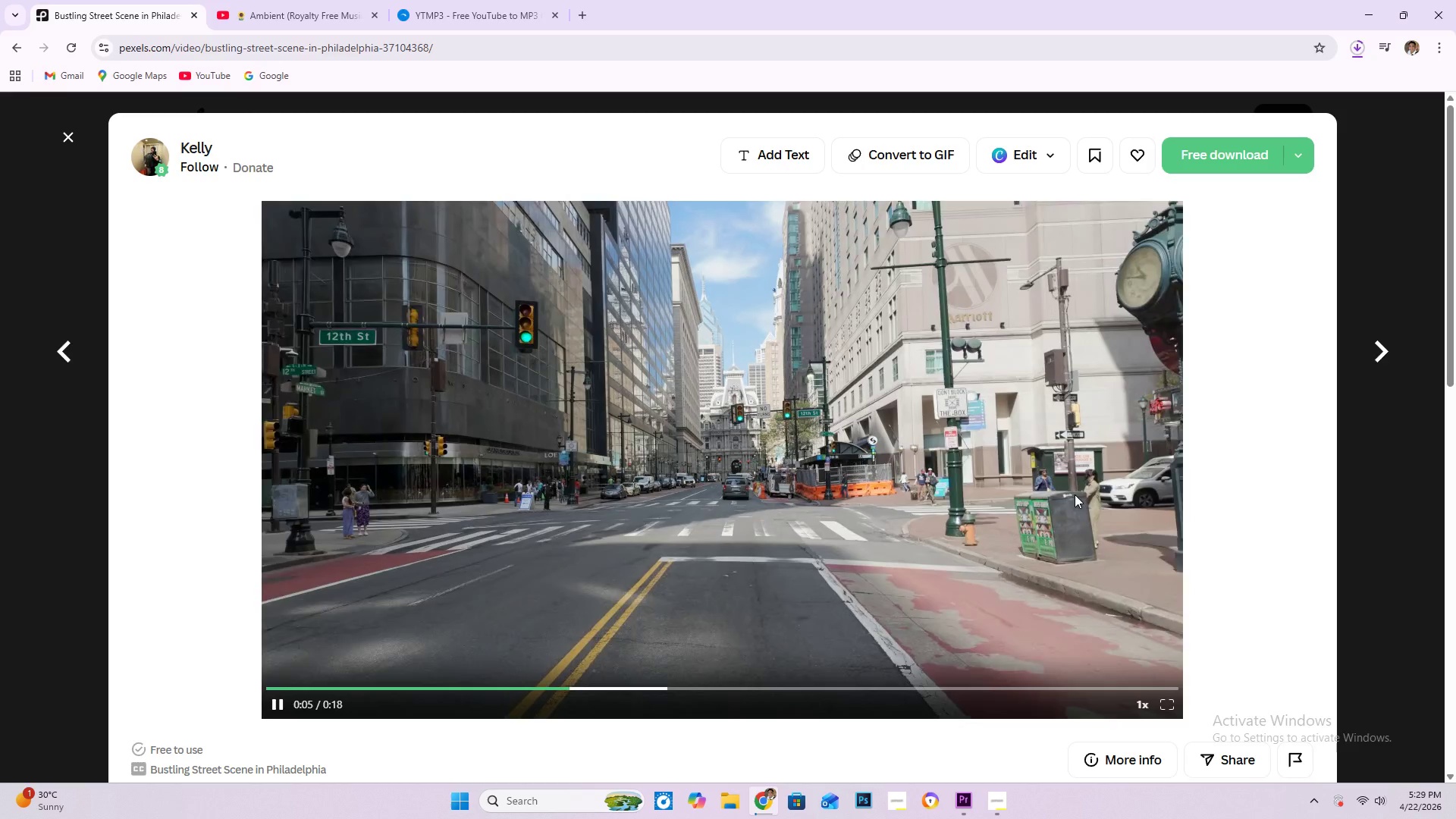 
key(ArrowRight)
 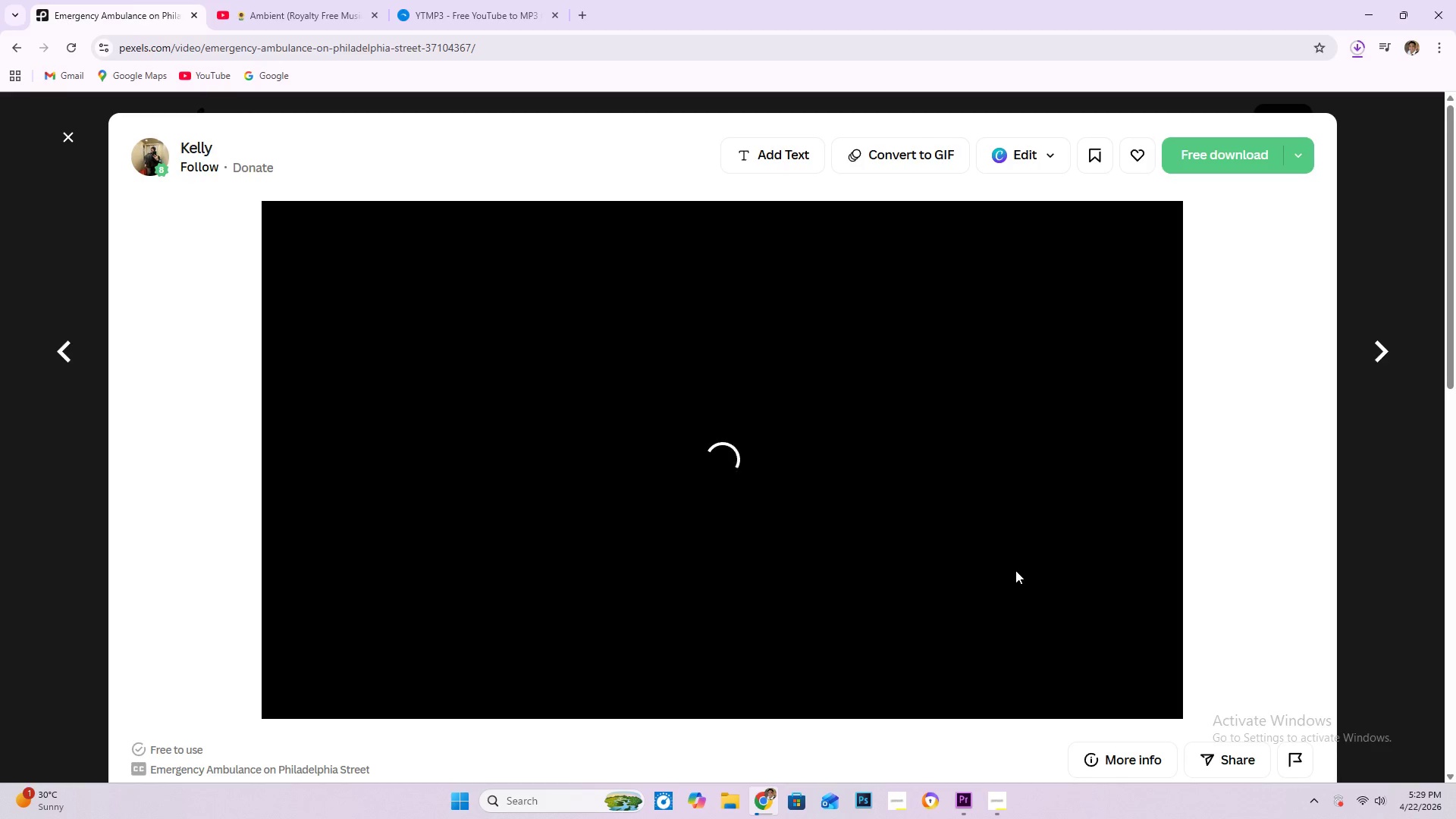 
wait(8.56)
 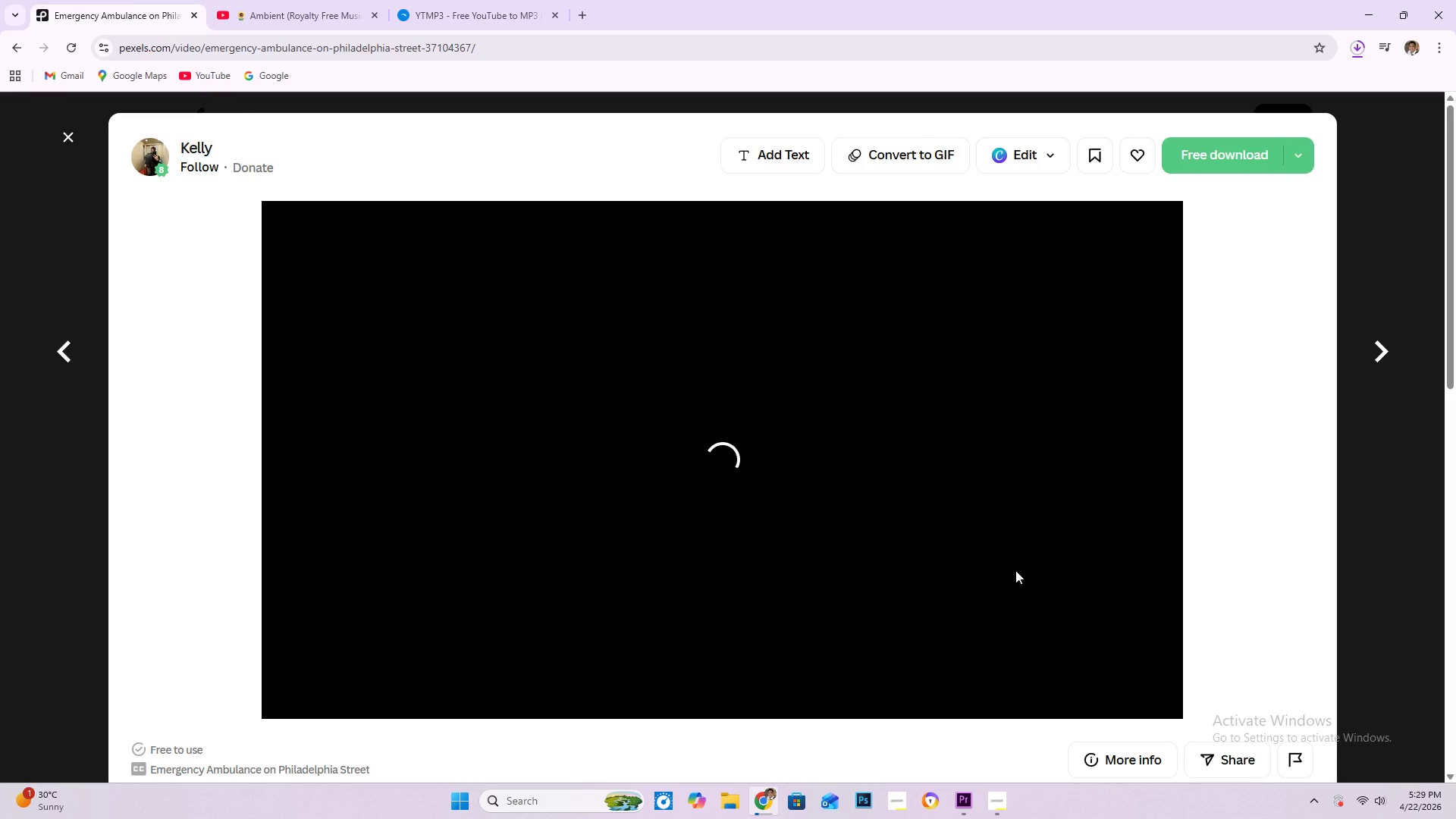 
key(ArrowRight)
 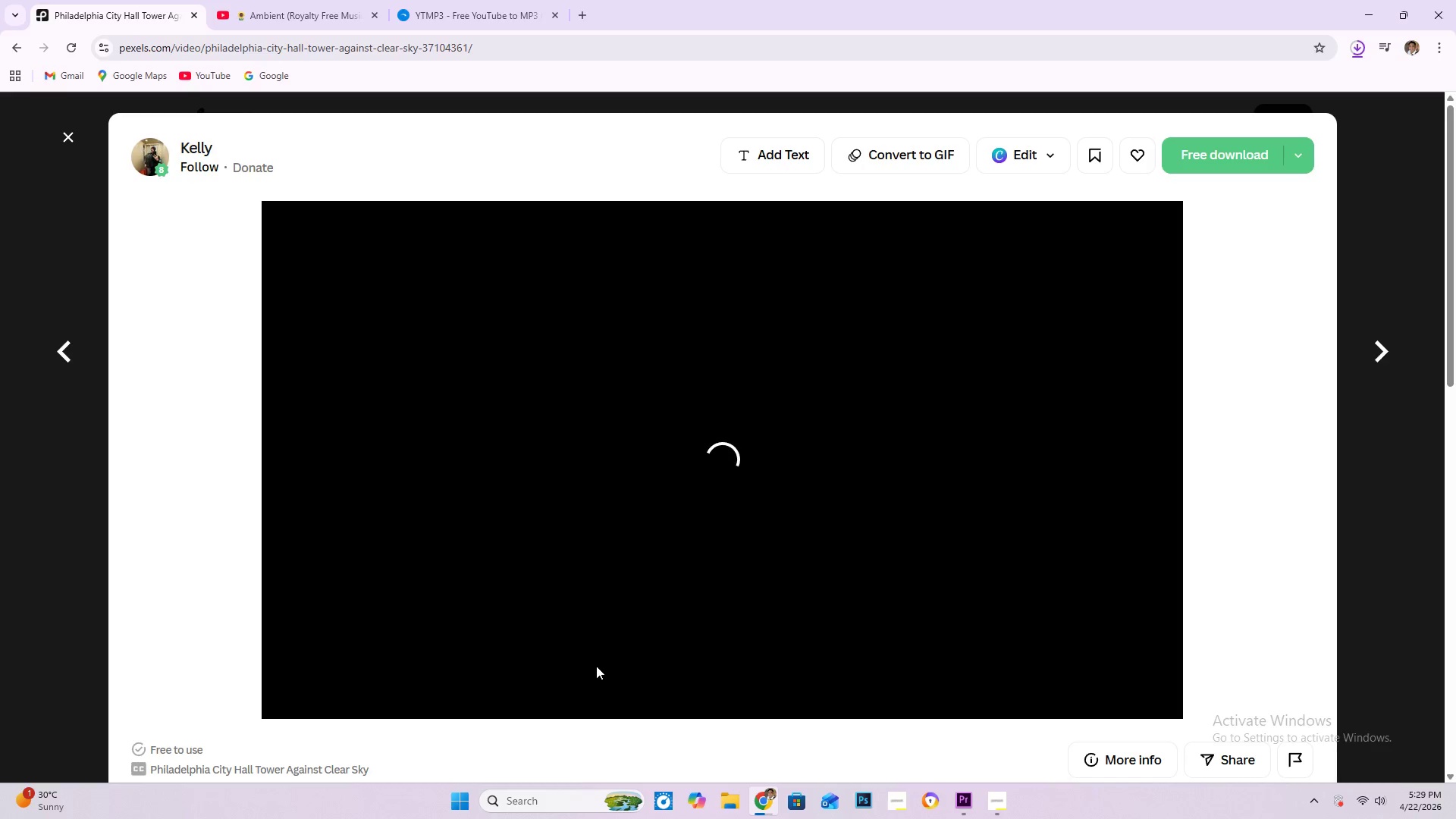 
wait(9.53)
 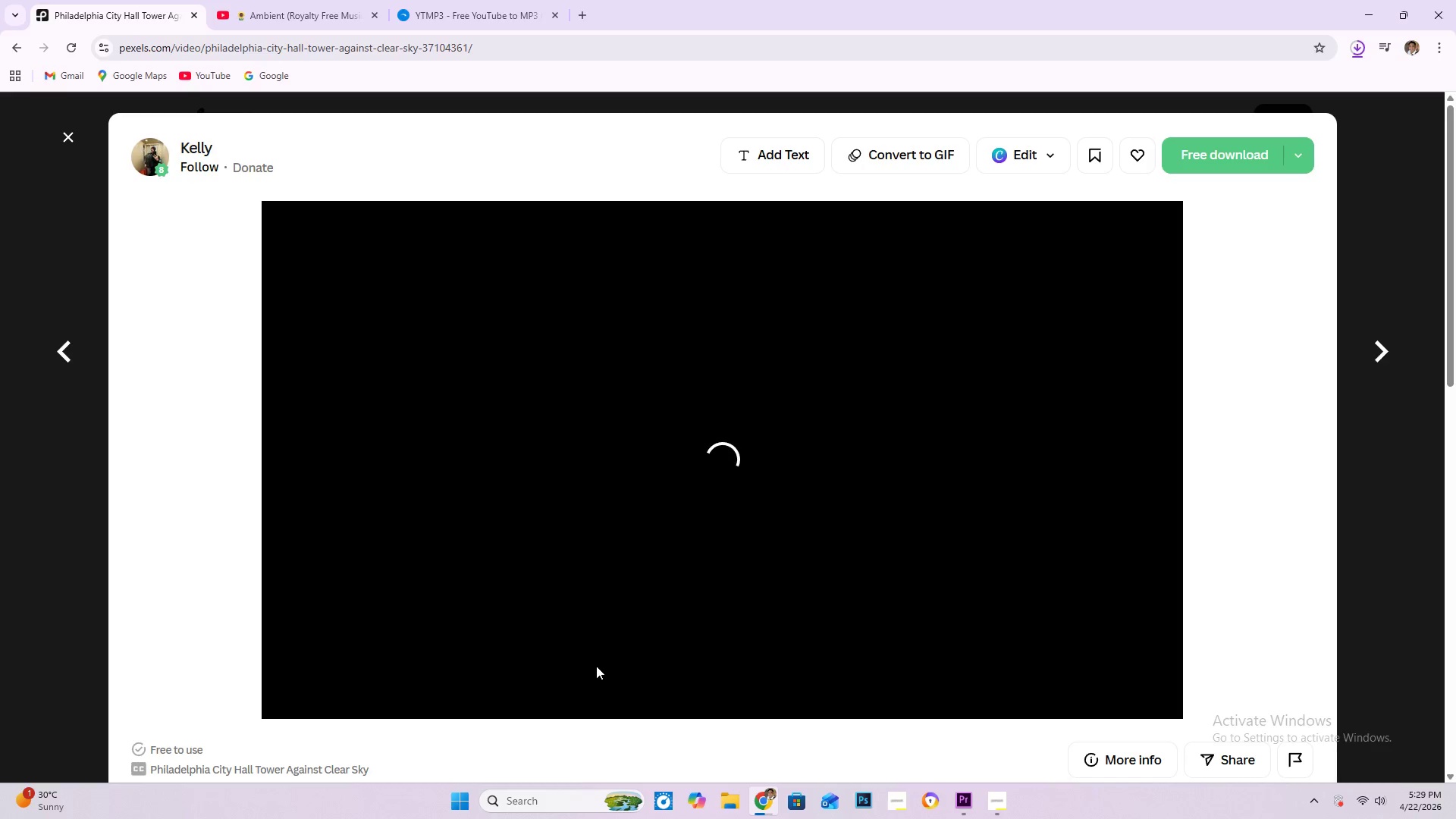 
left_click([698, 682])
 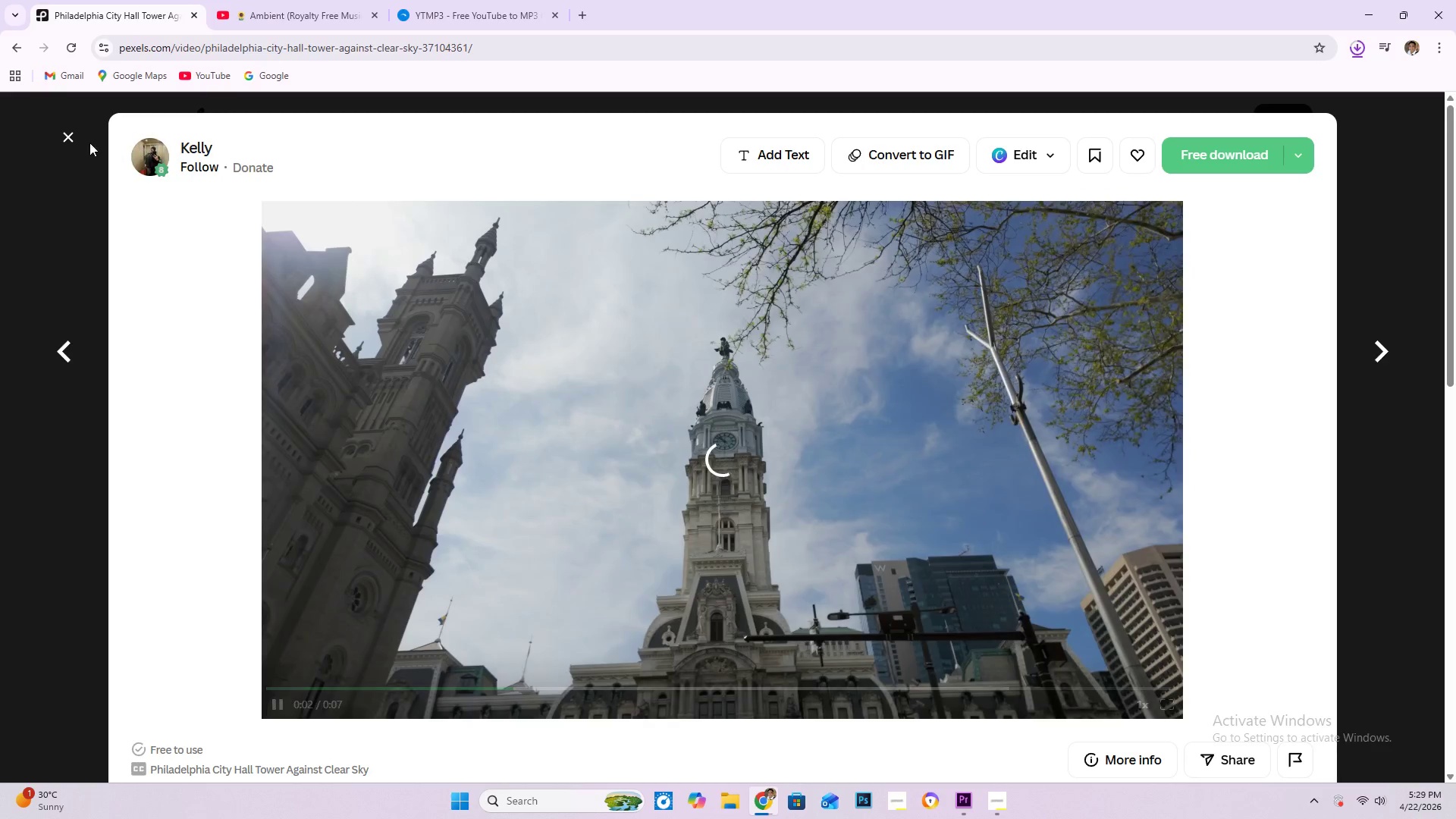 
left_click([73, 138])
 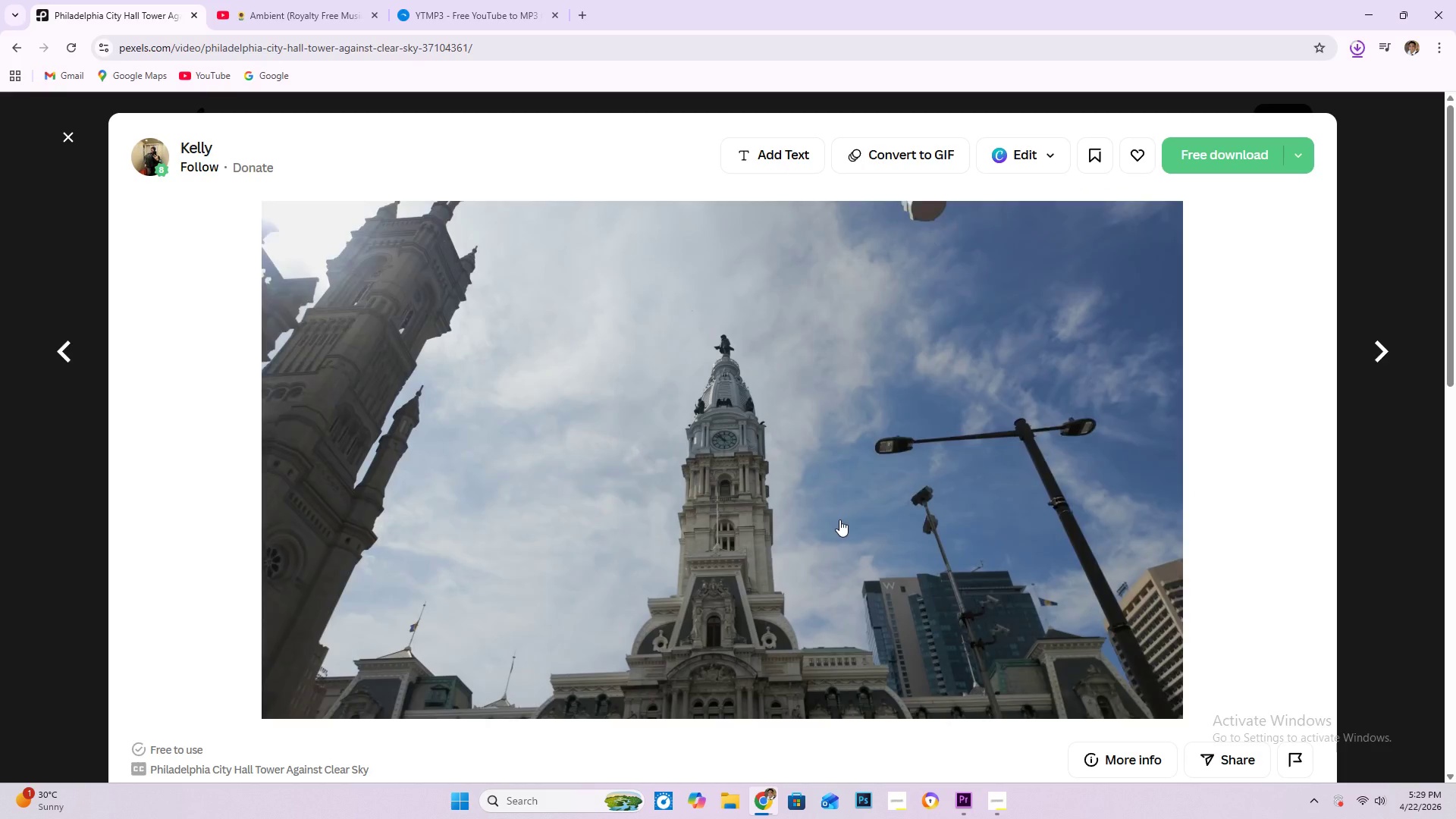 
scroll: coordinate [826, 510], scroll_direction: down, amount: 9.0
 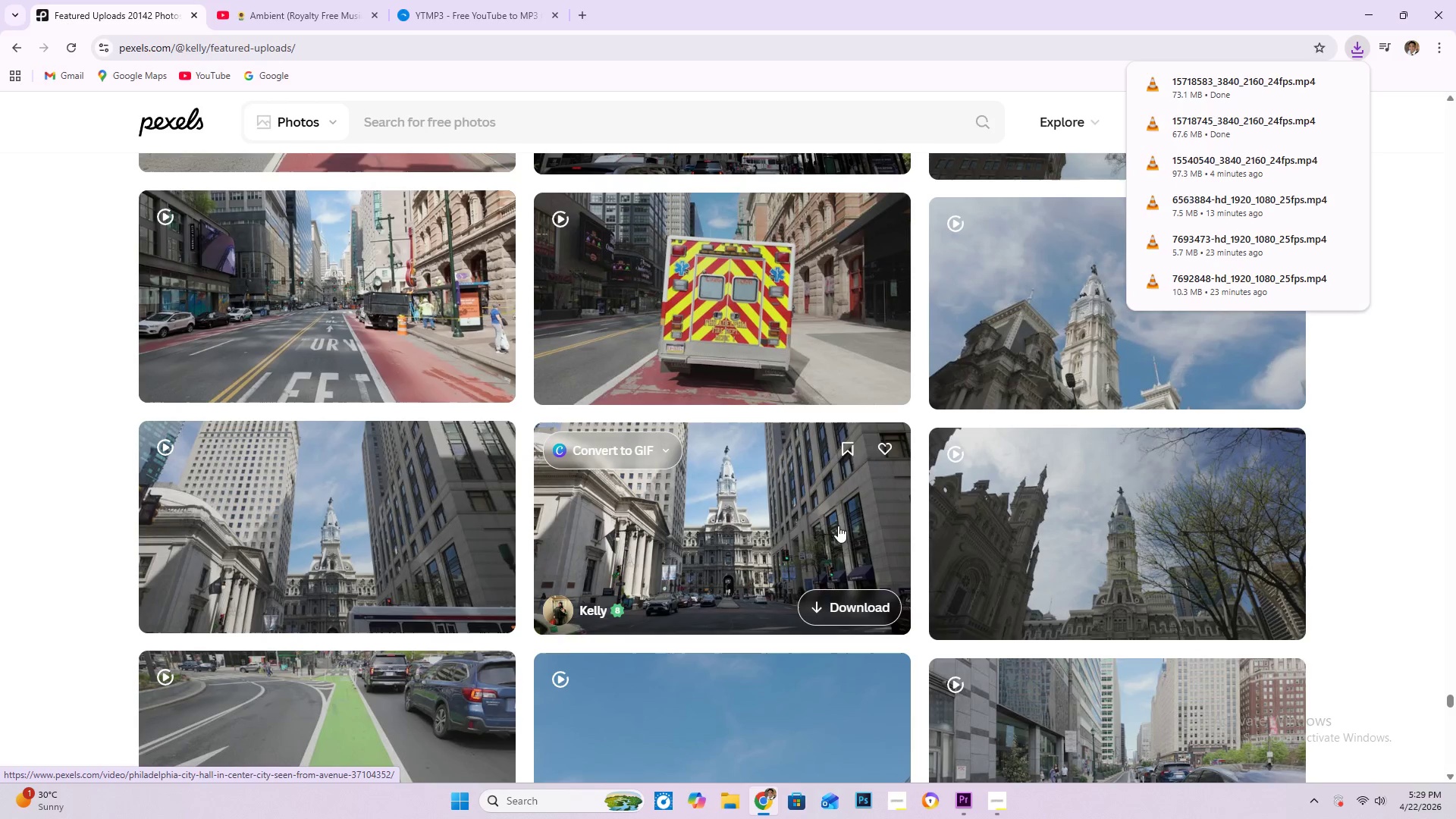 
left_click([792, 516])
 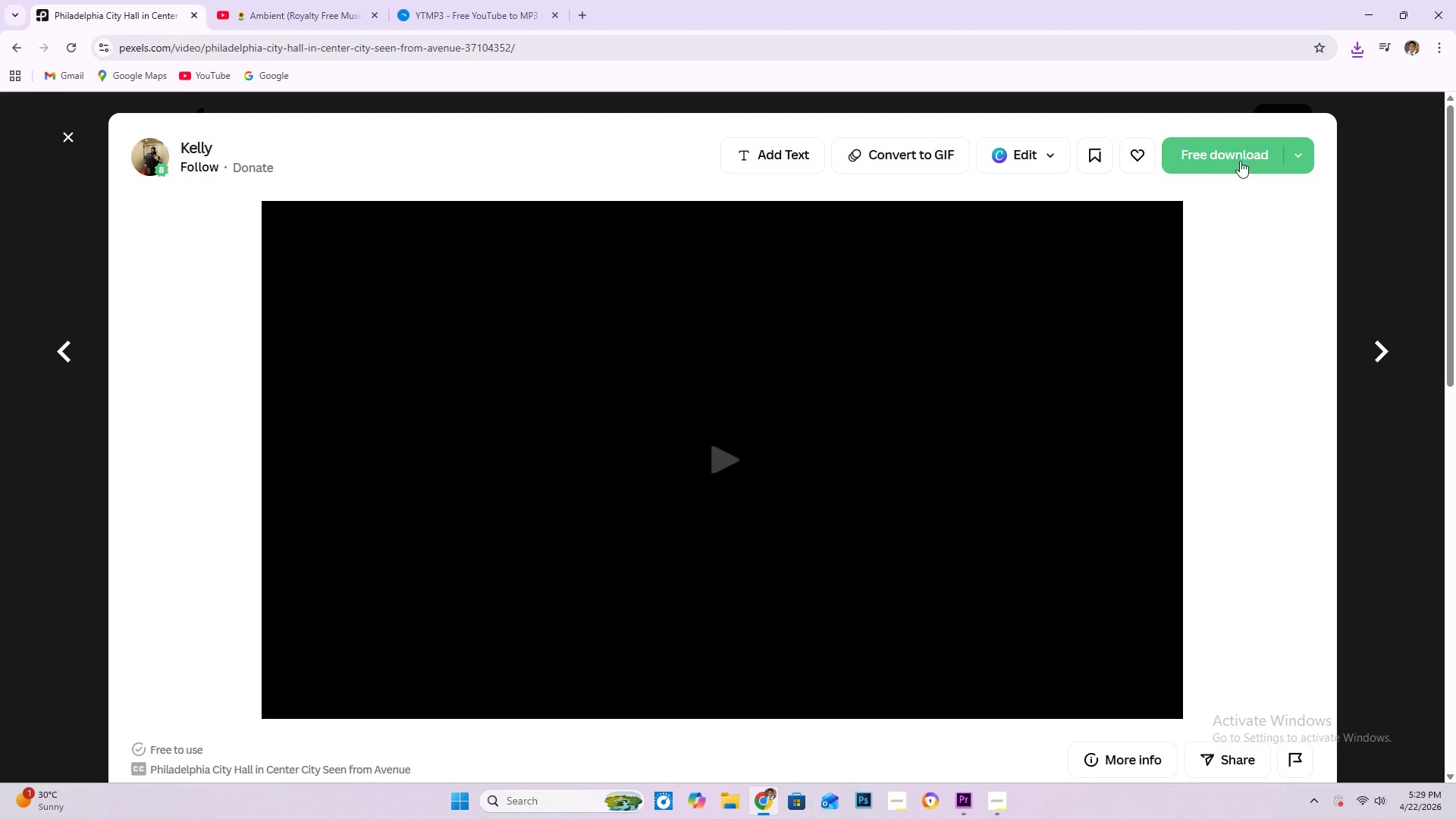 
wait(6.06)
 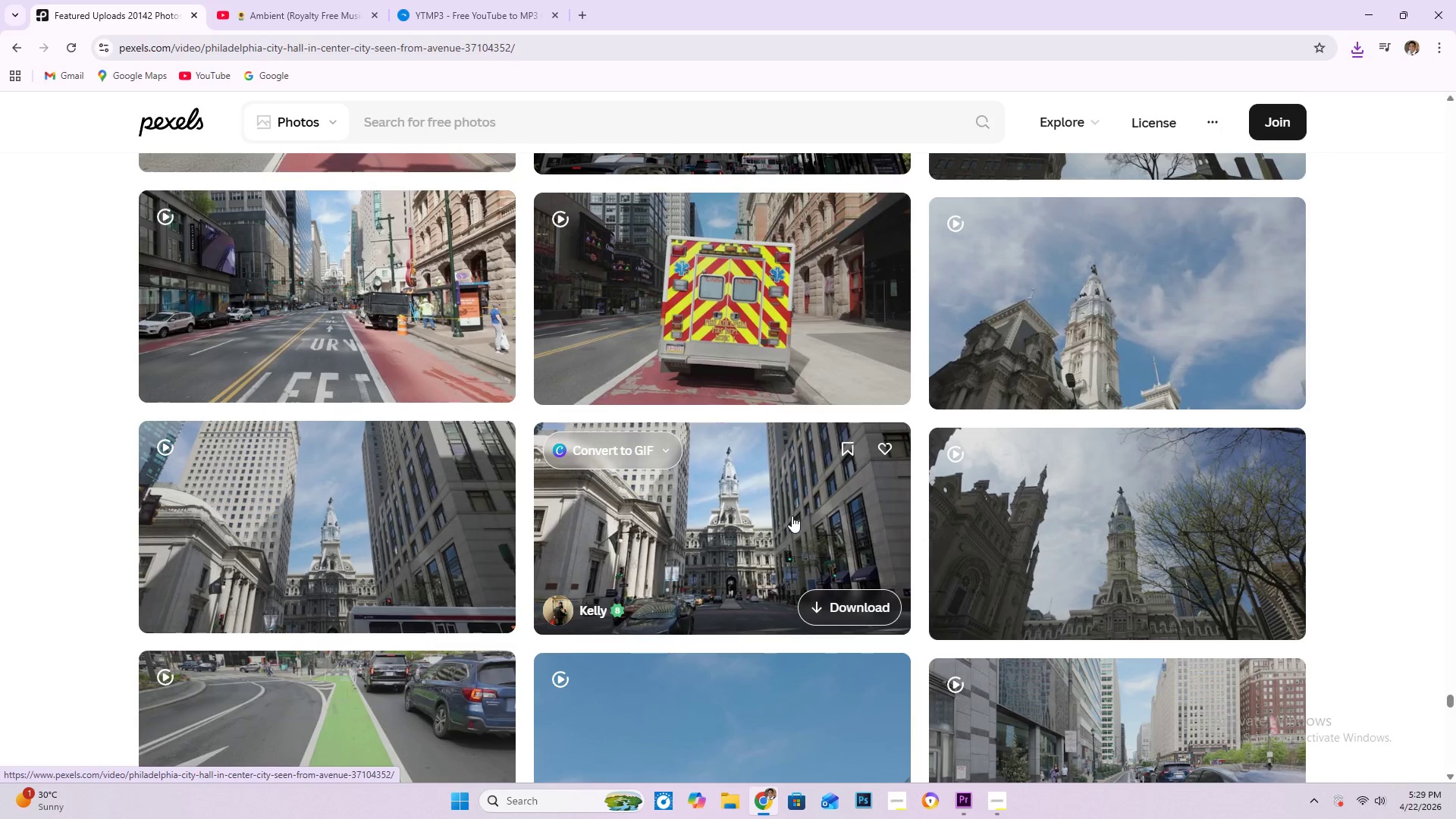 
left_click([1241, 146])
 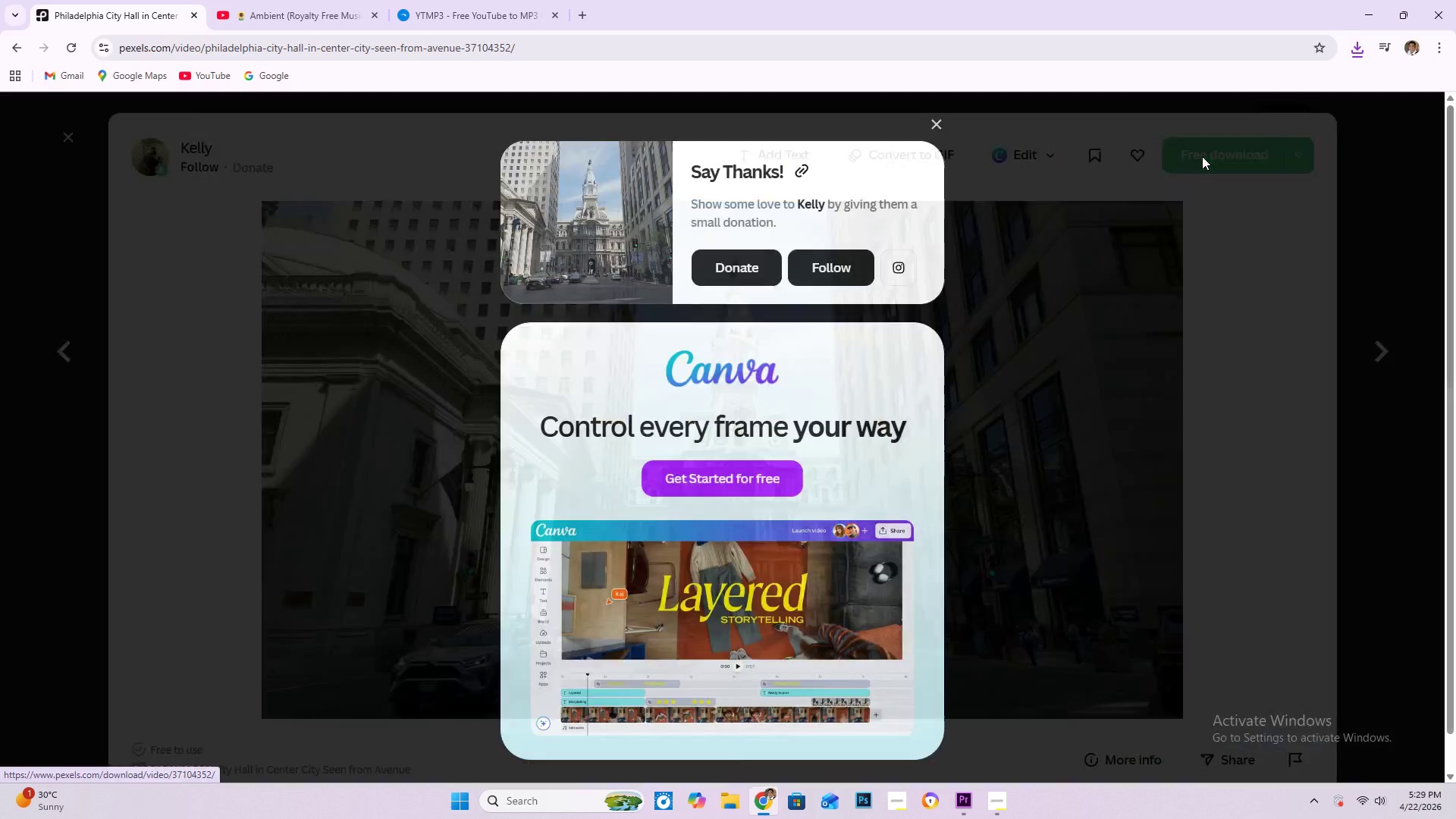 
key(Escape)
 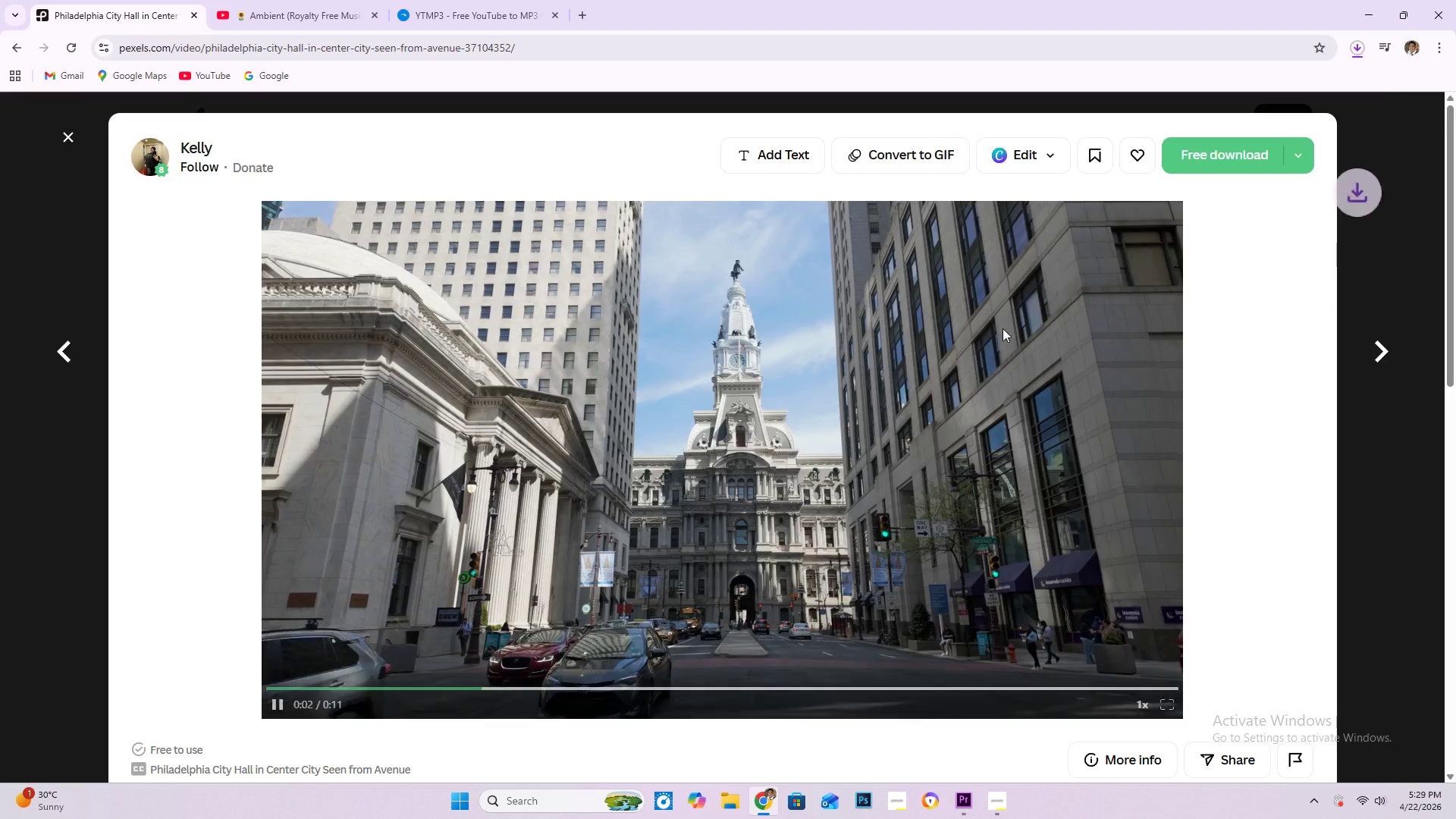 
scroll: coordinate [531, 521], scroll_direction: down, amount: 11.0
 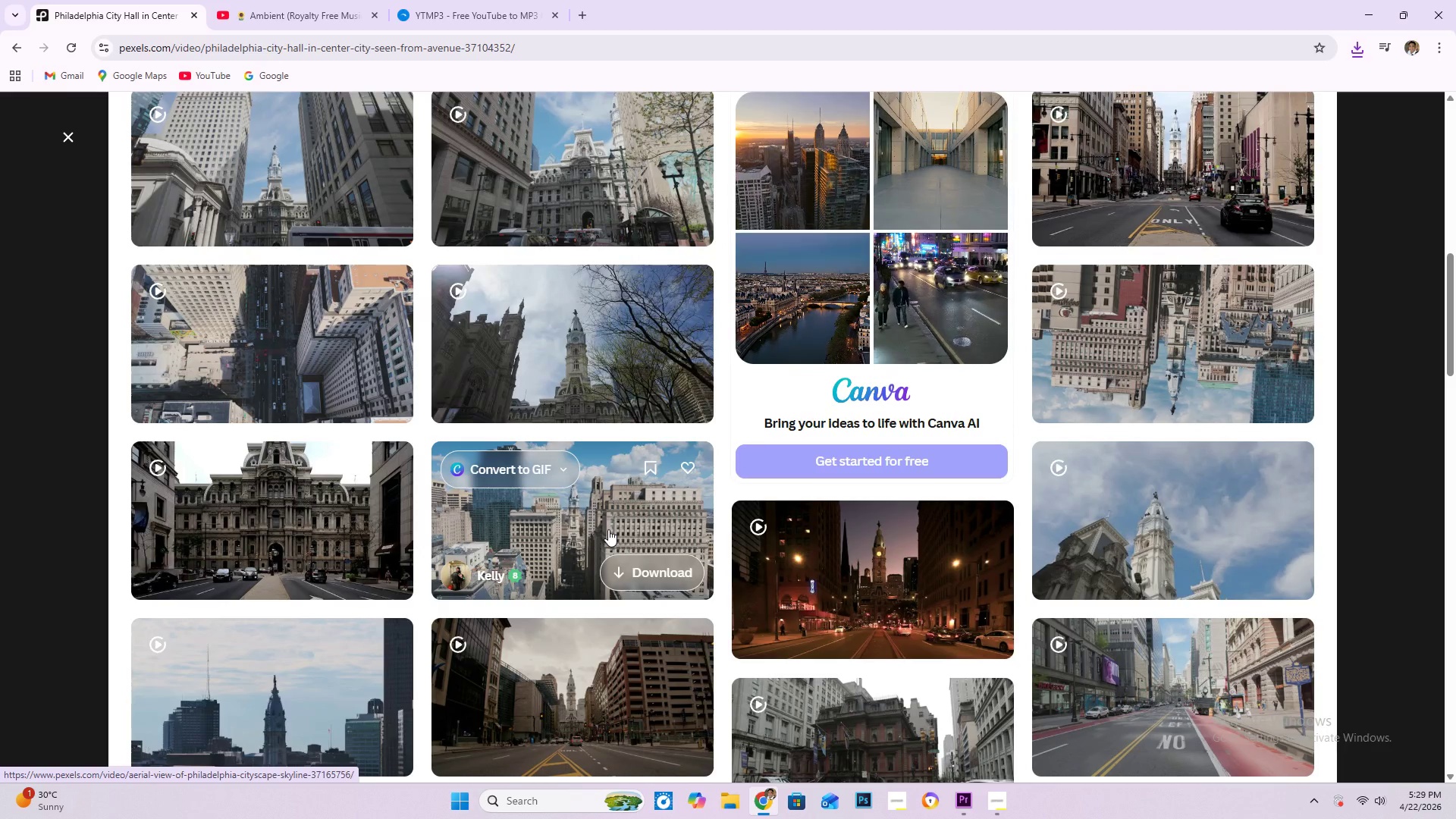 
scroll: coordinate [67, 158], scroll_direction: up, amount: 7.0
 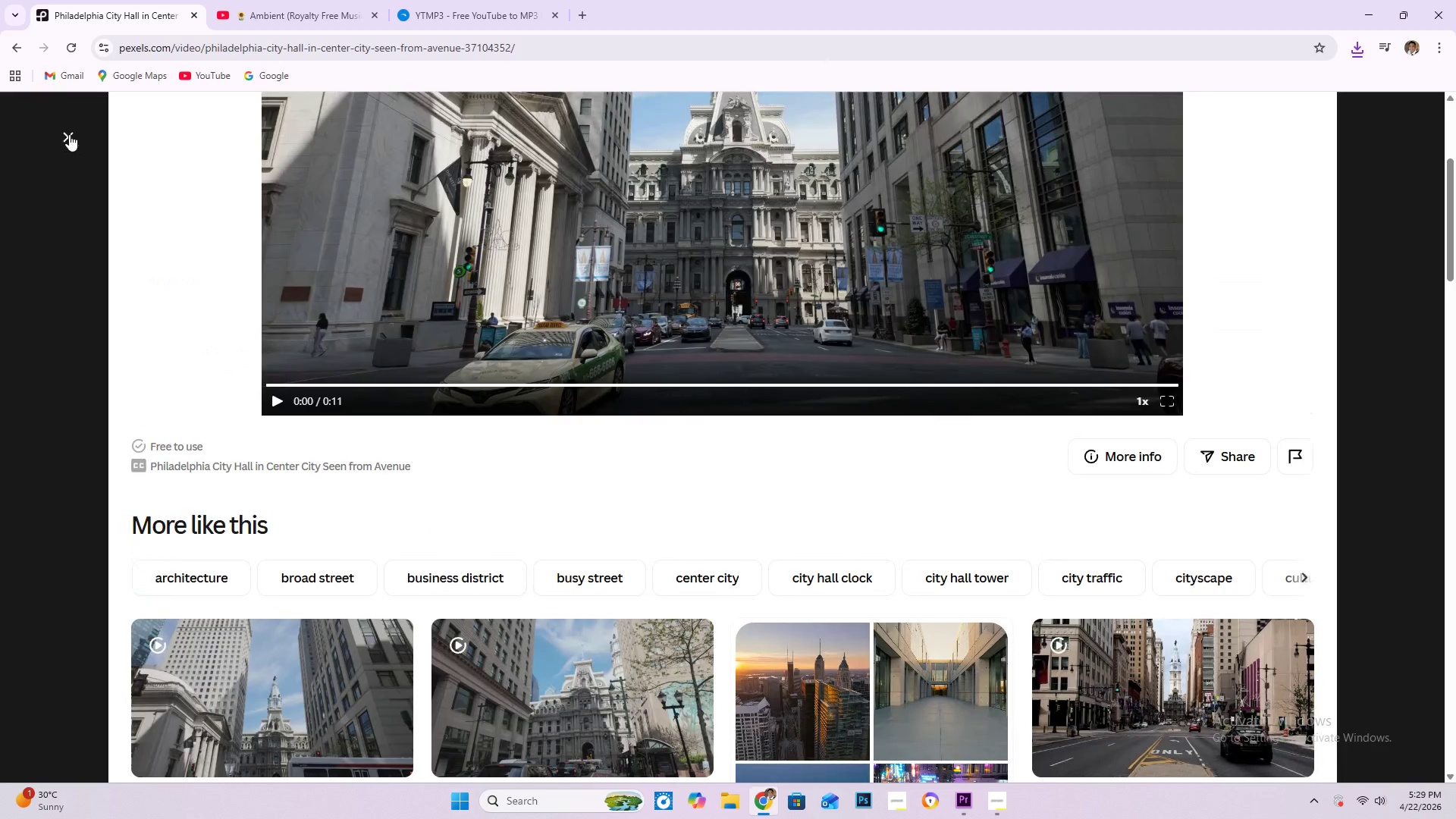 
left_click([71, 136])
 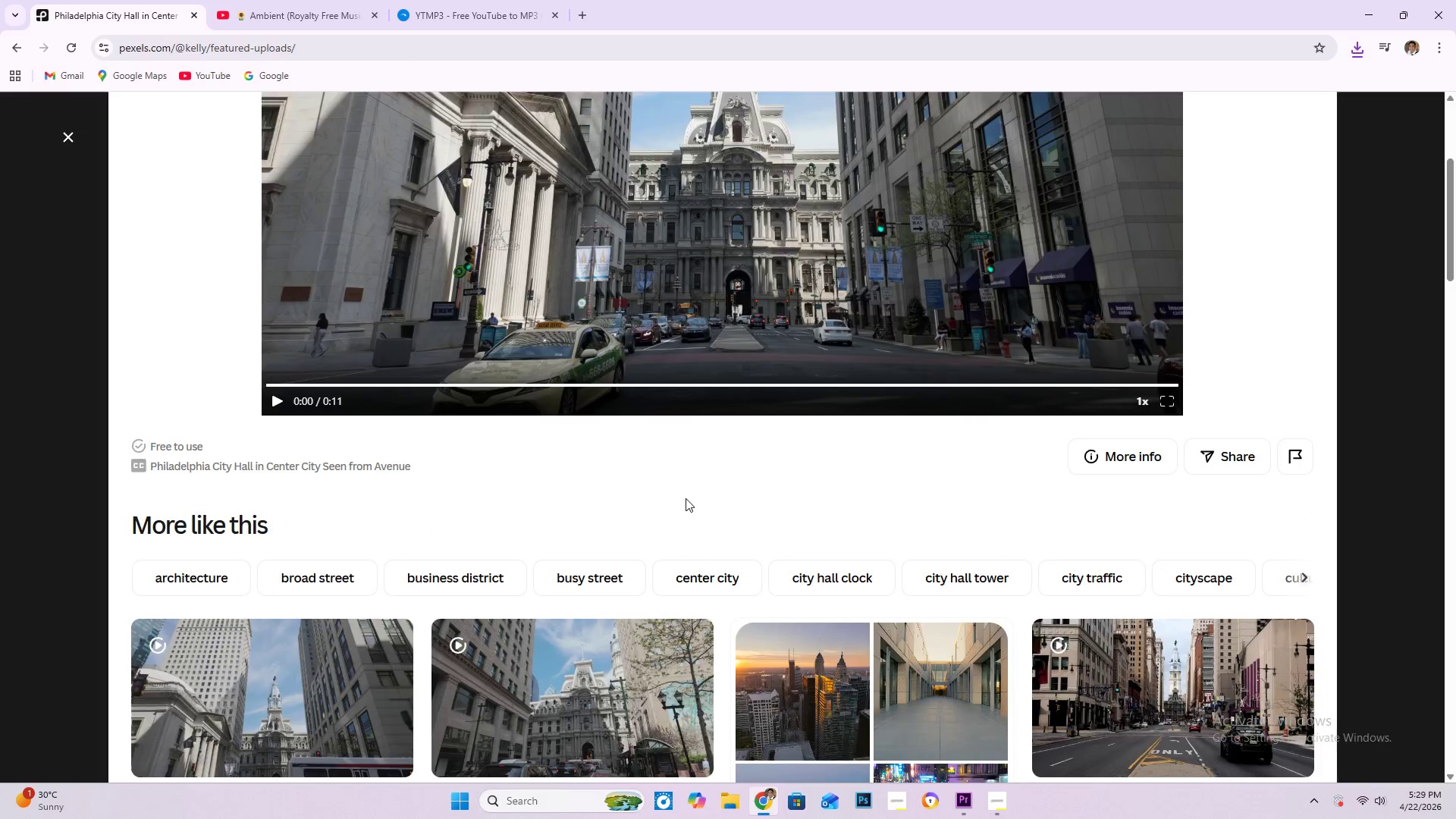 
scroll: coordinate [460, 498], scroll_direction: down, amount: 11.0
 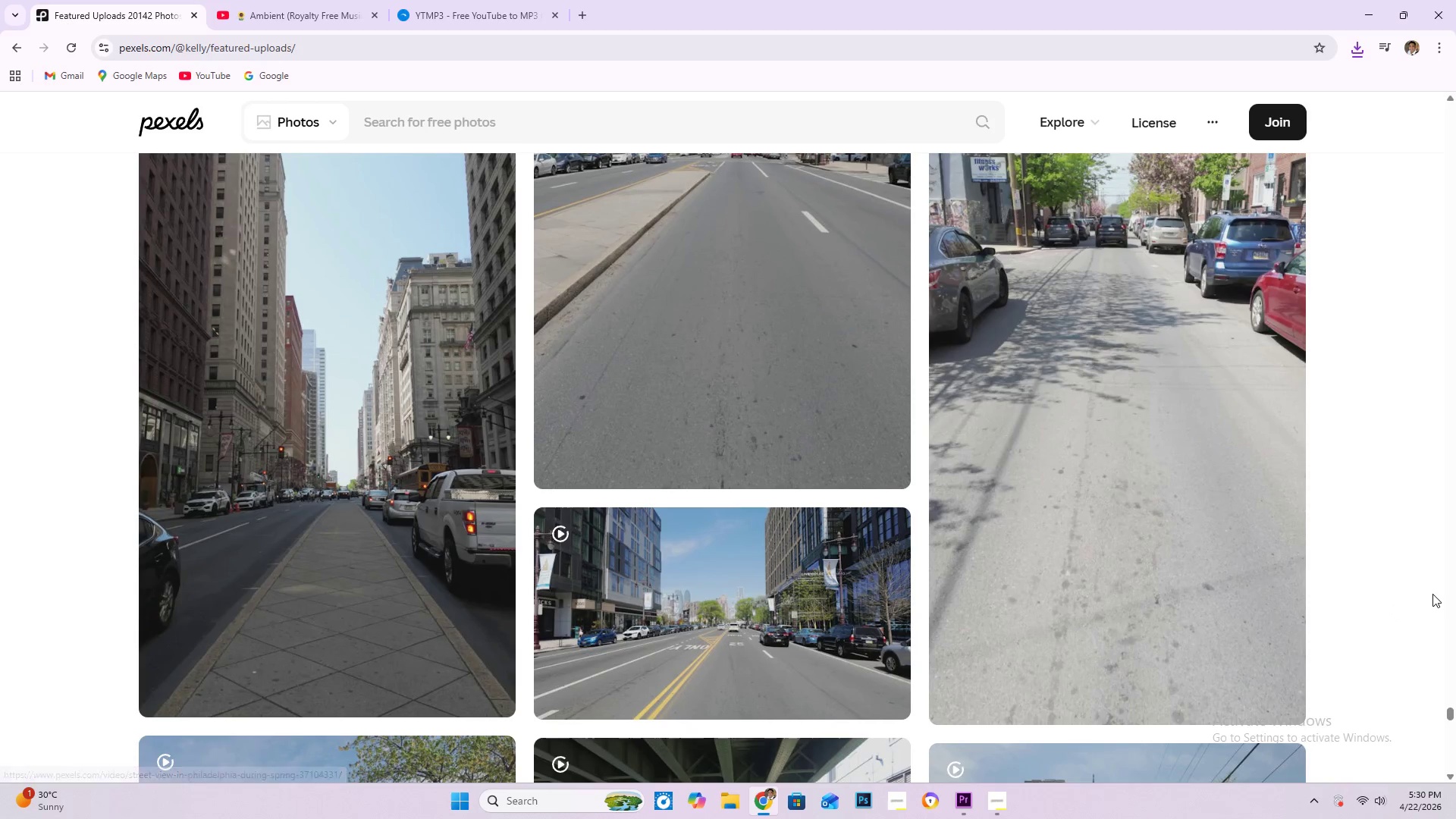 
scroll: coordinate [1244, 575], scroll_direction: up, amount: 8.0
 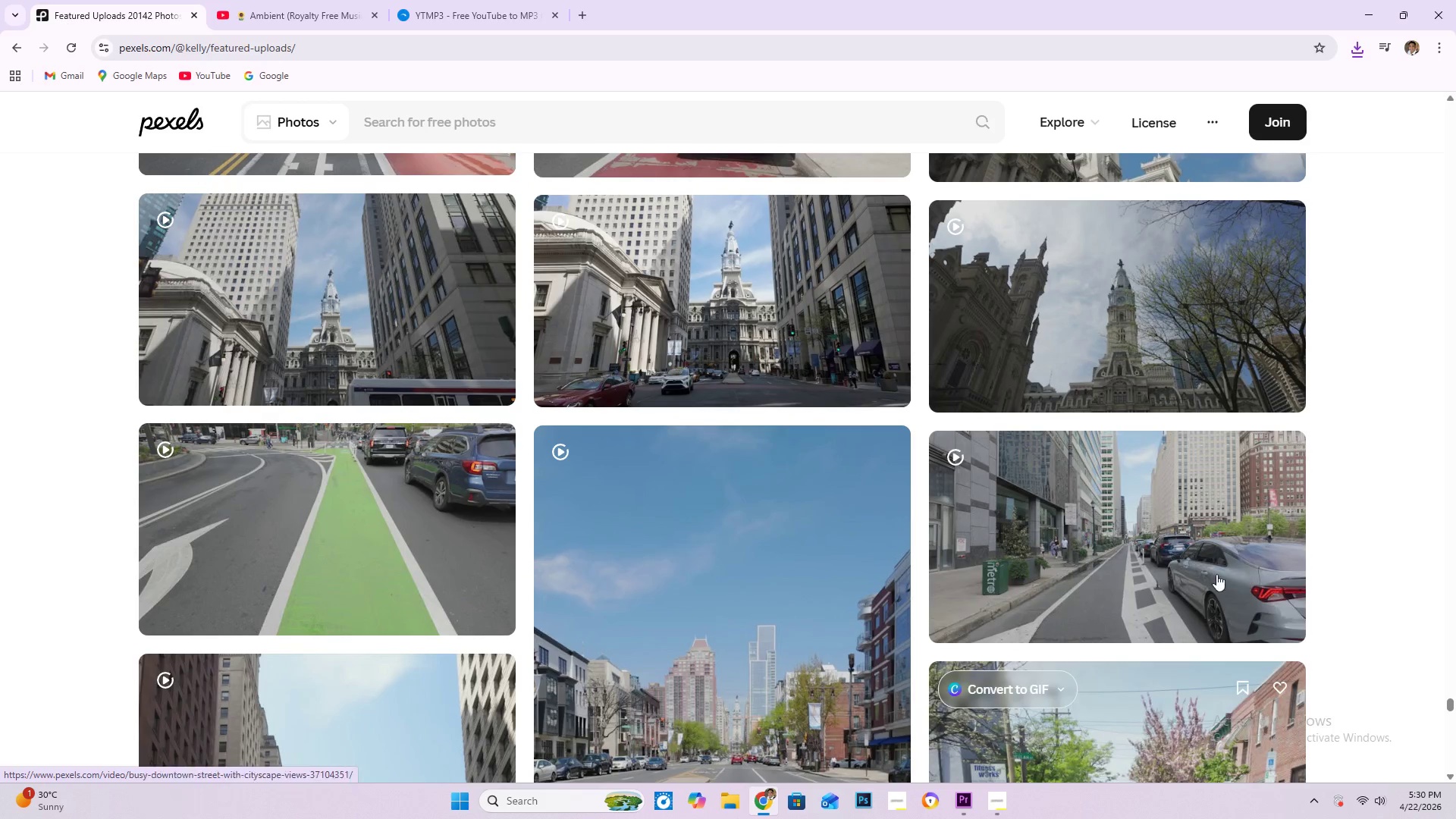 
mouse_move([1151, 540])
 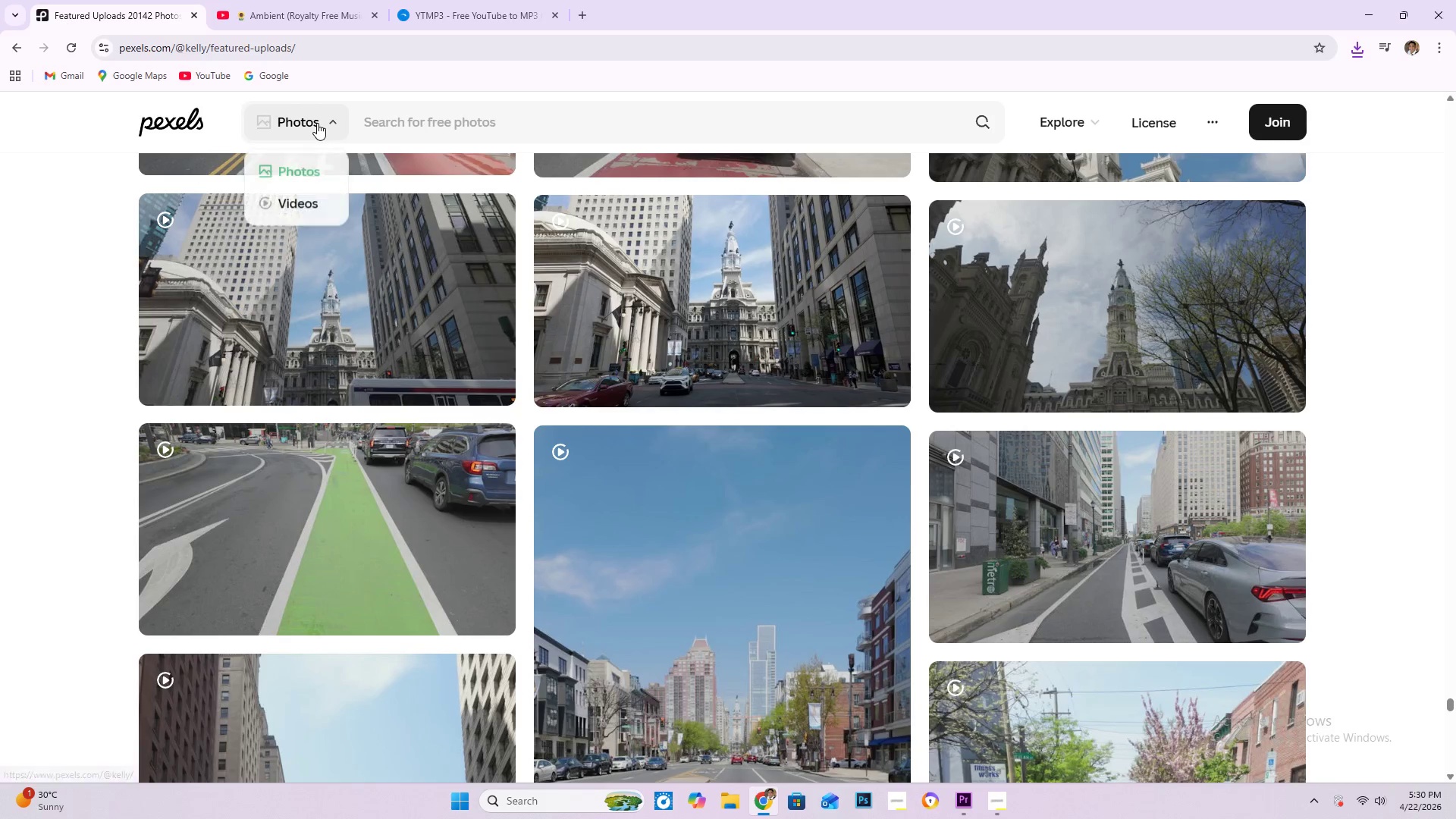 
left_click([309, 203])
 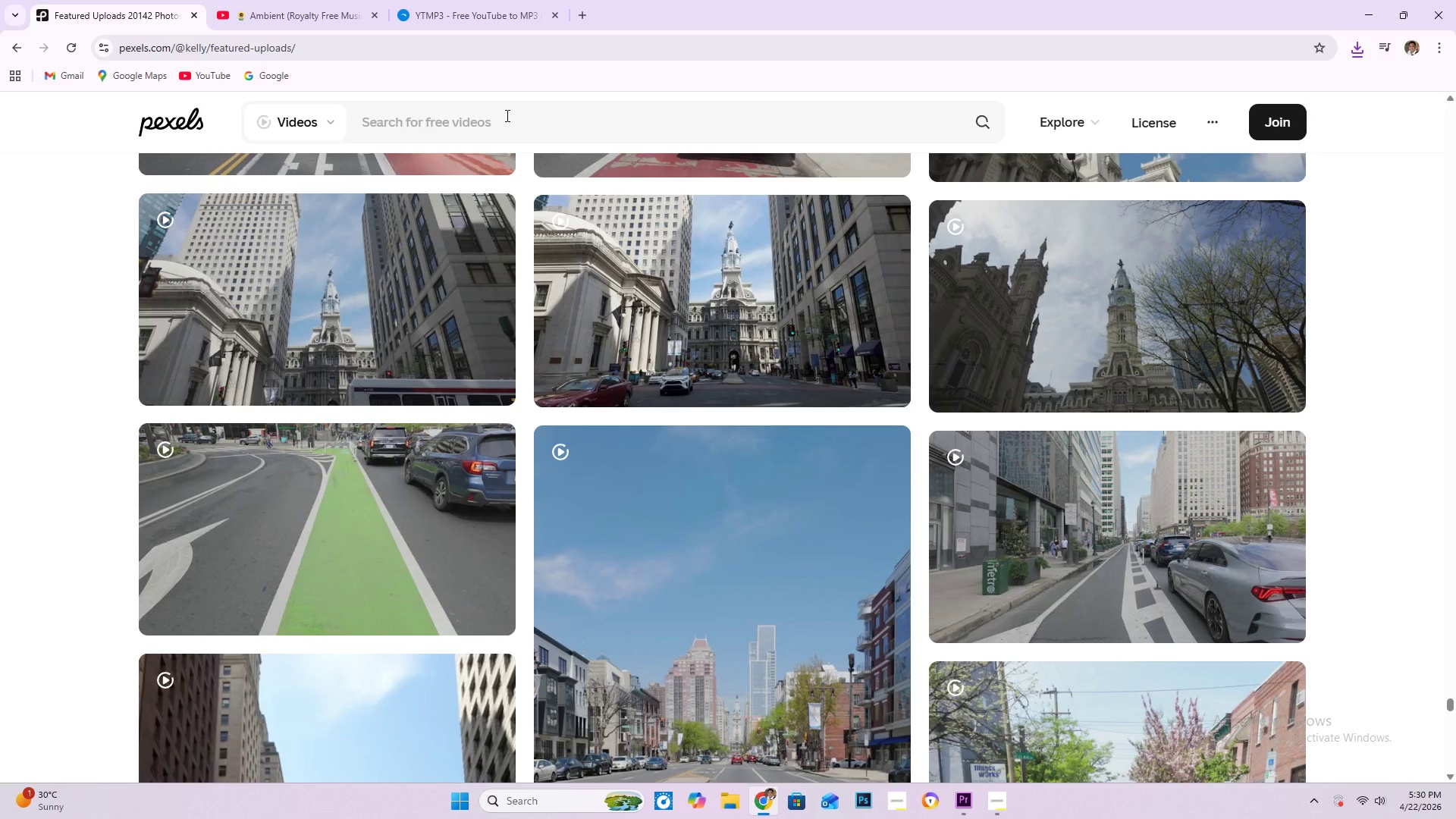 
left_click([508, 114])
 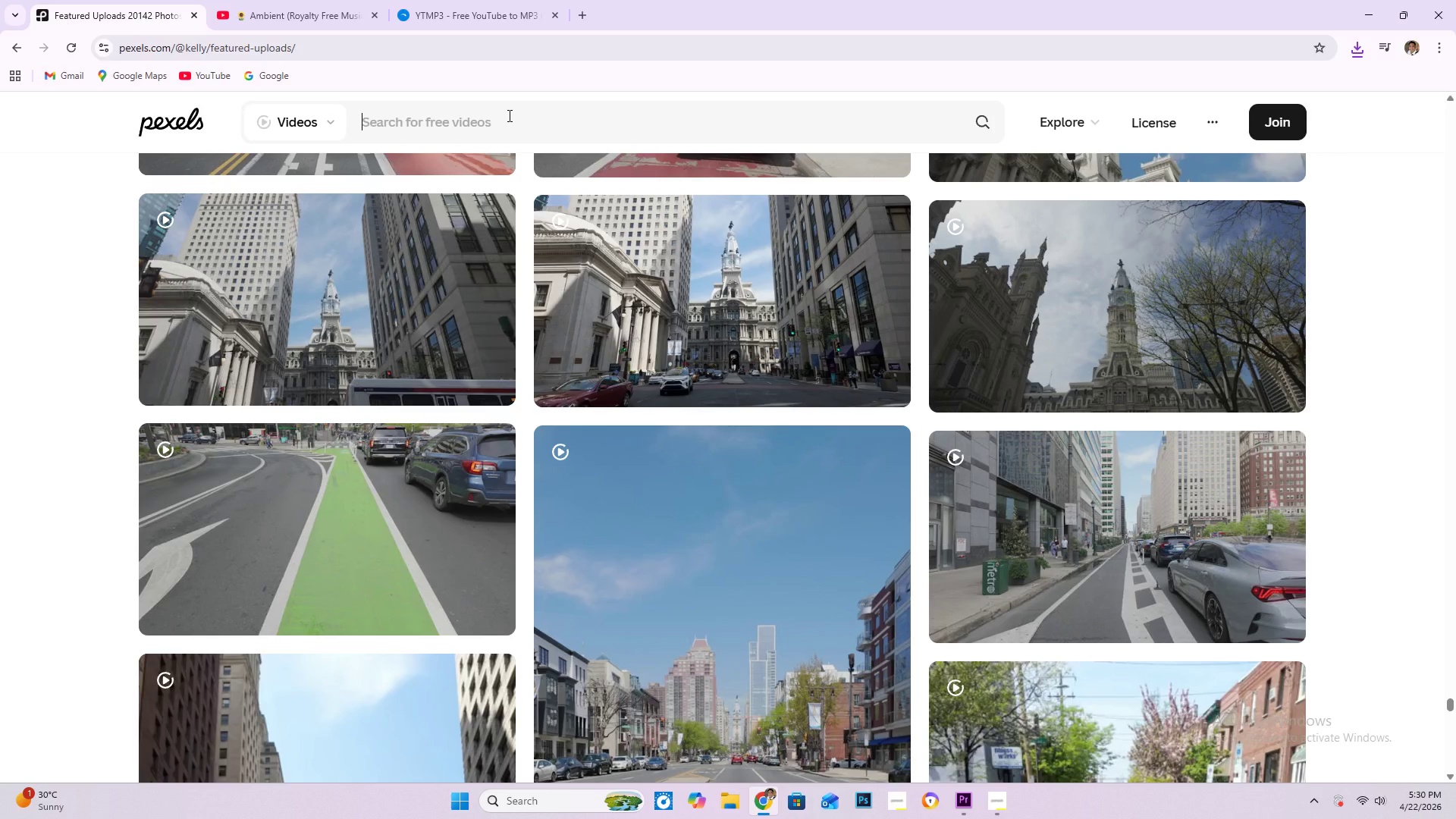 
type(street sidewalk)
 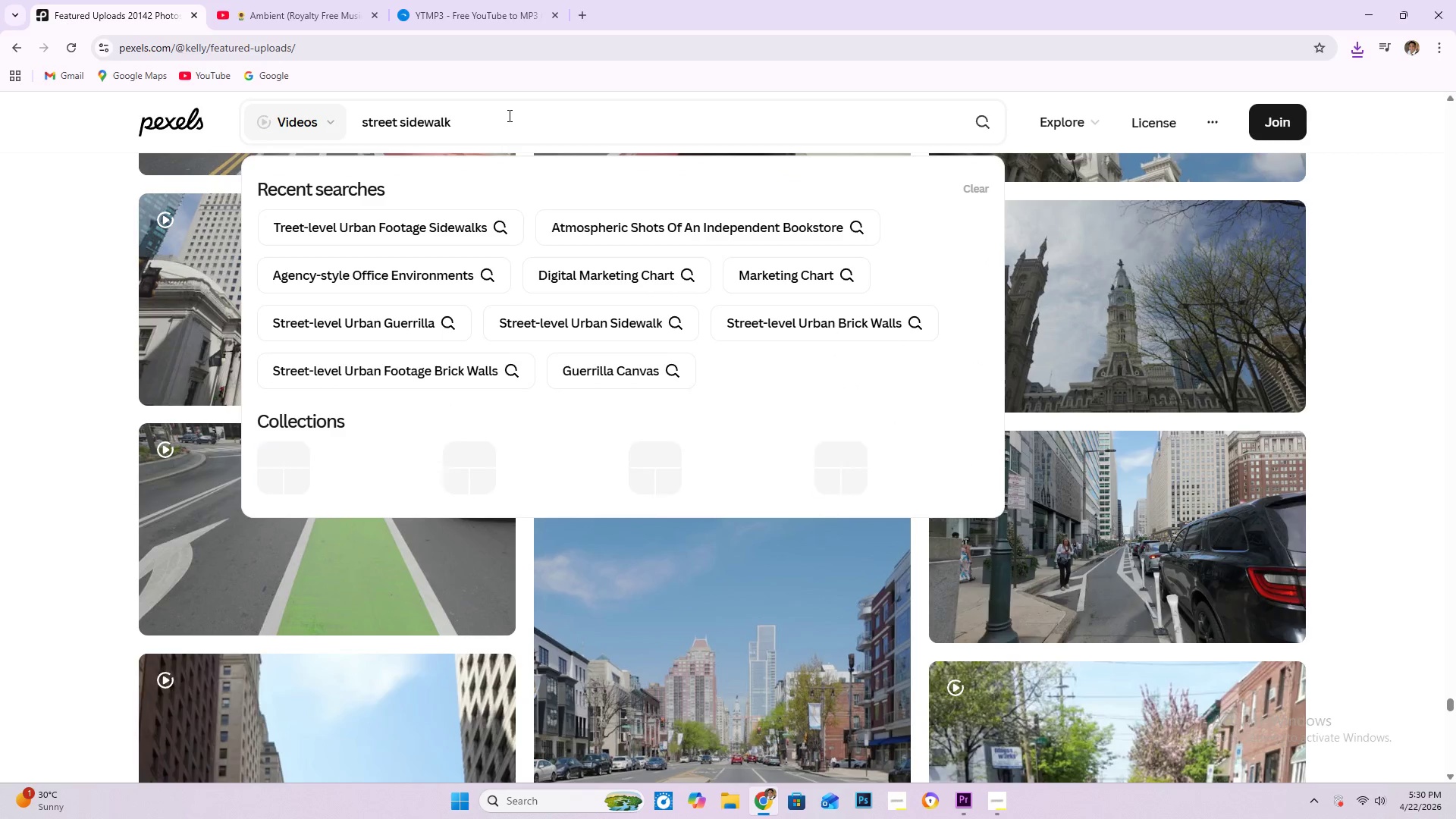 
key(Enter)
 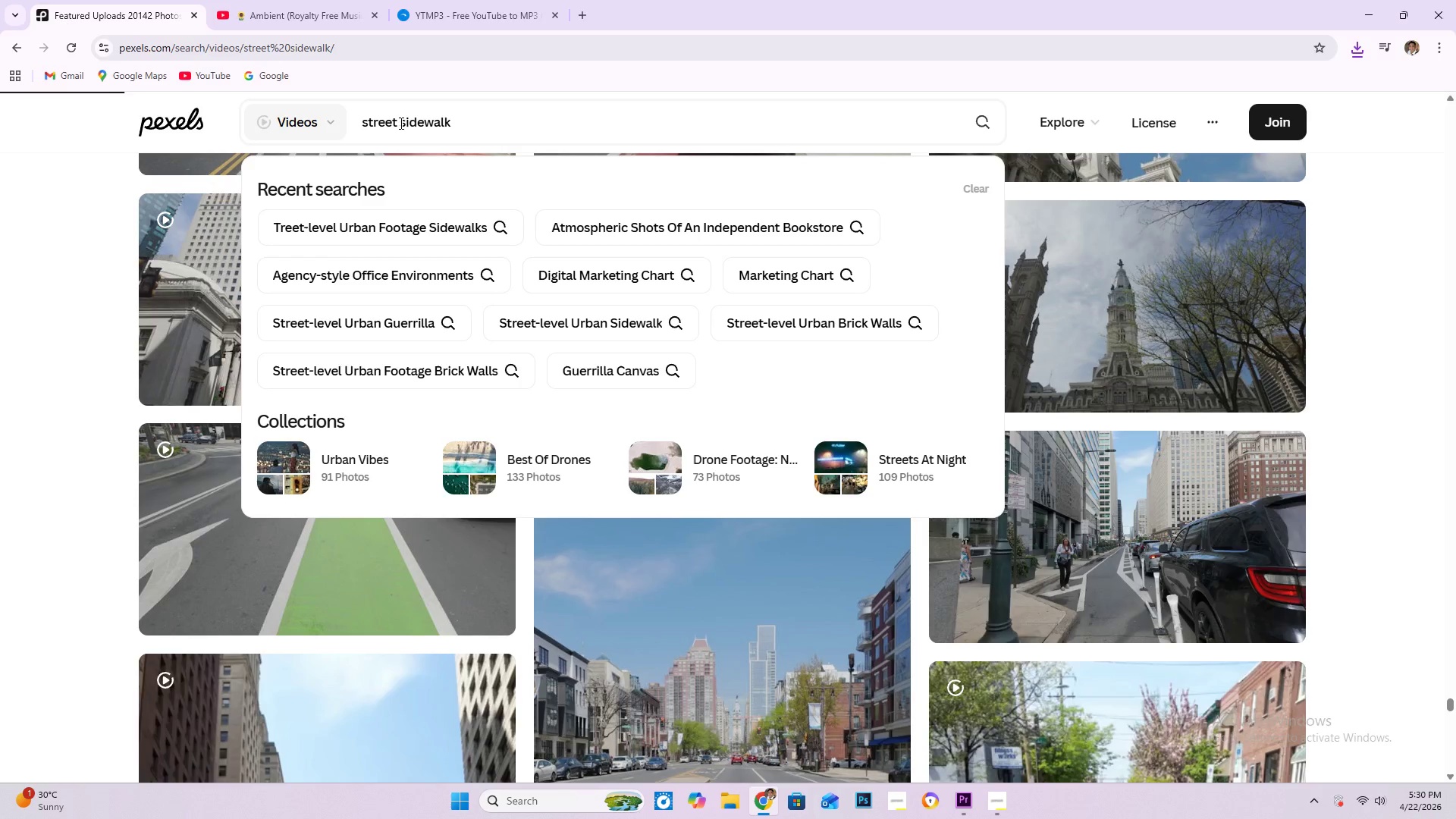 
left_click([400, 122])
 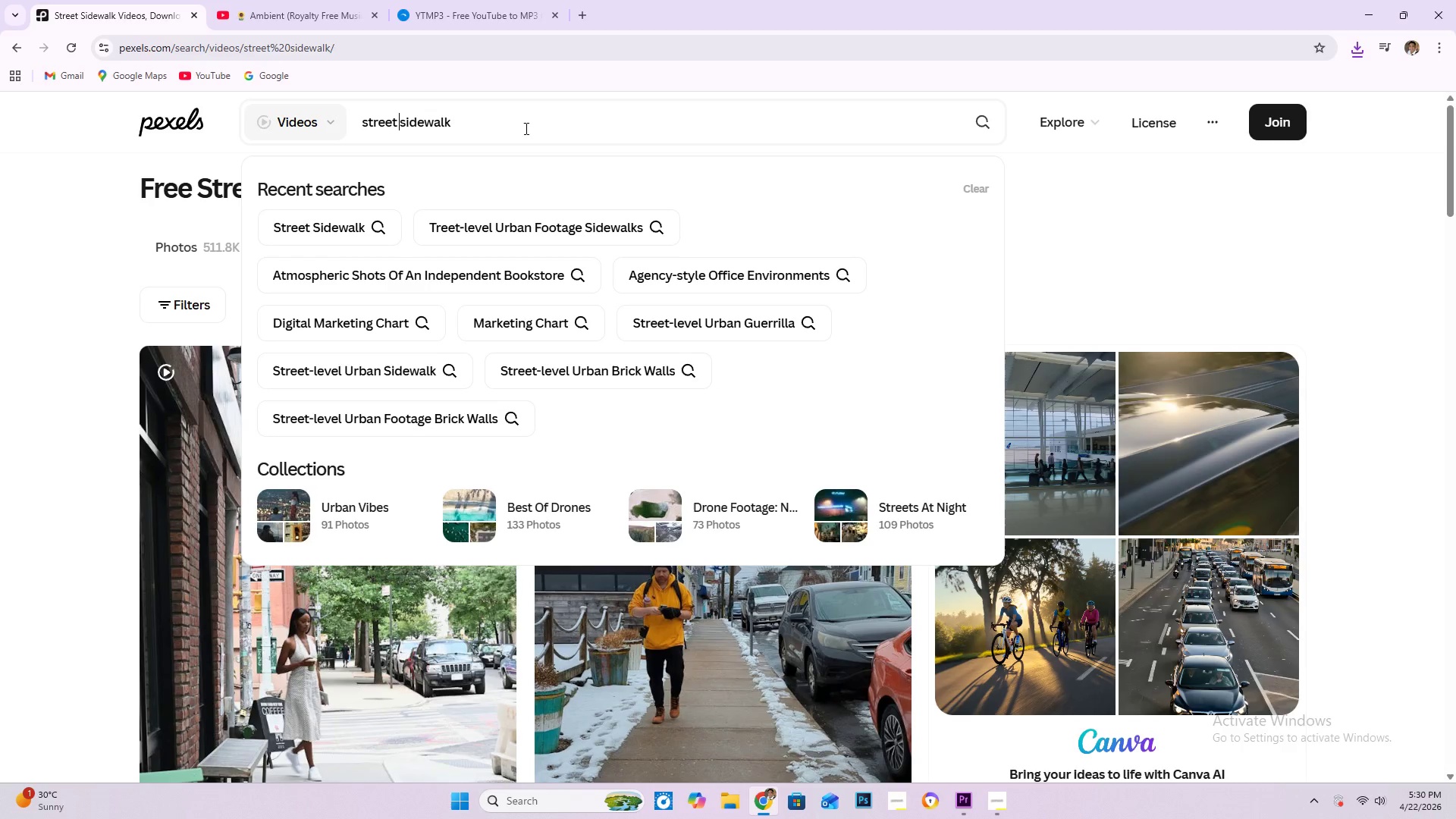 
key(Backspace)
type( urban )
 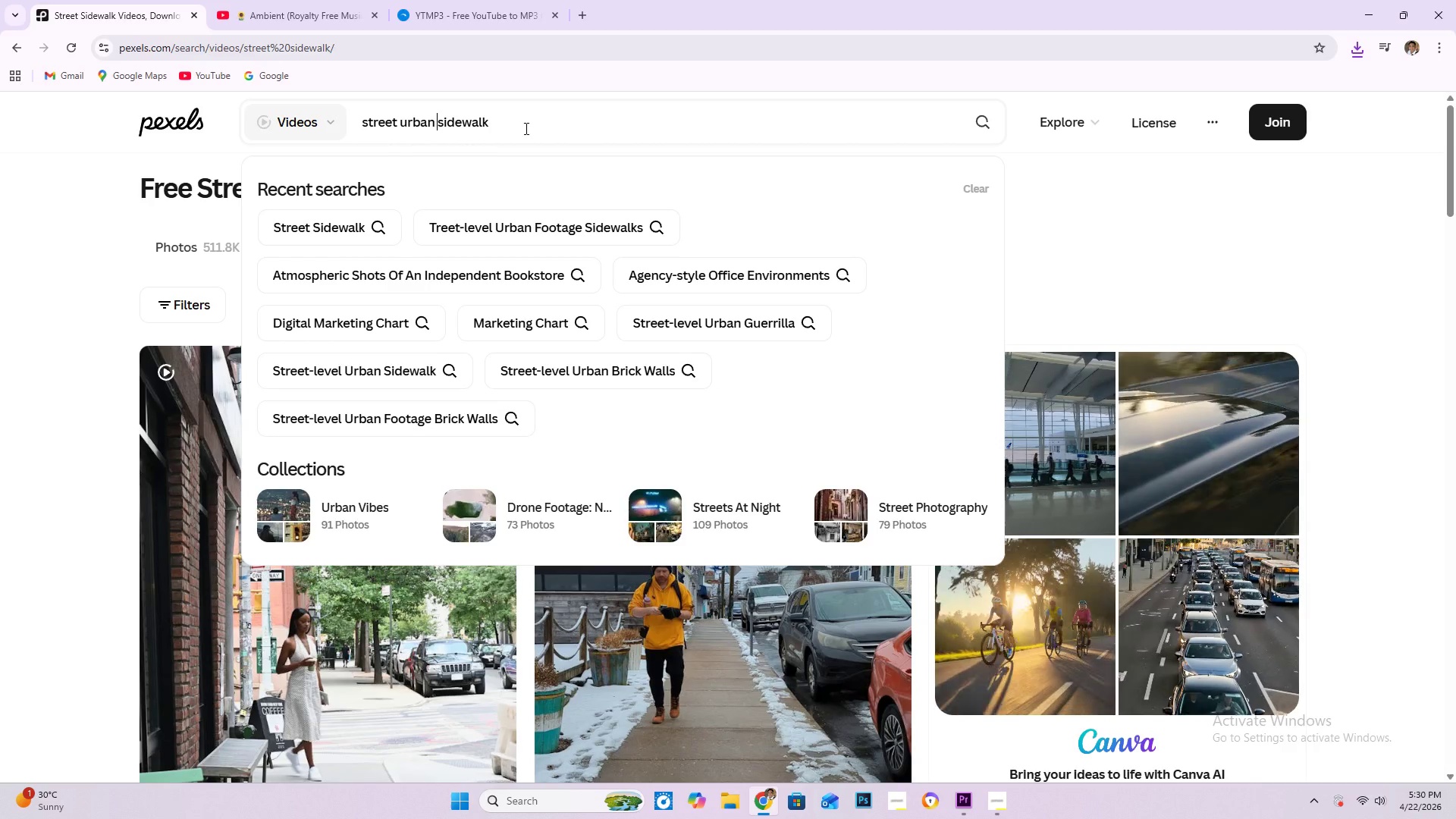 
key(Enter)
 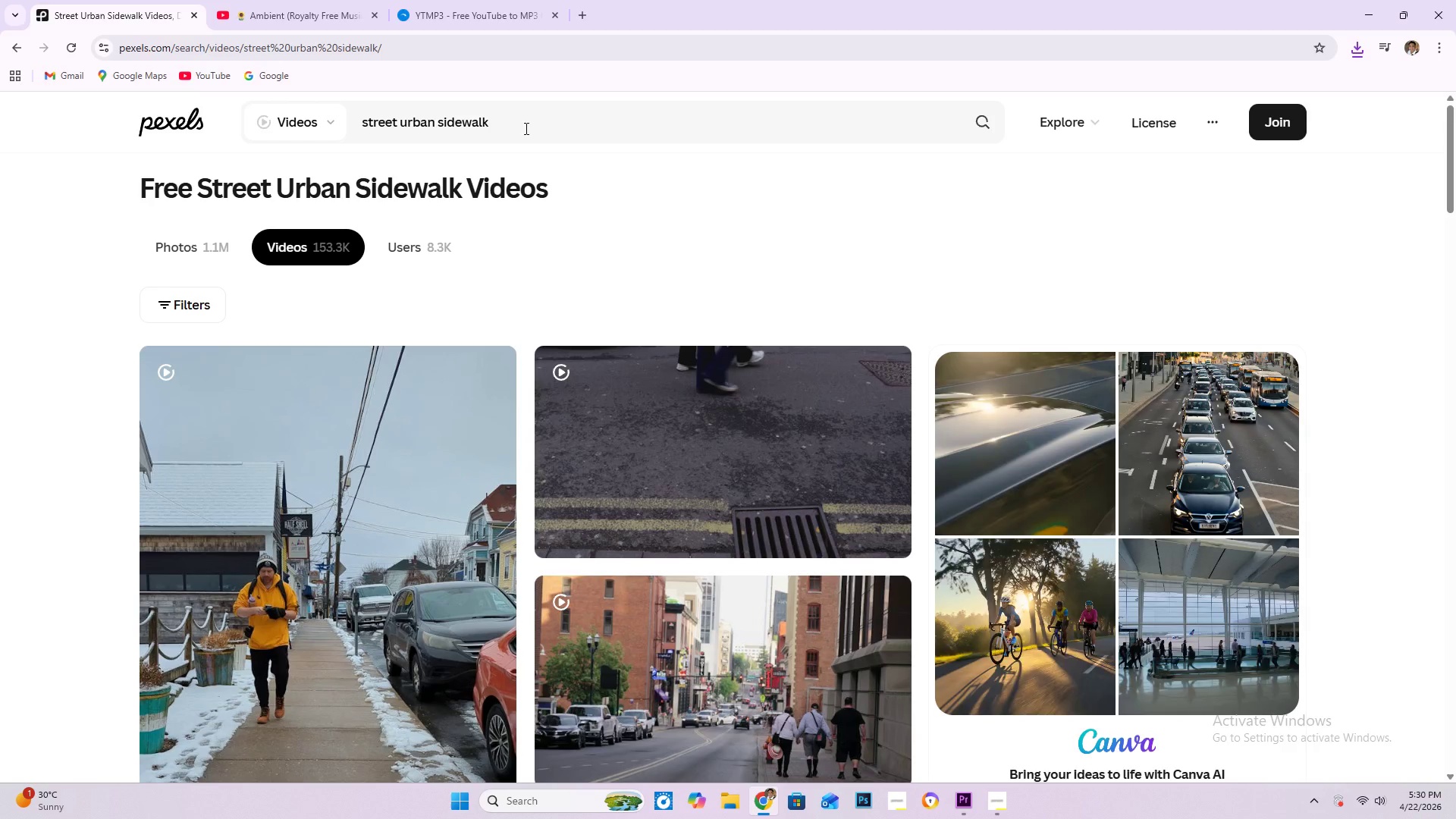 
wait(5.62)
 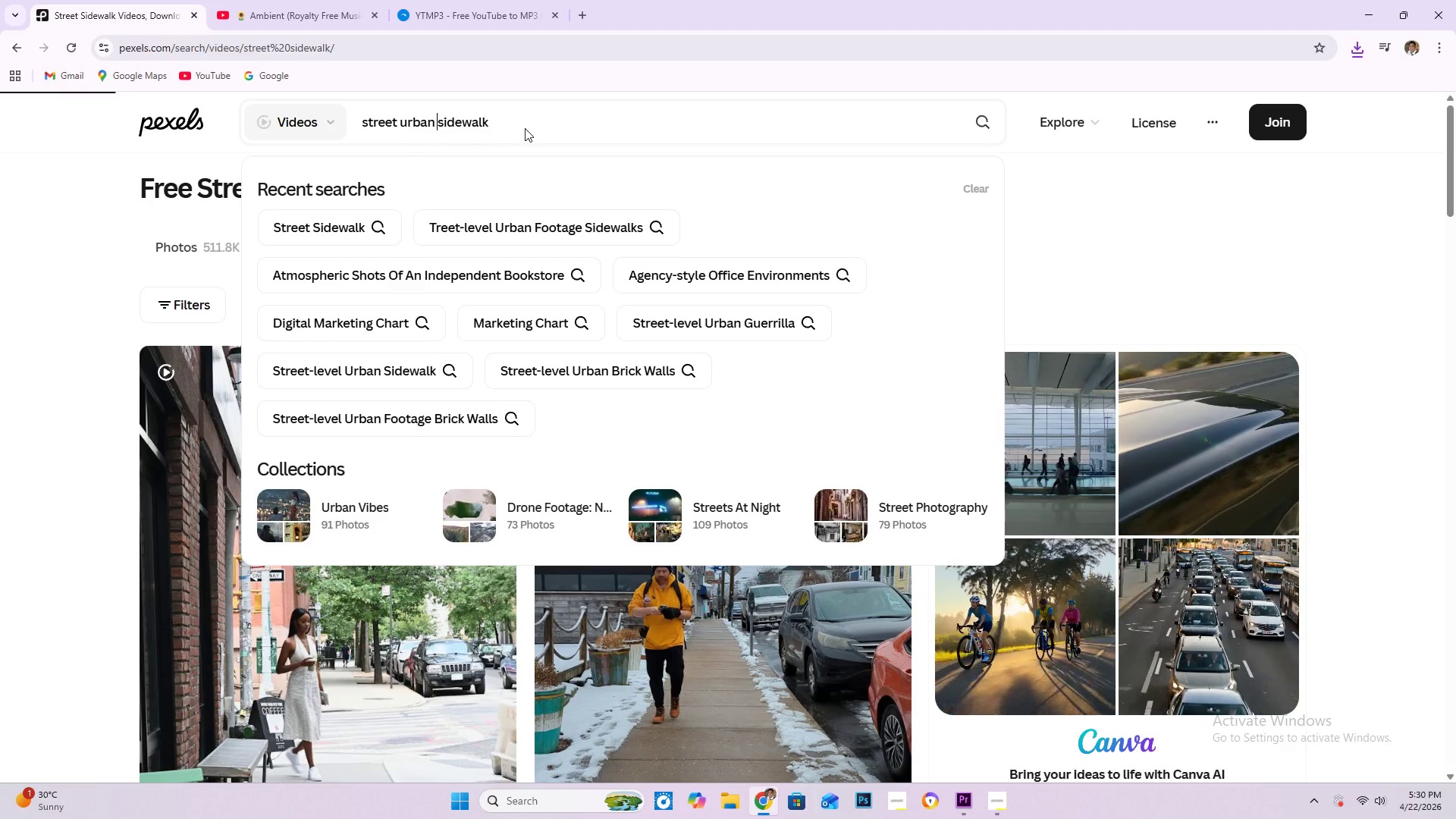 
scroll: coordinate [781, 452], scroll_direction: down, amount: 10.0
 